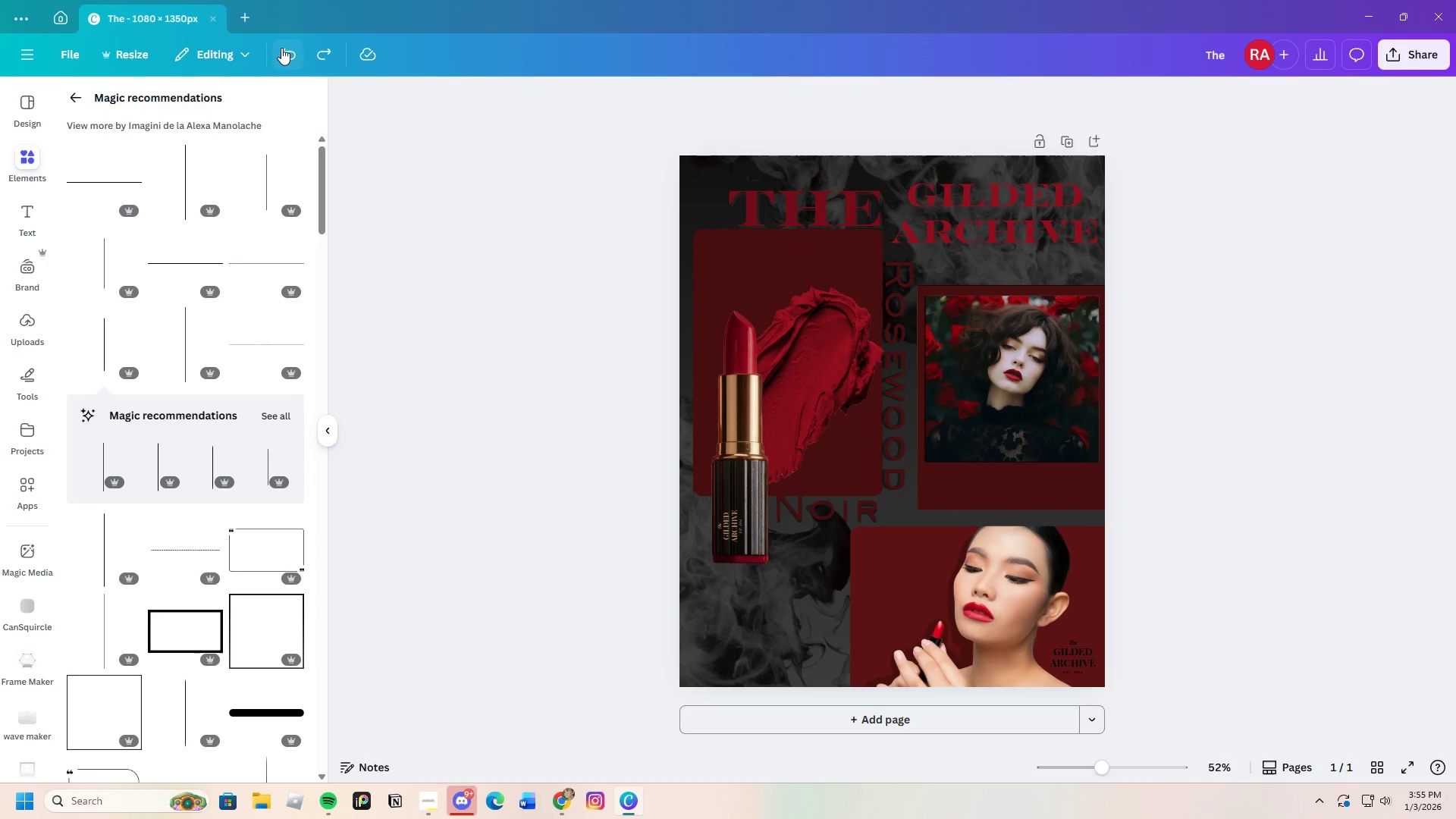 
left_click([281, 48])
 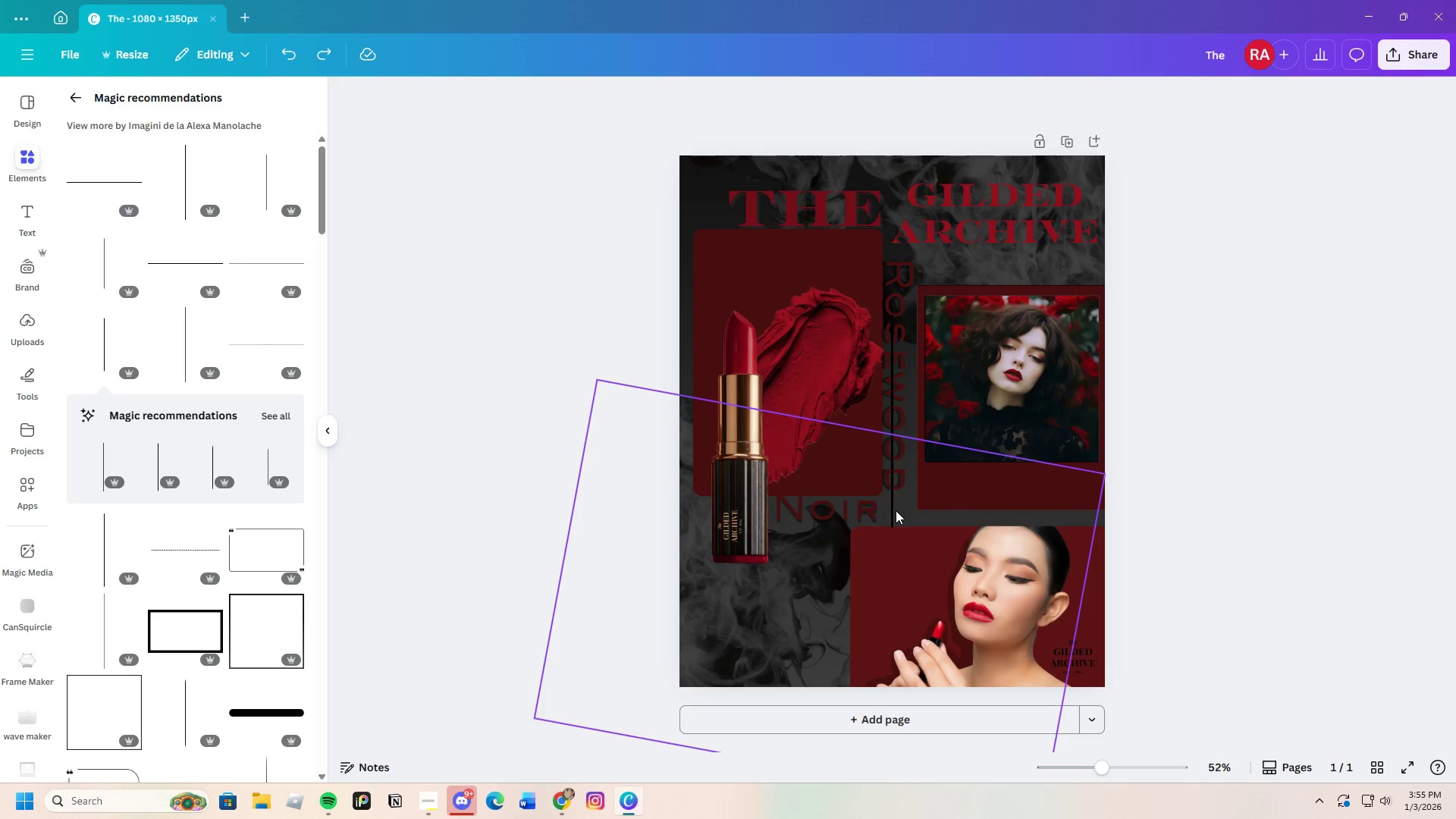 
left_click_drag(start_coordinate=[893, 512], to_coordinate=[972, 403])
 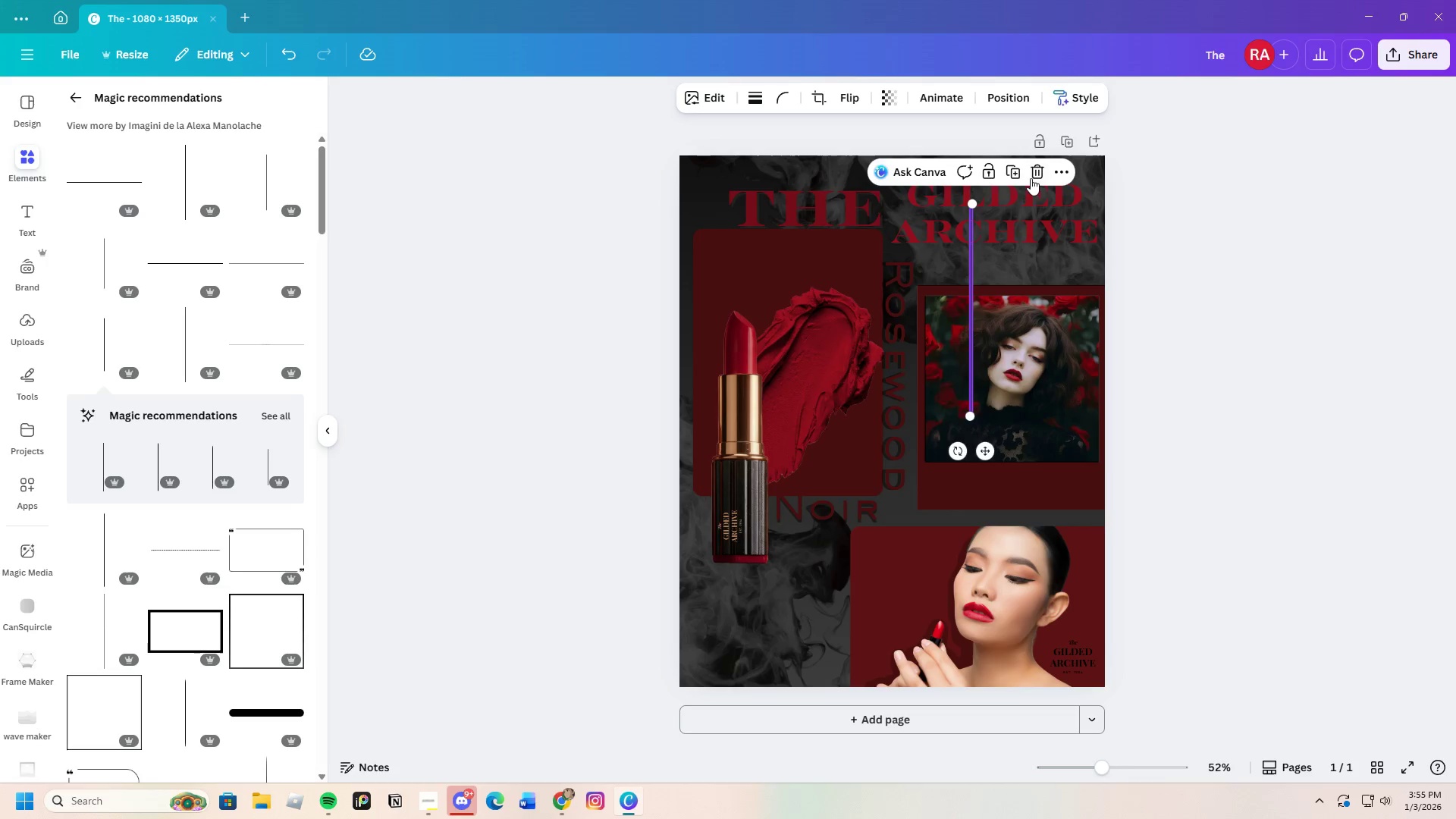 
left_click([1037, 175])
 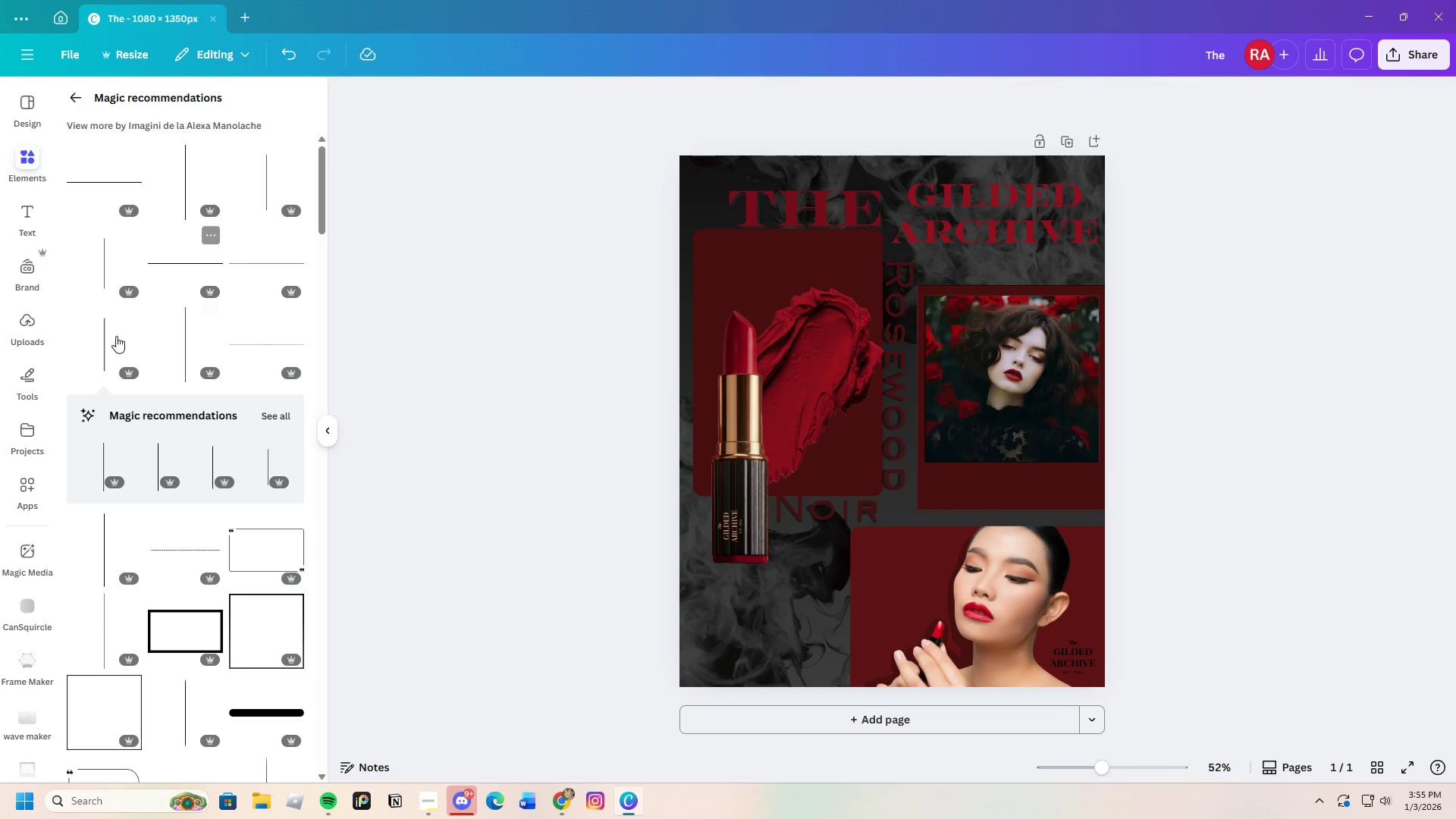 
left_click([99, 337])
 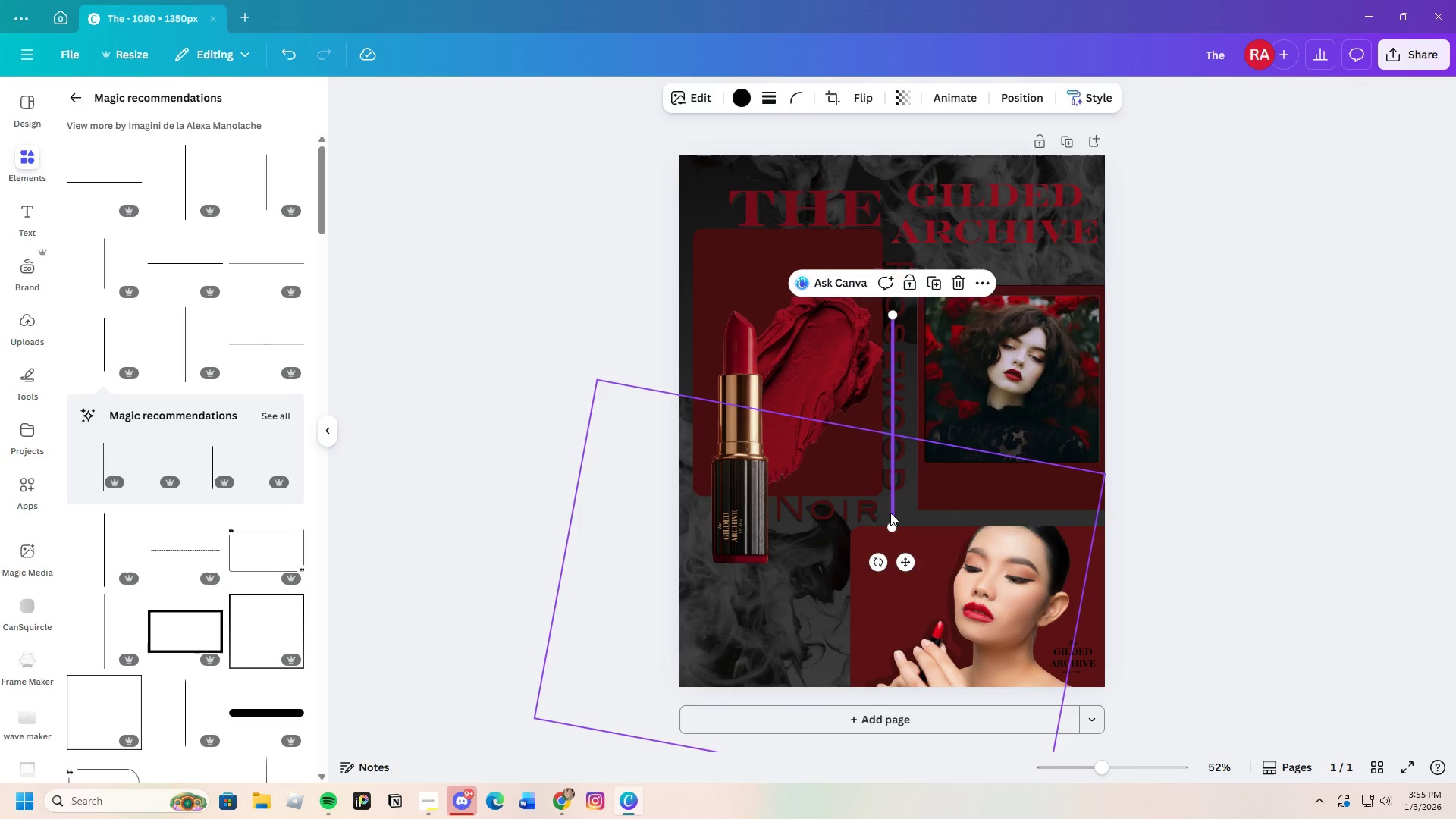 
left_click_drag(start_coordinate=[890, 513], to_coordinate=[1031, 497])
 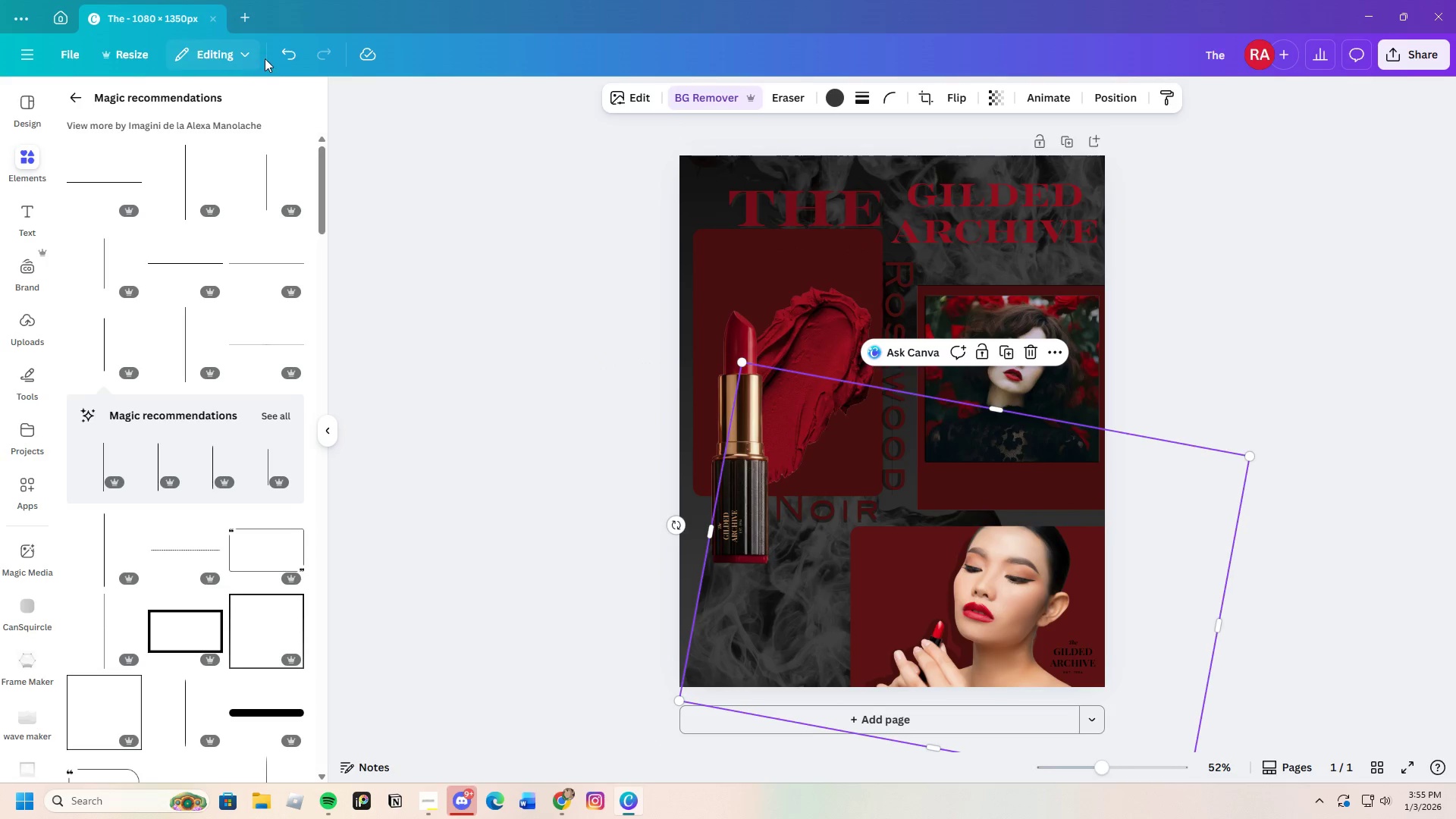 
left_click([292, 56])
 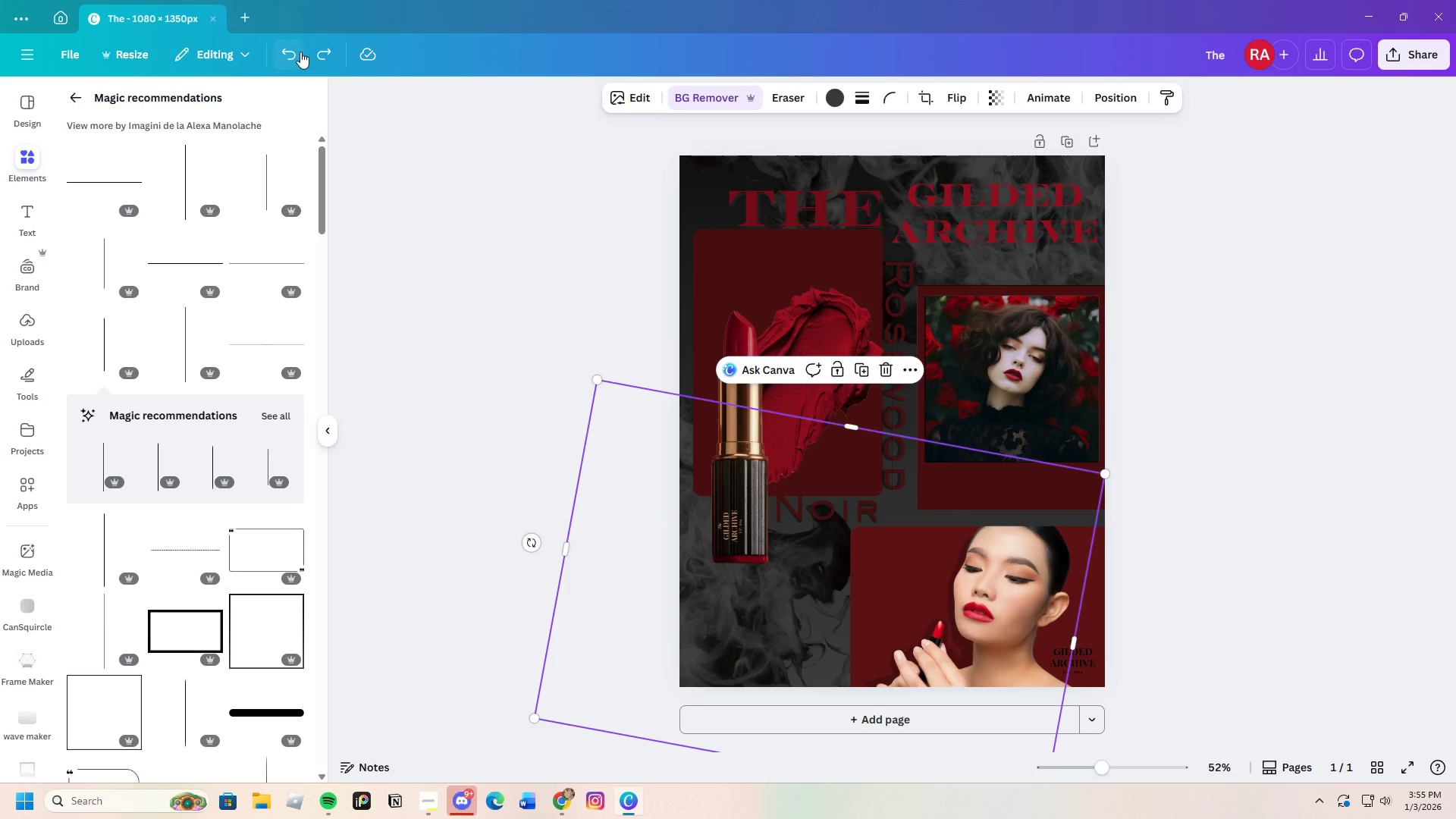 
double_click([300, 52])
 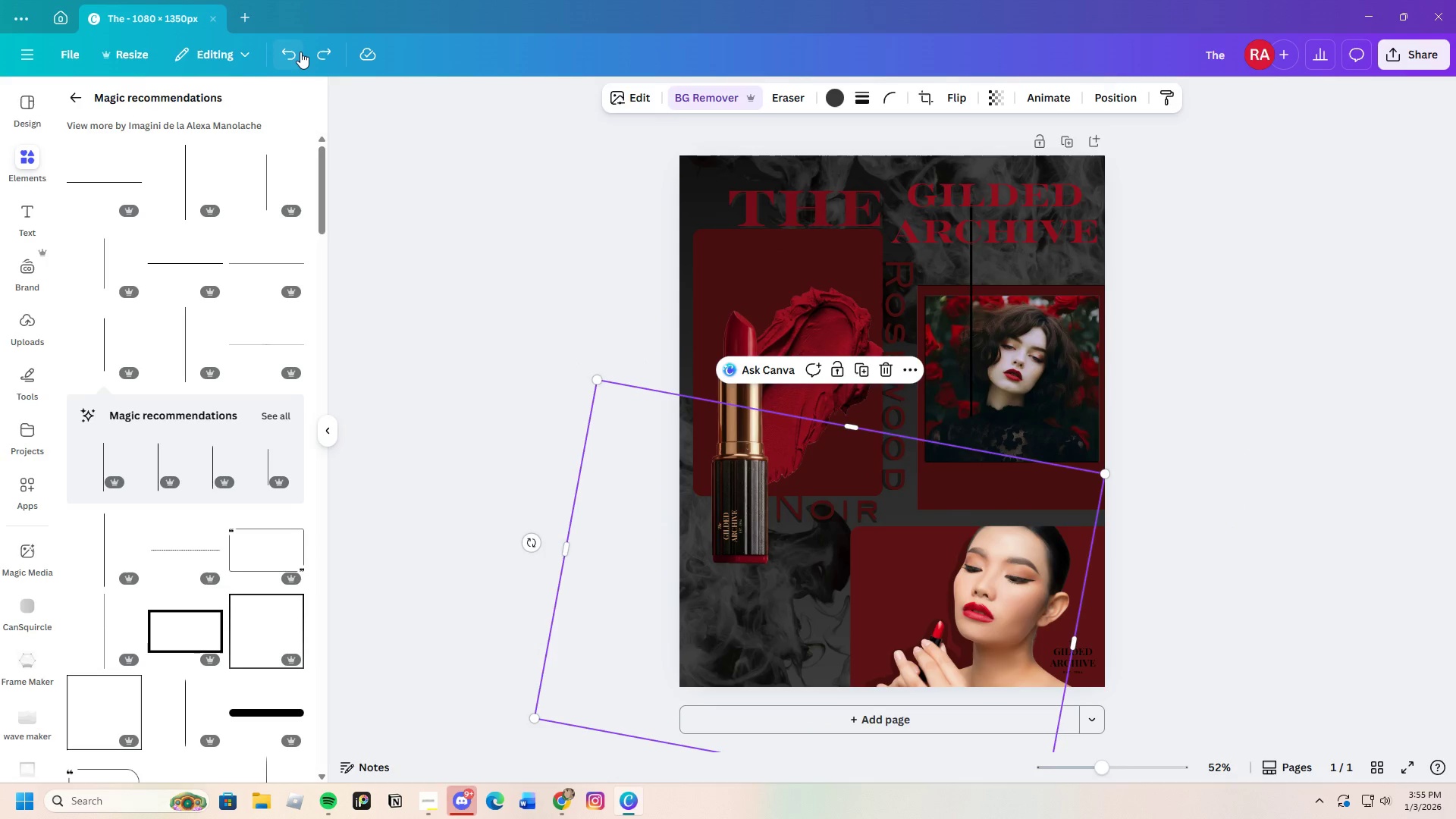 
triple_click([300, 52])
 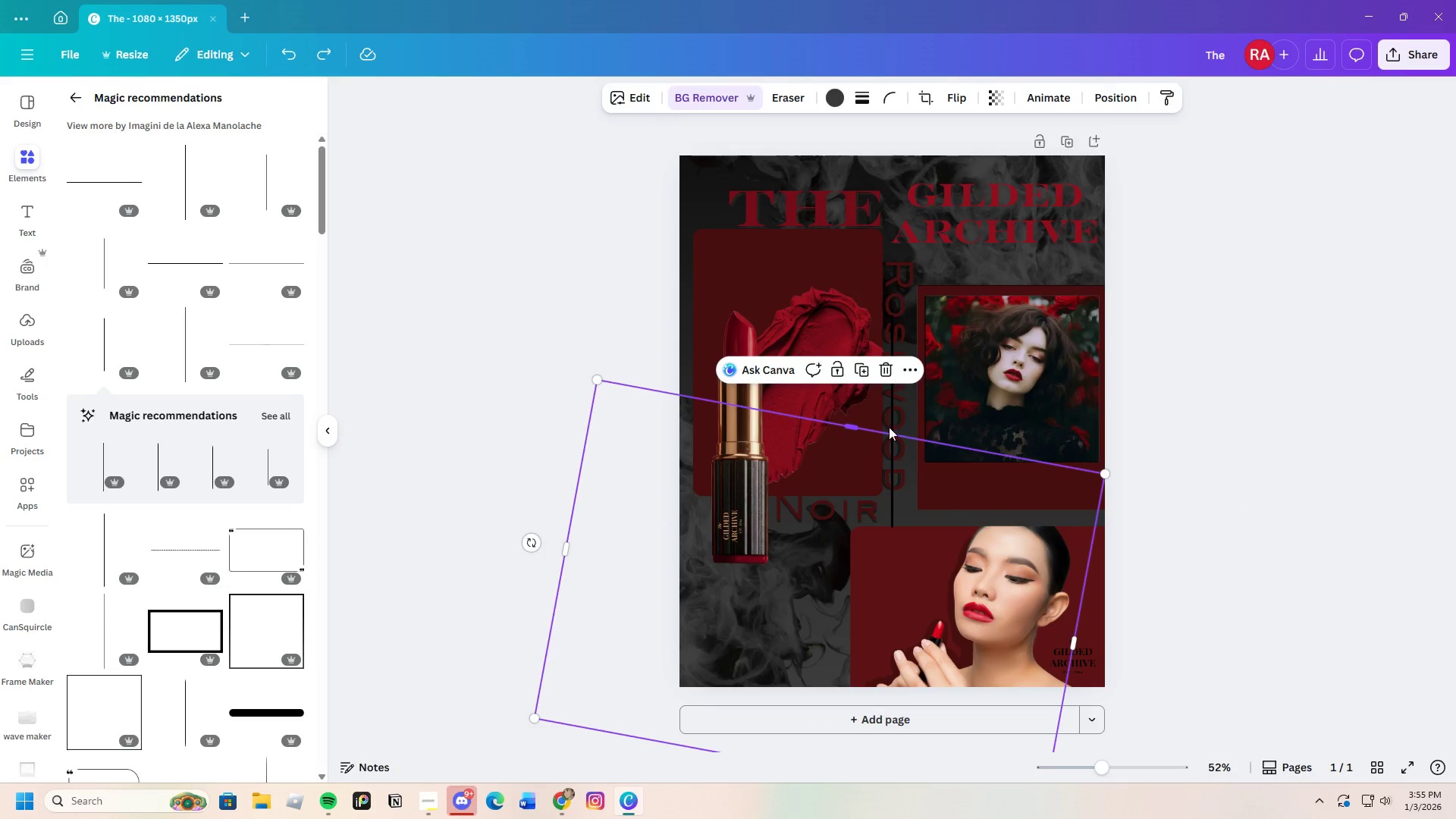 
left_click([892, 417])
 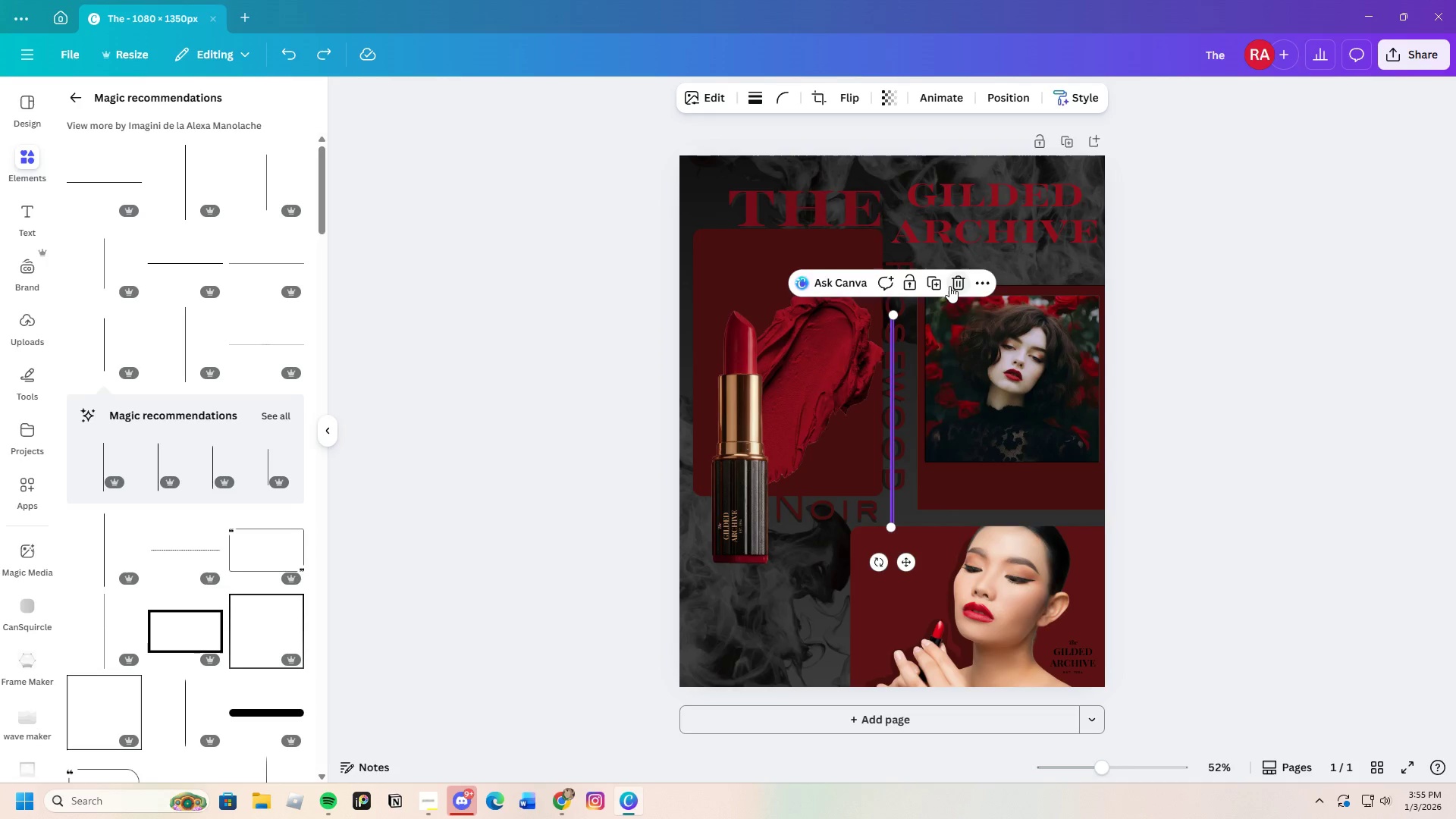 
left_click([956, 281])
 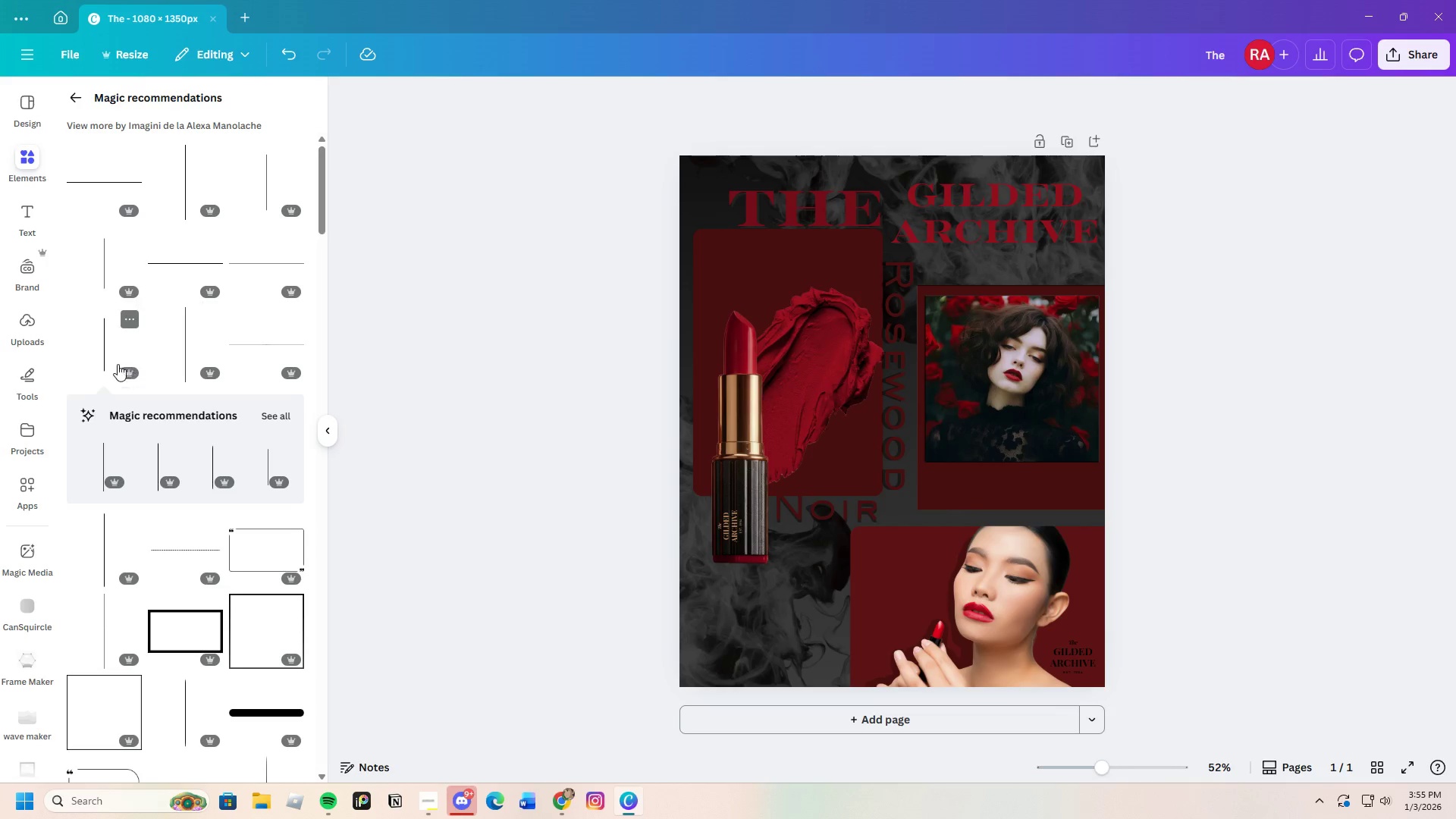 
left_click([106, 350])
 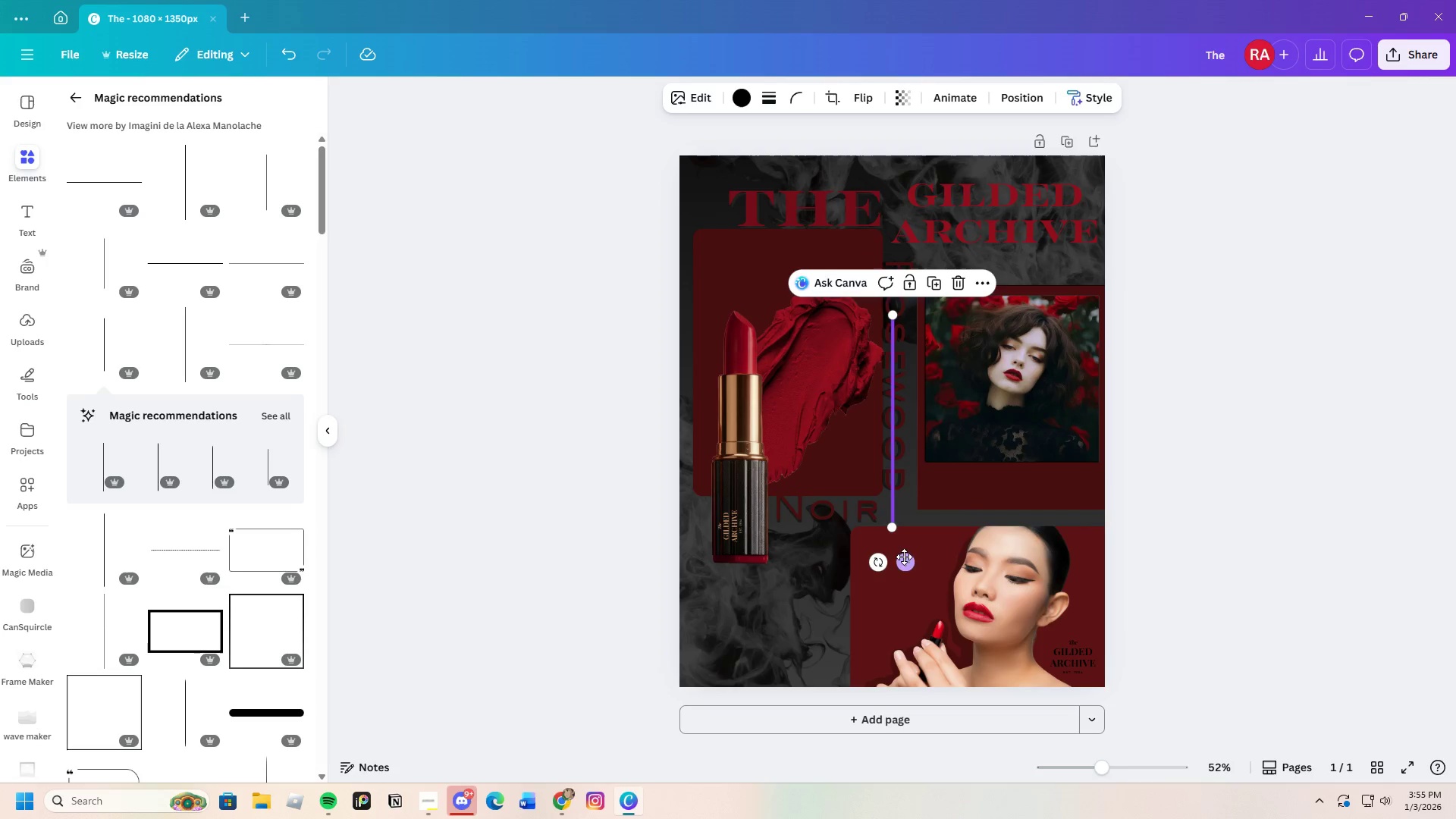 
left_click_drag(start_coordinate=[908, 565], to_coordinate=[947, 574])
 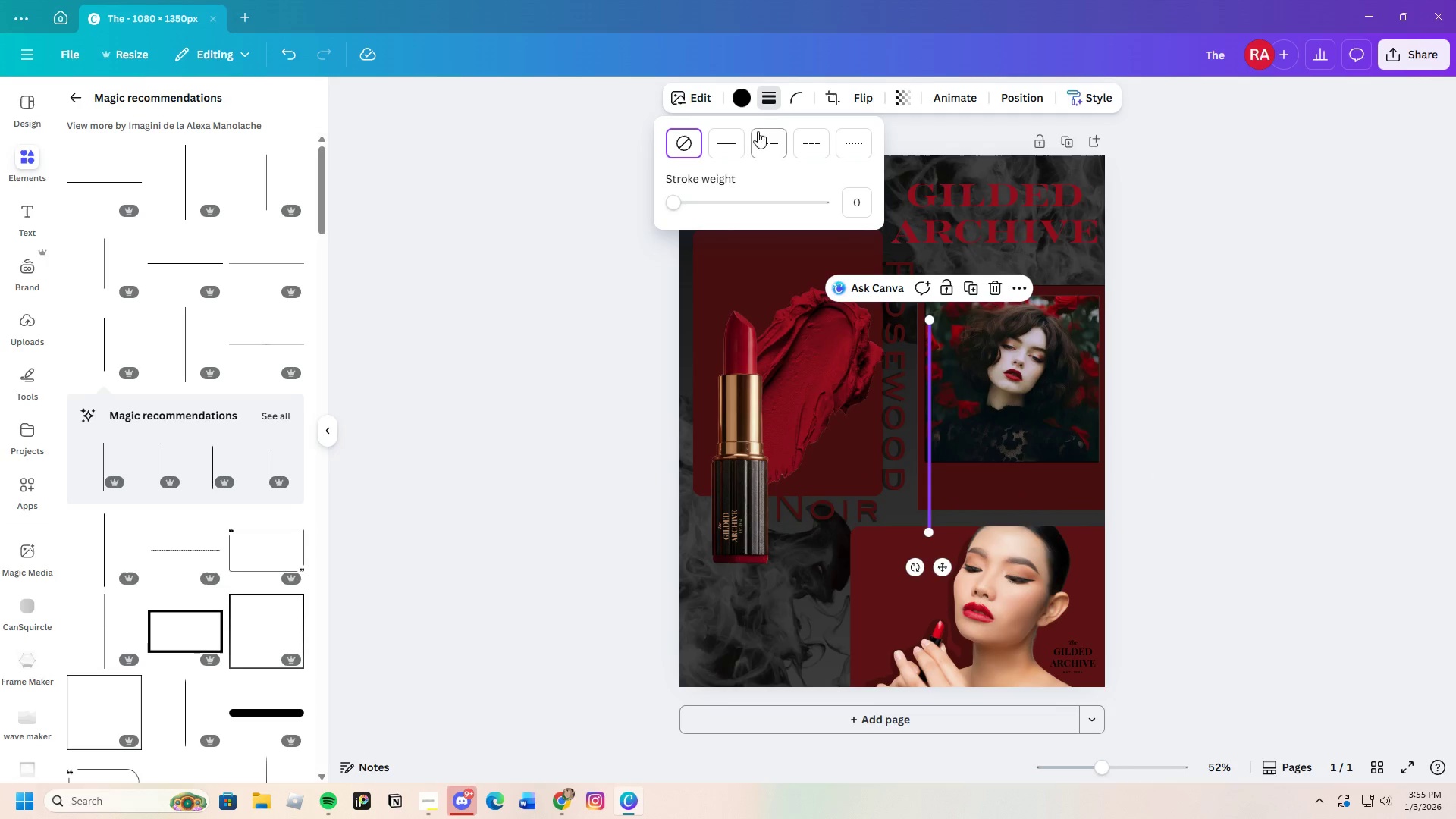 
left_click_drag(start_coordinate=[682, 205], to_coordinate=[852, 216])
 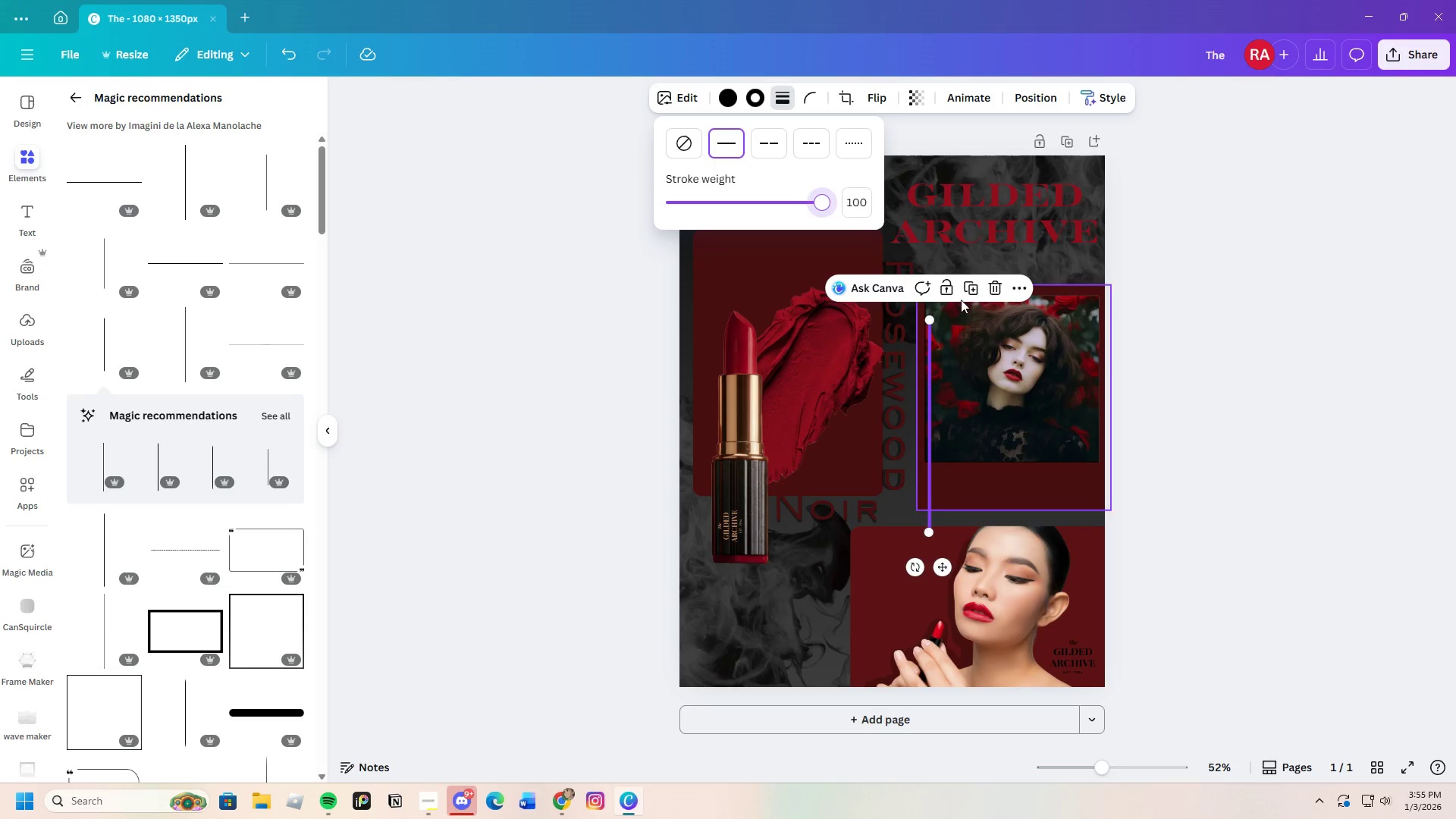 
left_click([994, 281])
 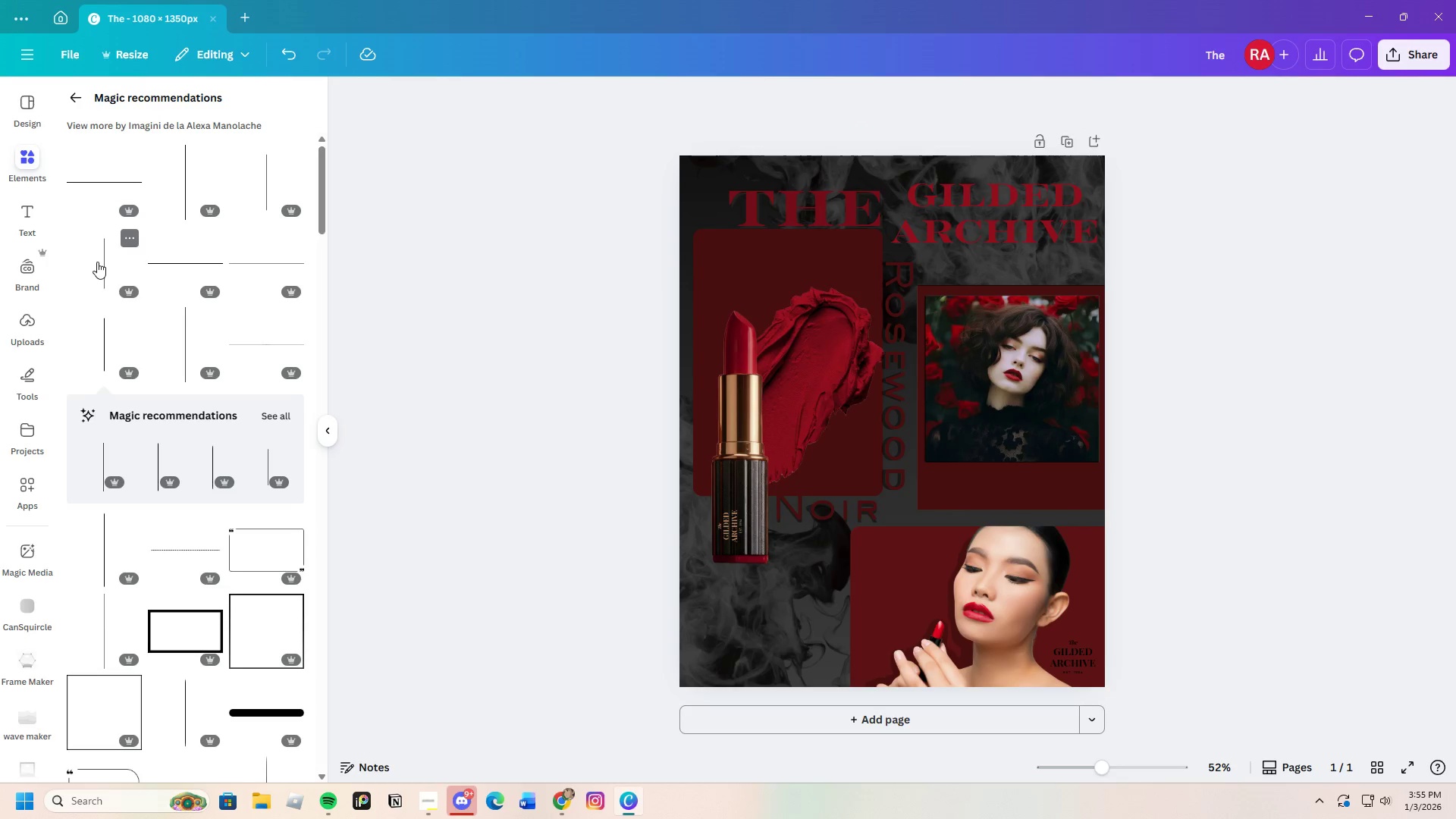 
left_click([187, 350])
 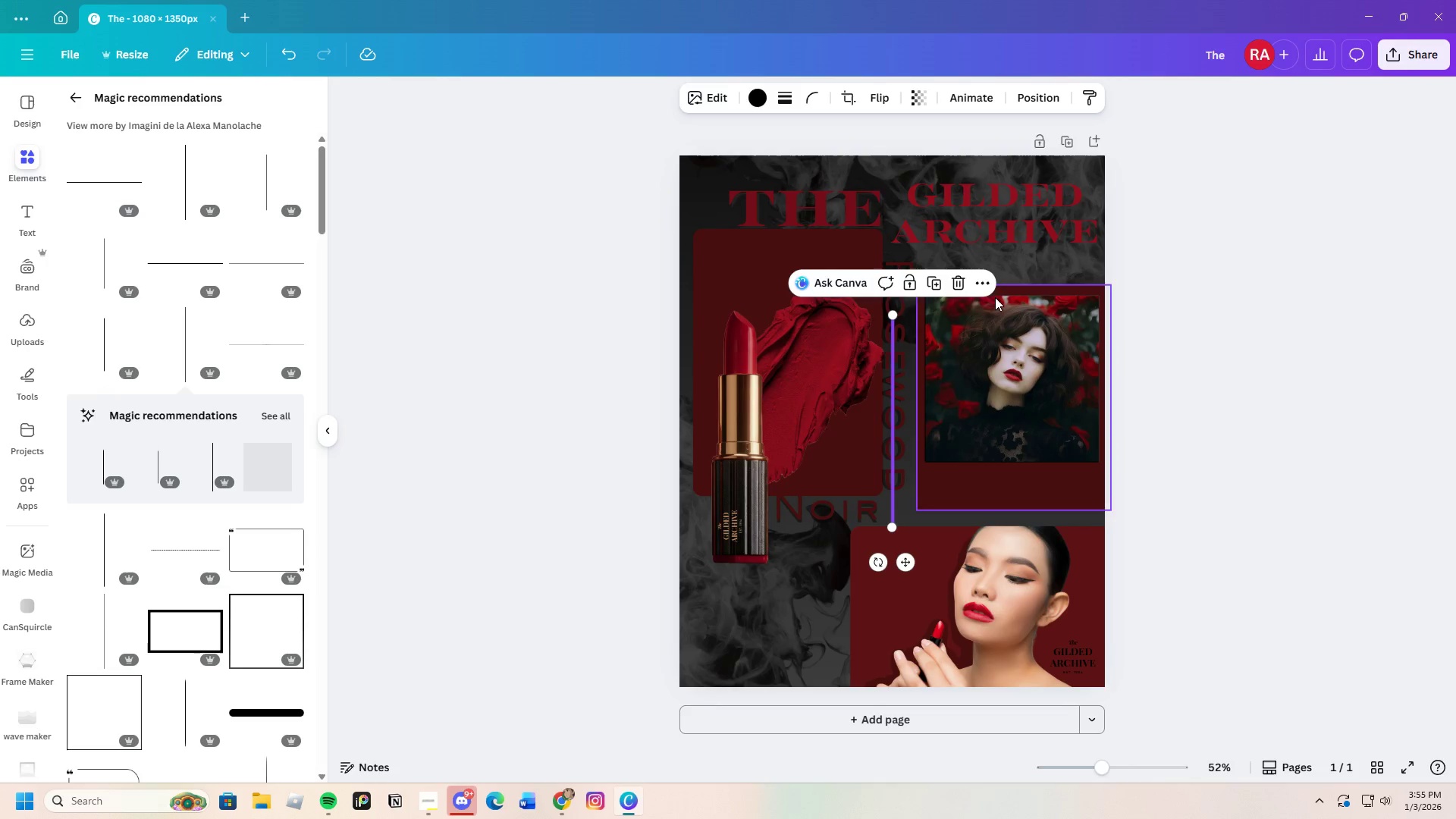 
left_click([959, 281])
 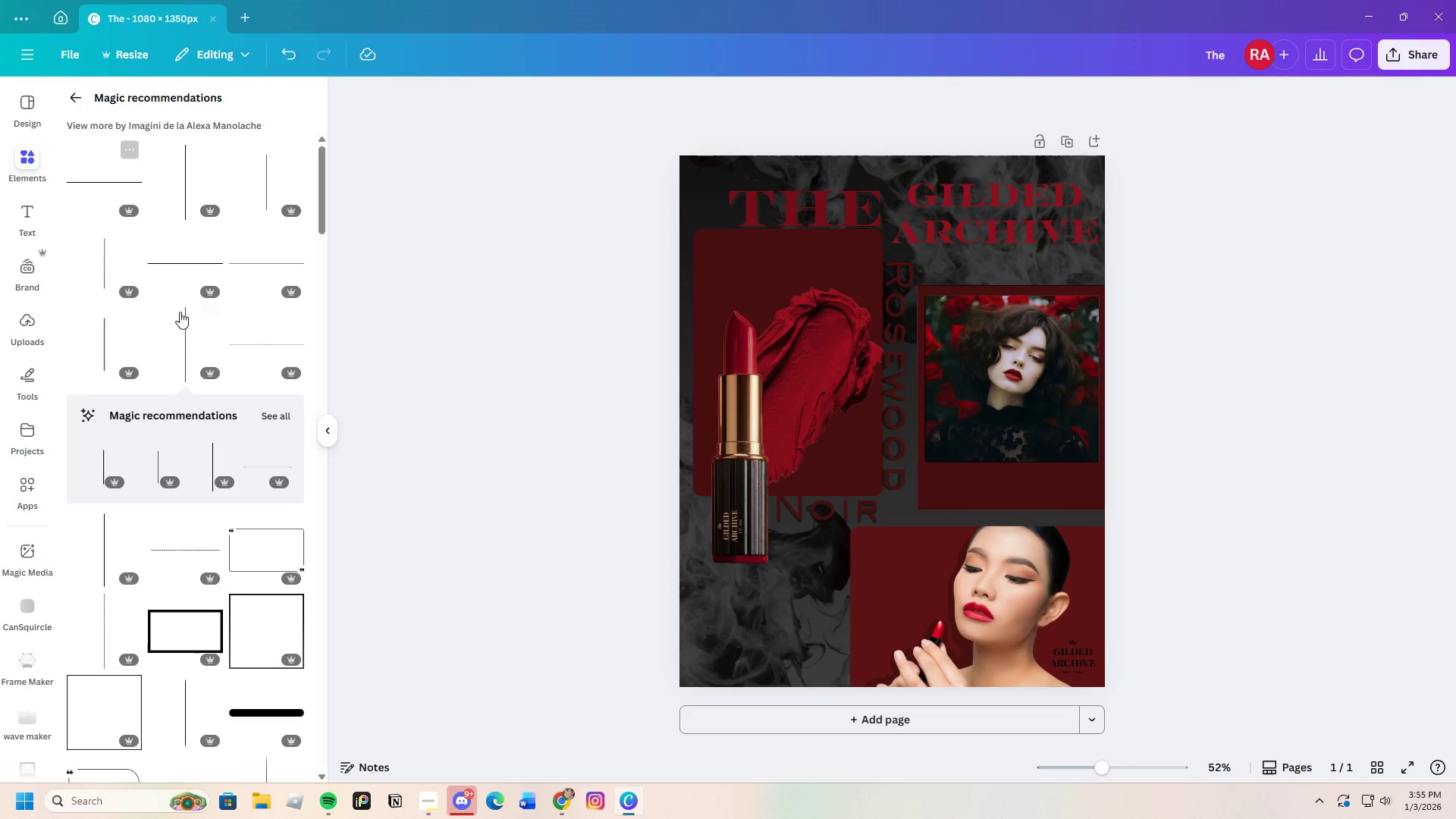 
left_click([189, 268])
 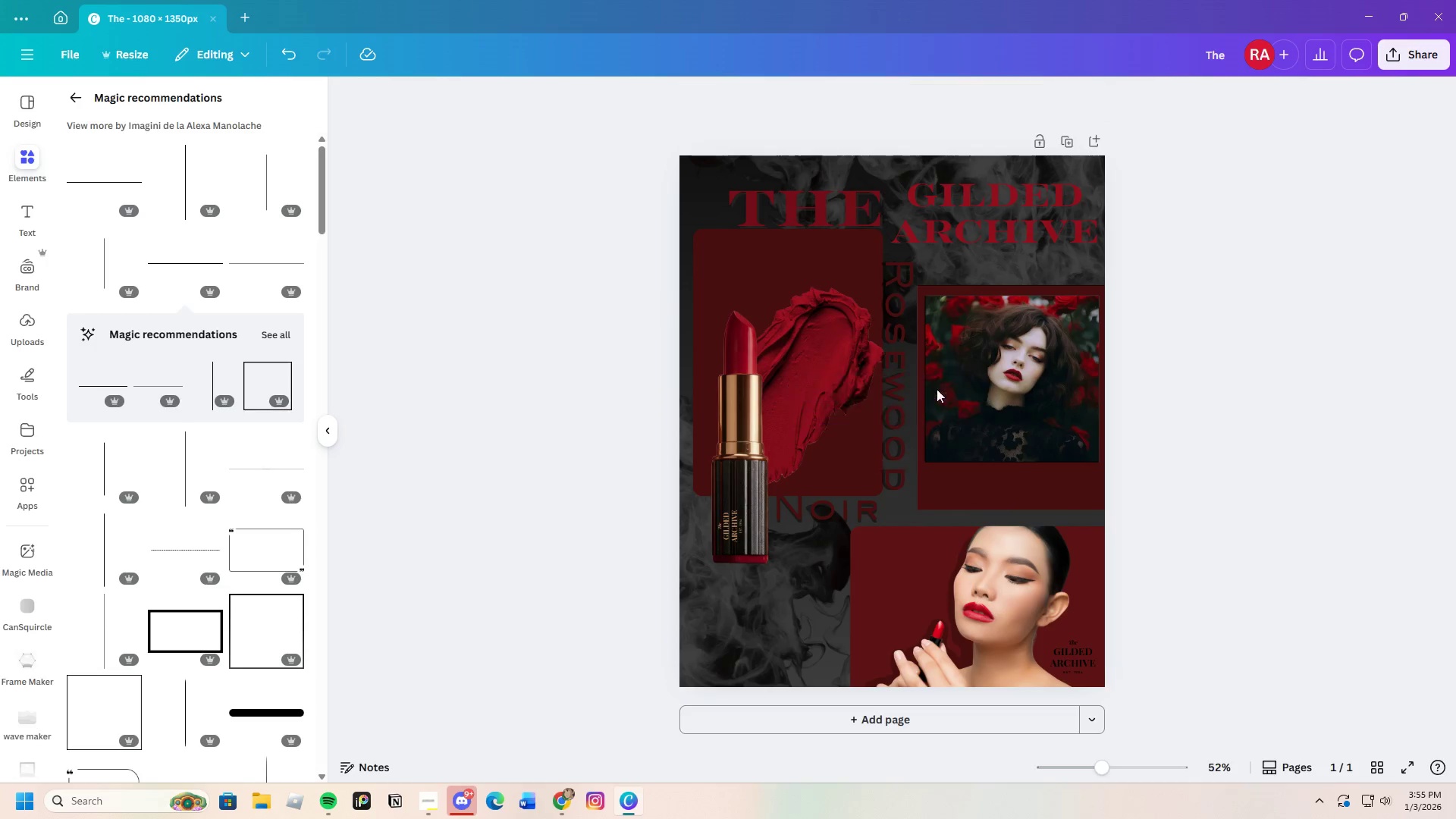 
scroll: coordinate [238, 529], scroll_direction: down, amount: 2.0
 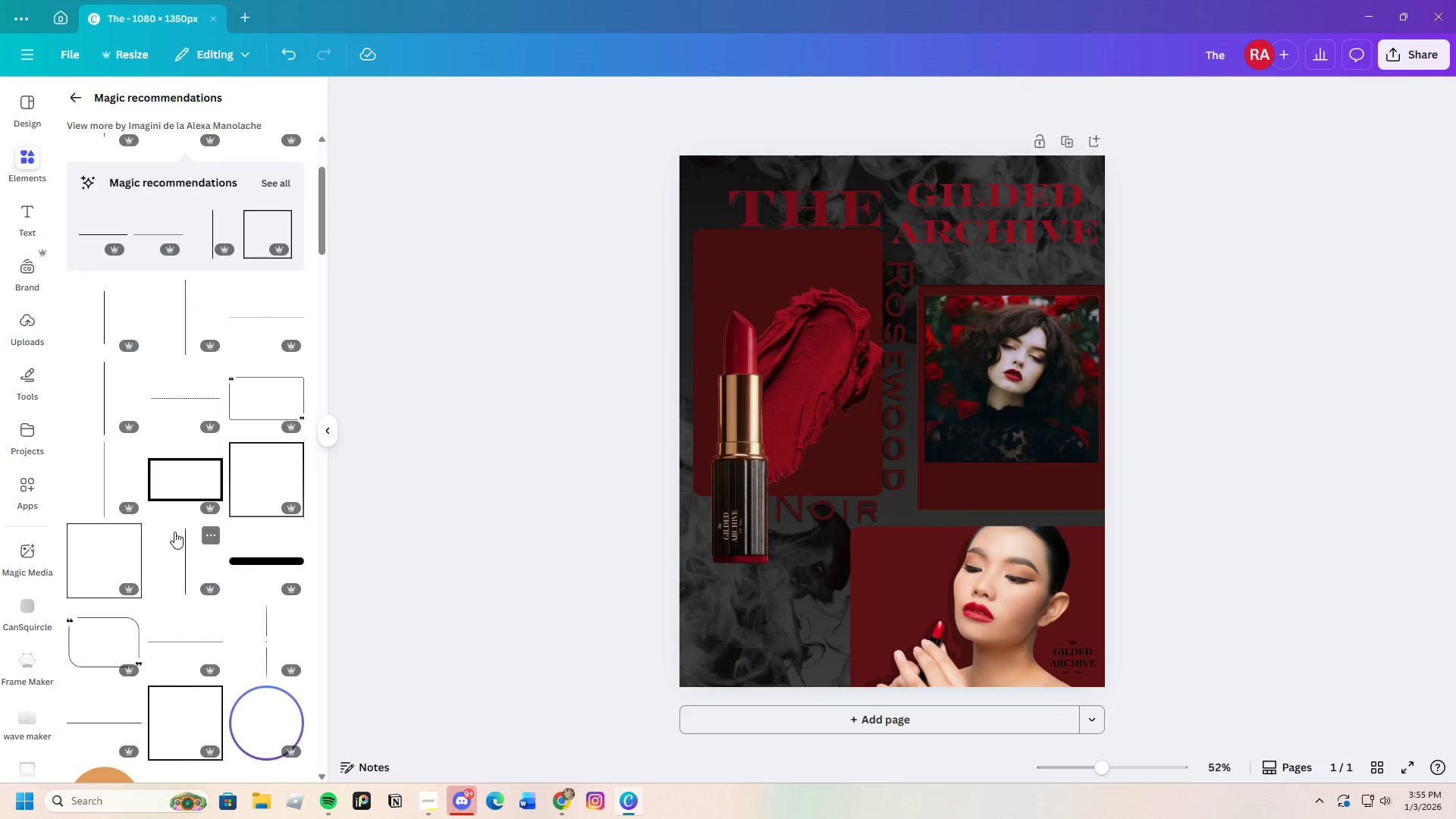 
mouse_move([105, 391])
 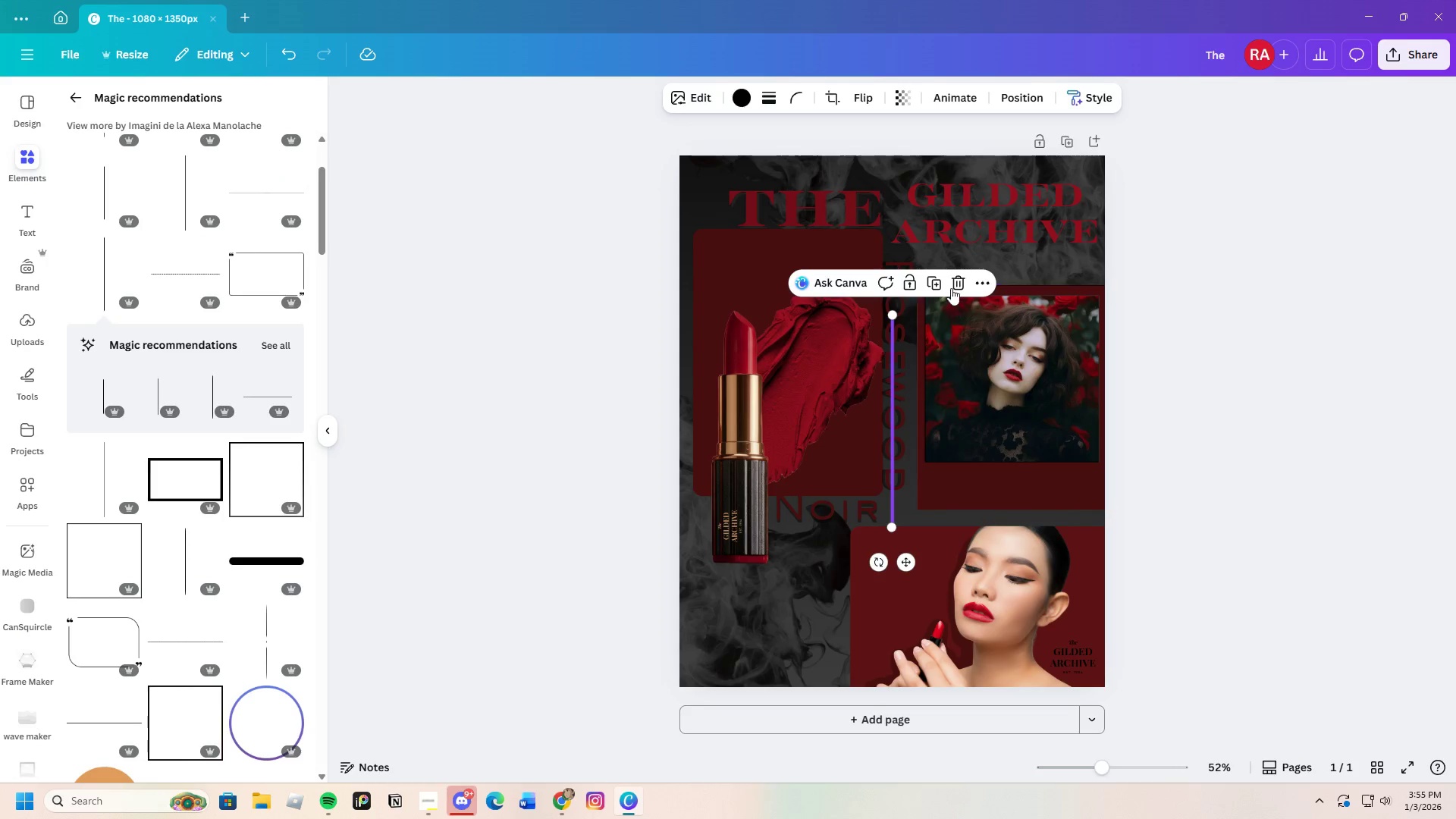 
left_click([955, 281])
 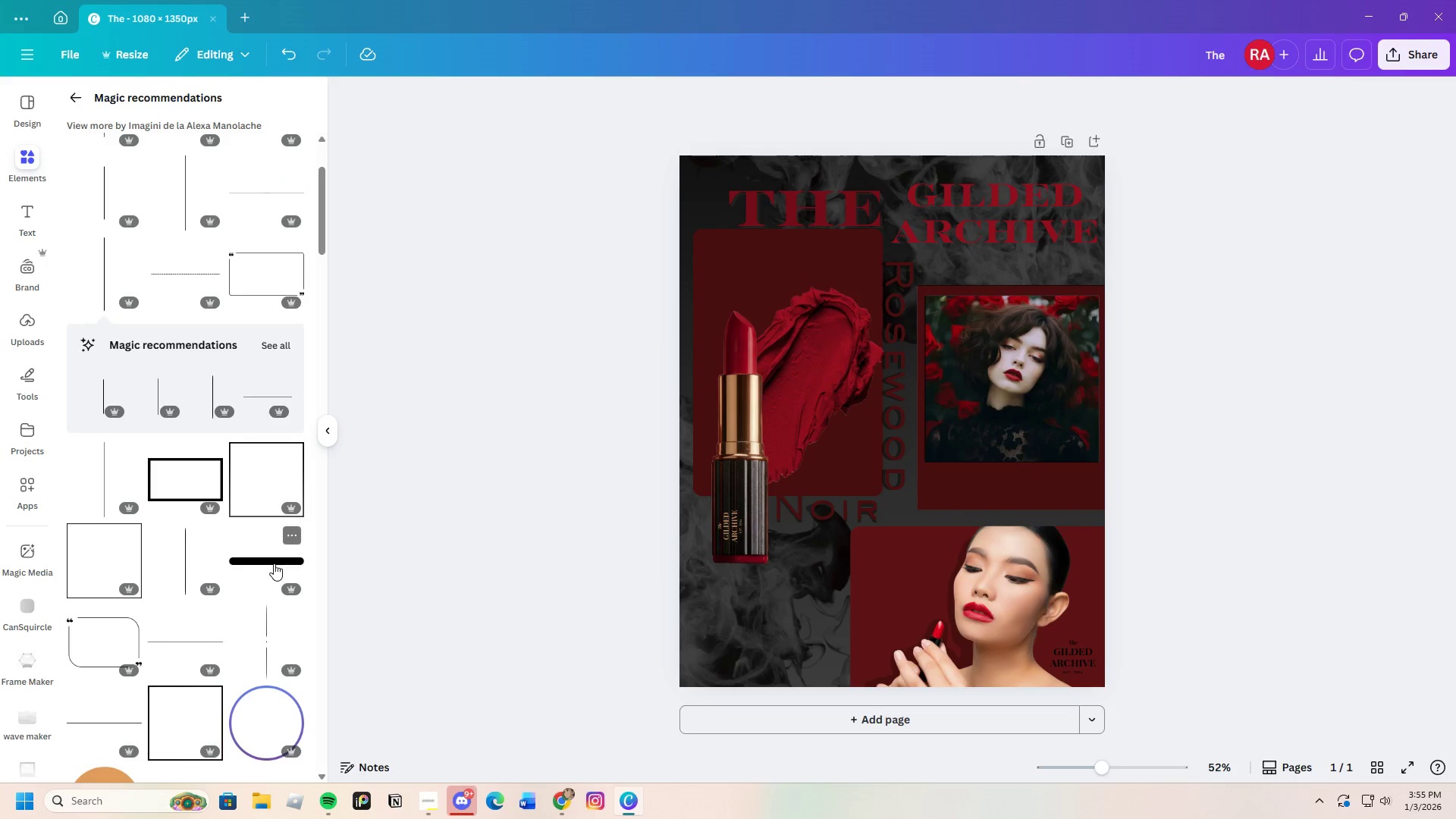 
left_click([268, 561])
 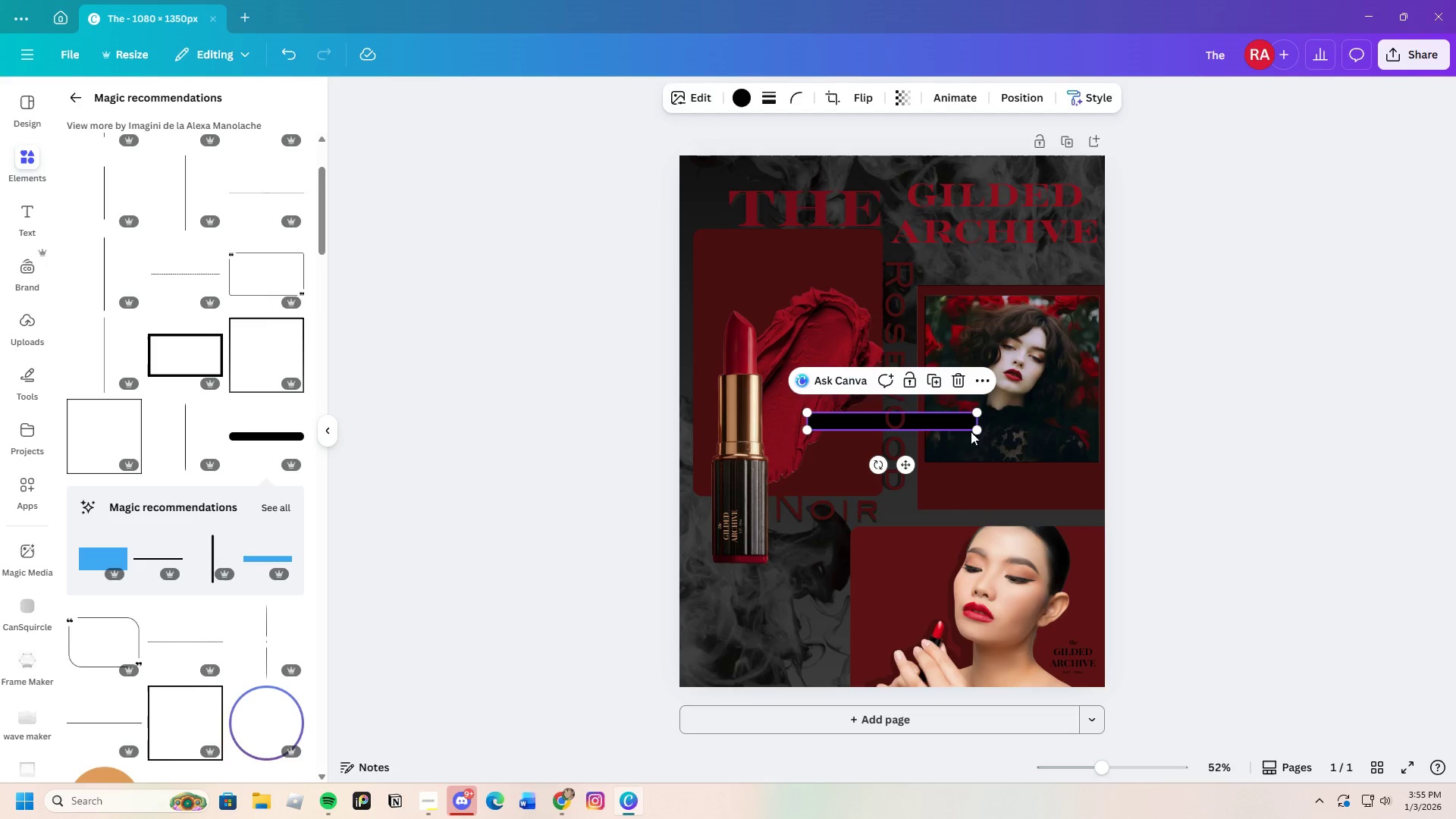 
left_click_drag(start_coordinate=[934, 424], to_coordinate=[1009, 485])
 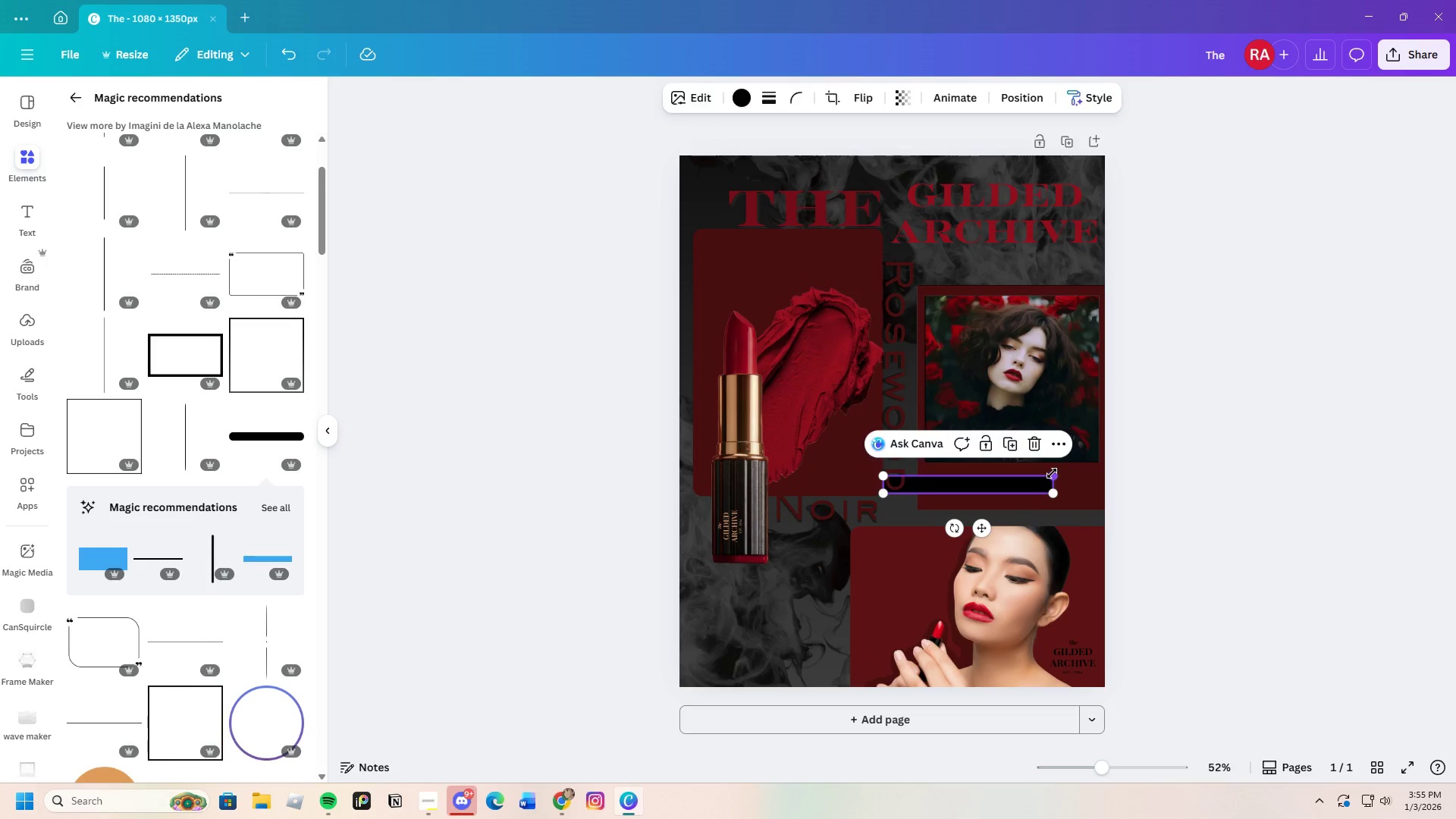 
left_click_drag(start_coordinate=[1052, 473], to_coordinate=[1074, 479])
 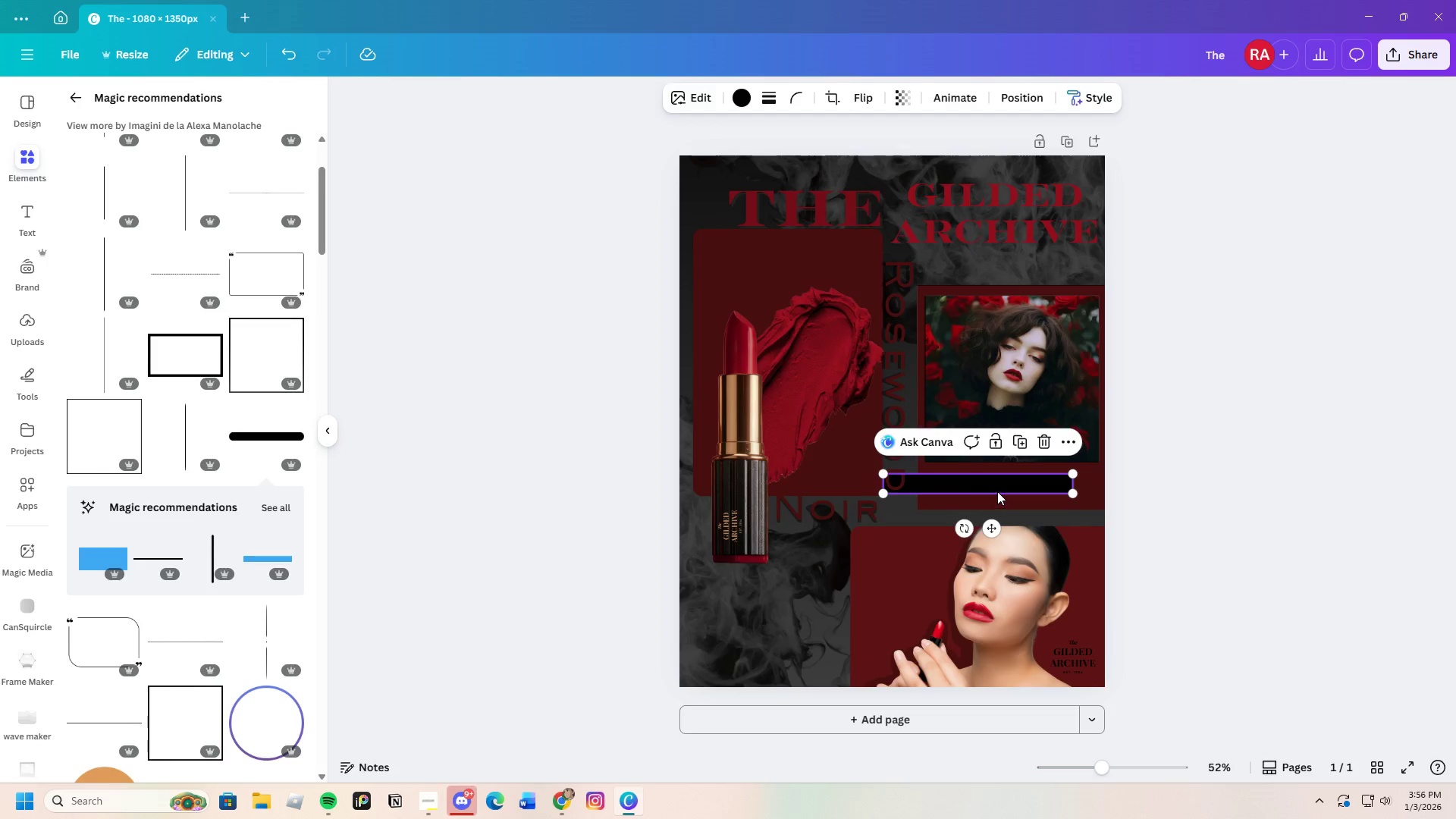 
double_click([997, 491])
 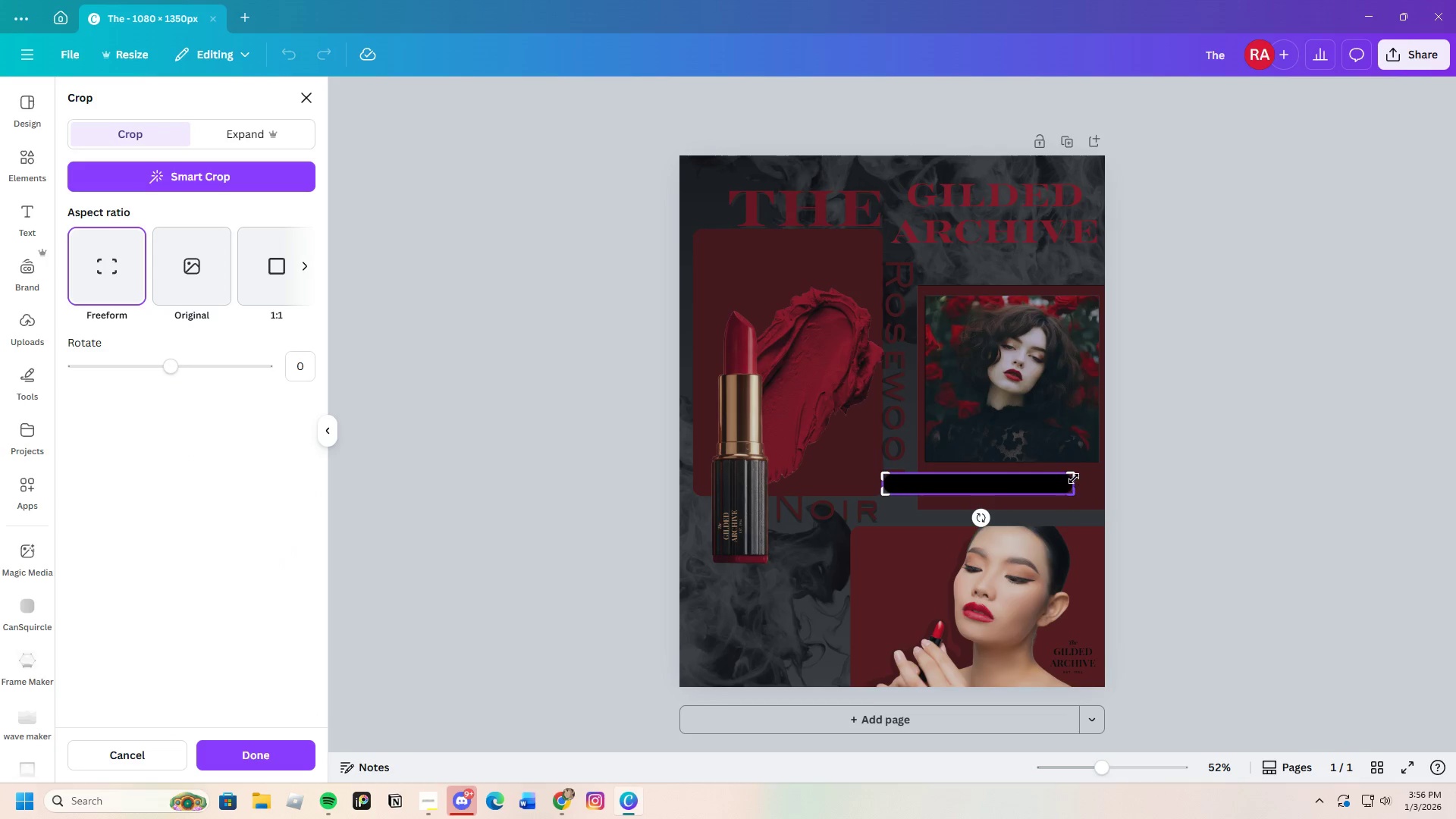 
left_click_drag(start_coordinate=[1074, 479], to_coordinate=[1077, 483])
 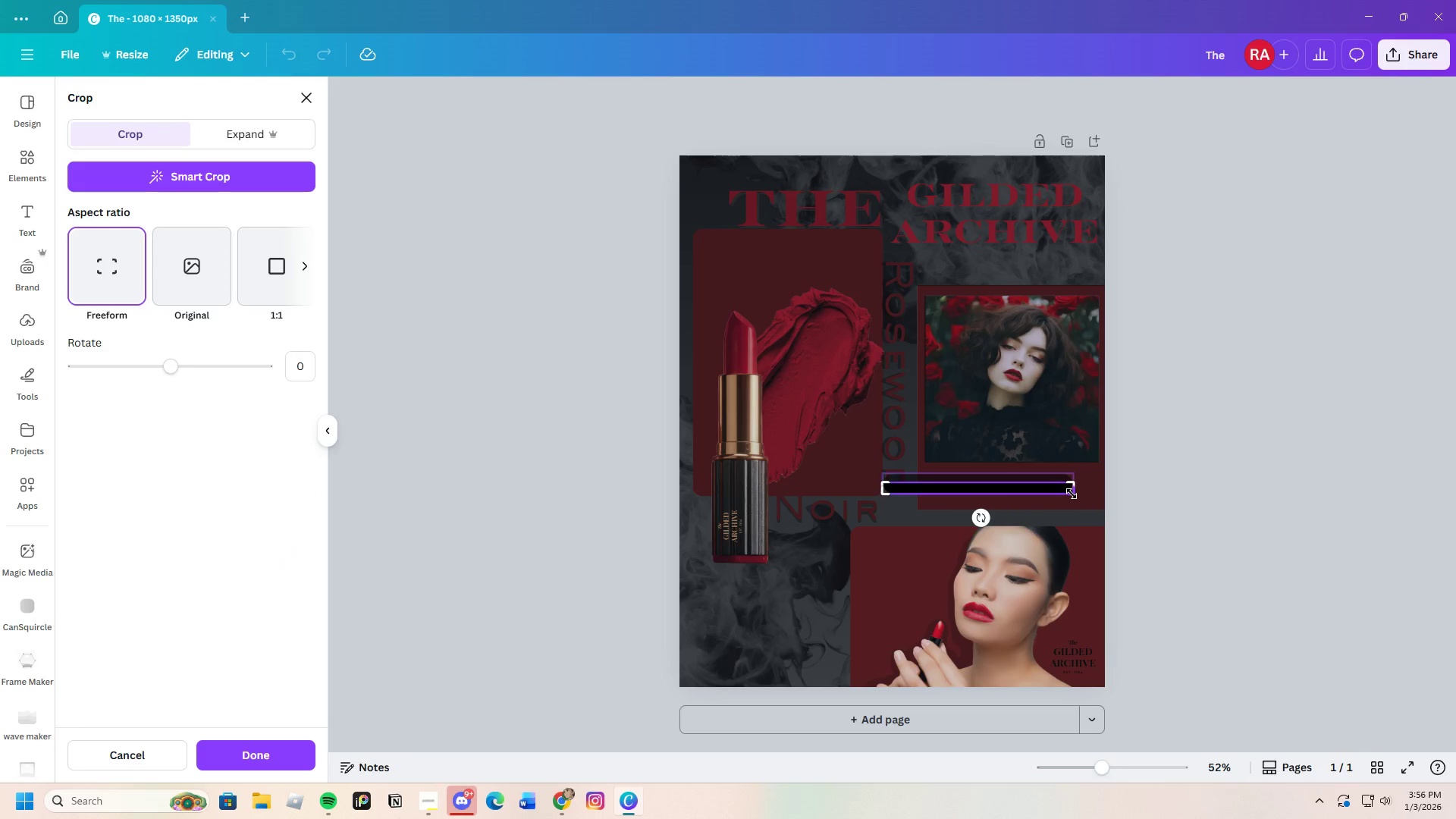 
left_click_drag(start_coordinate=[1072, 494], to_coordinate=[1075, 486])
 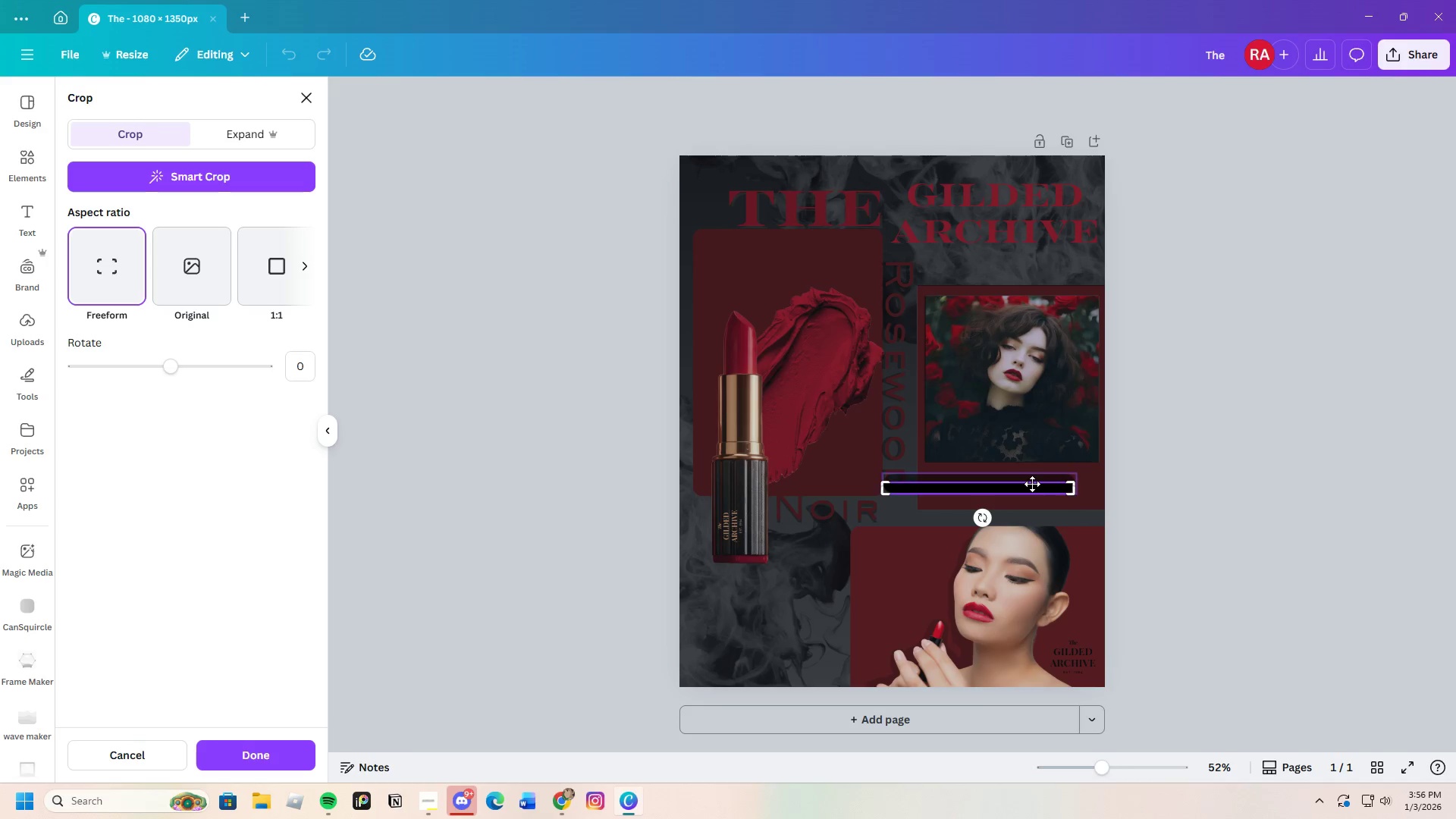 
left_click_drag(start_coordinate=[1030, 488], to_coordinate=[1036, 485])
 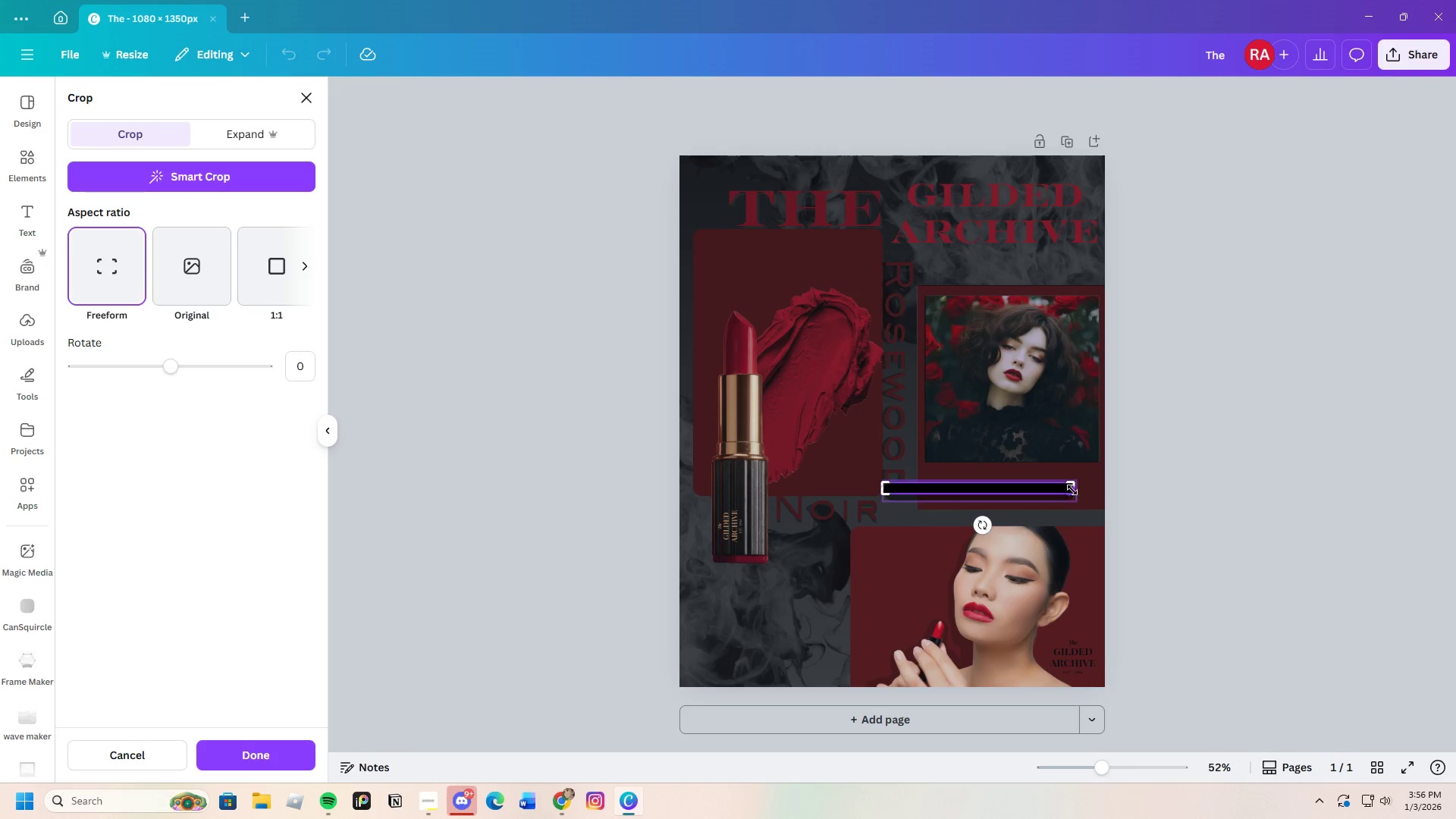 
left_click_drag(start_coordinate=[1071, 480], to_coordinate=[1071, 488])
 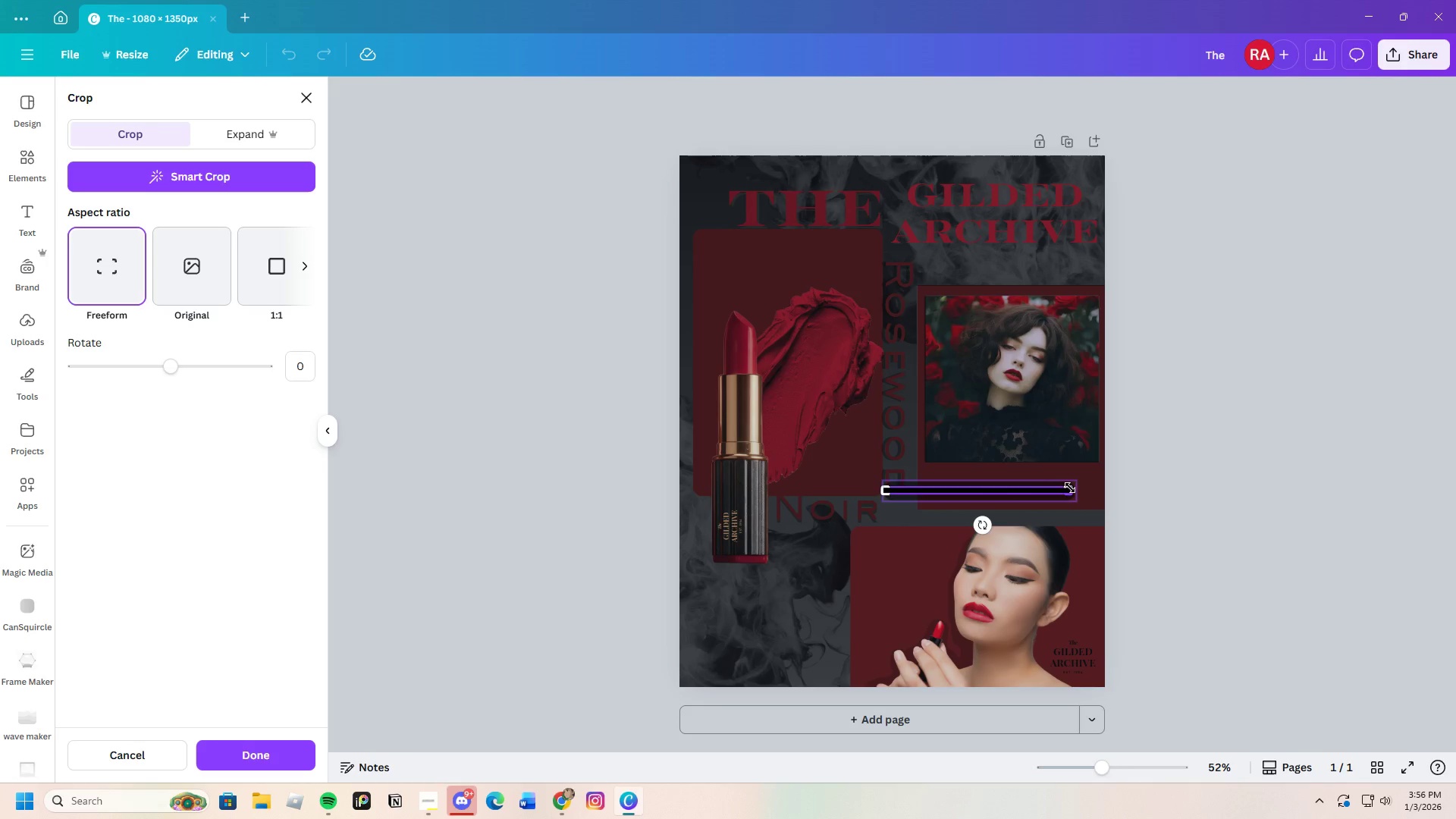 
left_click_drag(start_coordinate=[1072, 488], to_coordinate=[1072, 492])
 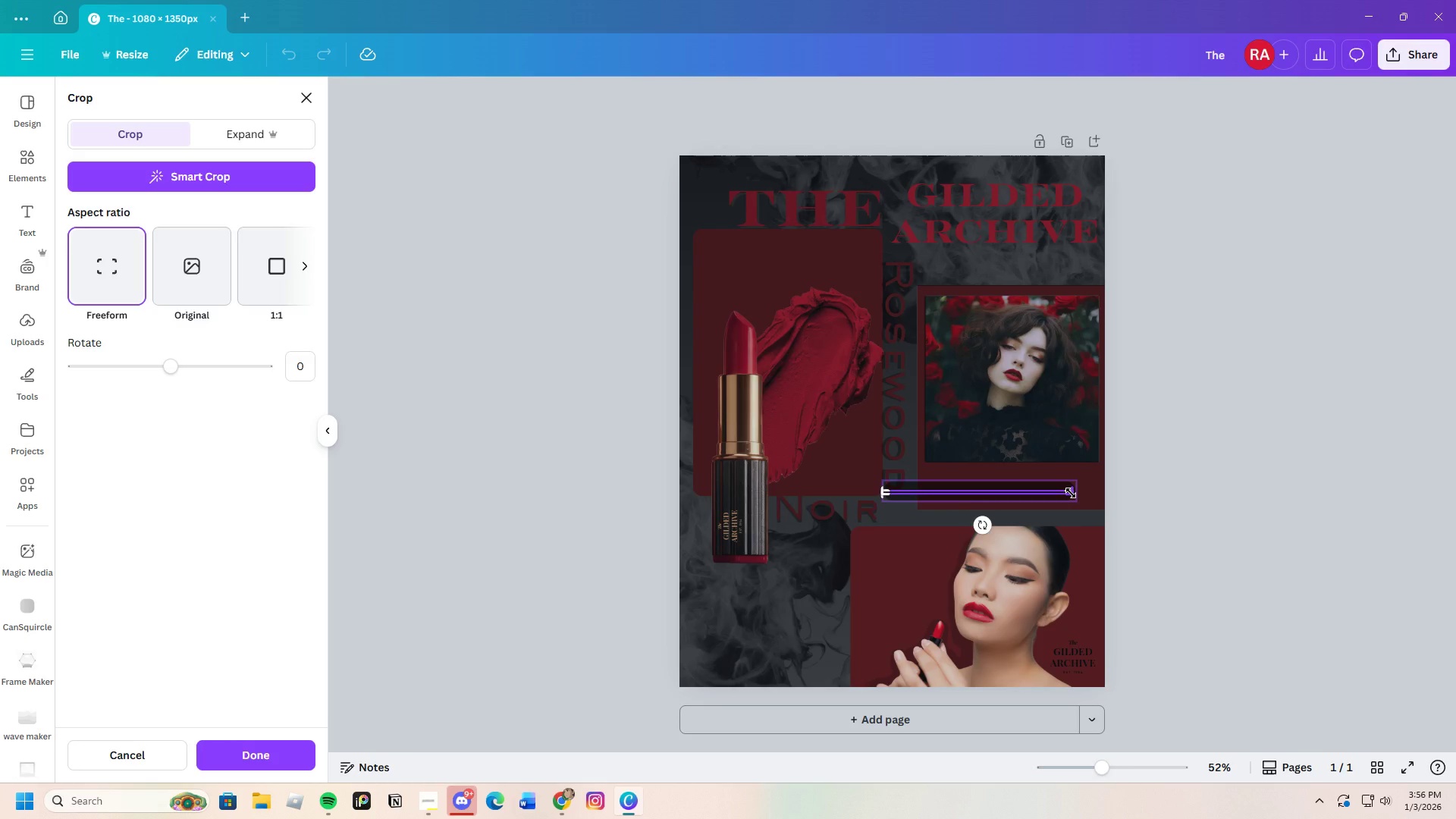 
key(Enter)
 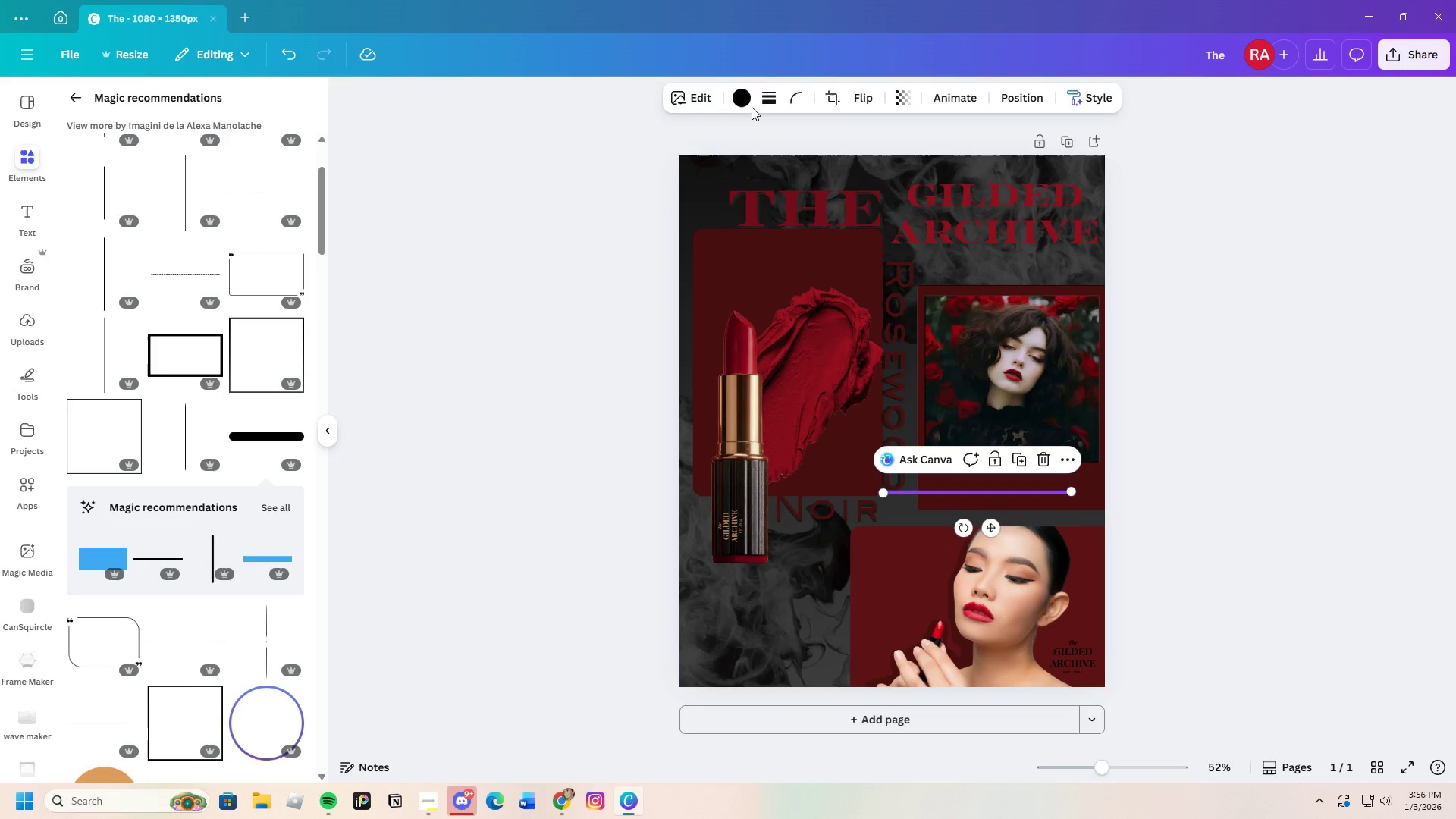 
left_click([748, 90])
 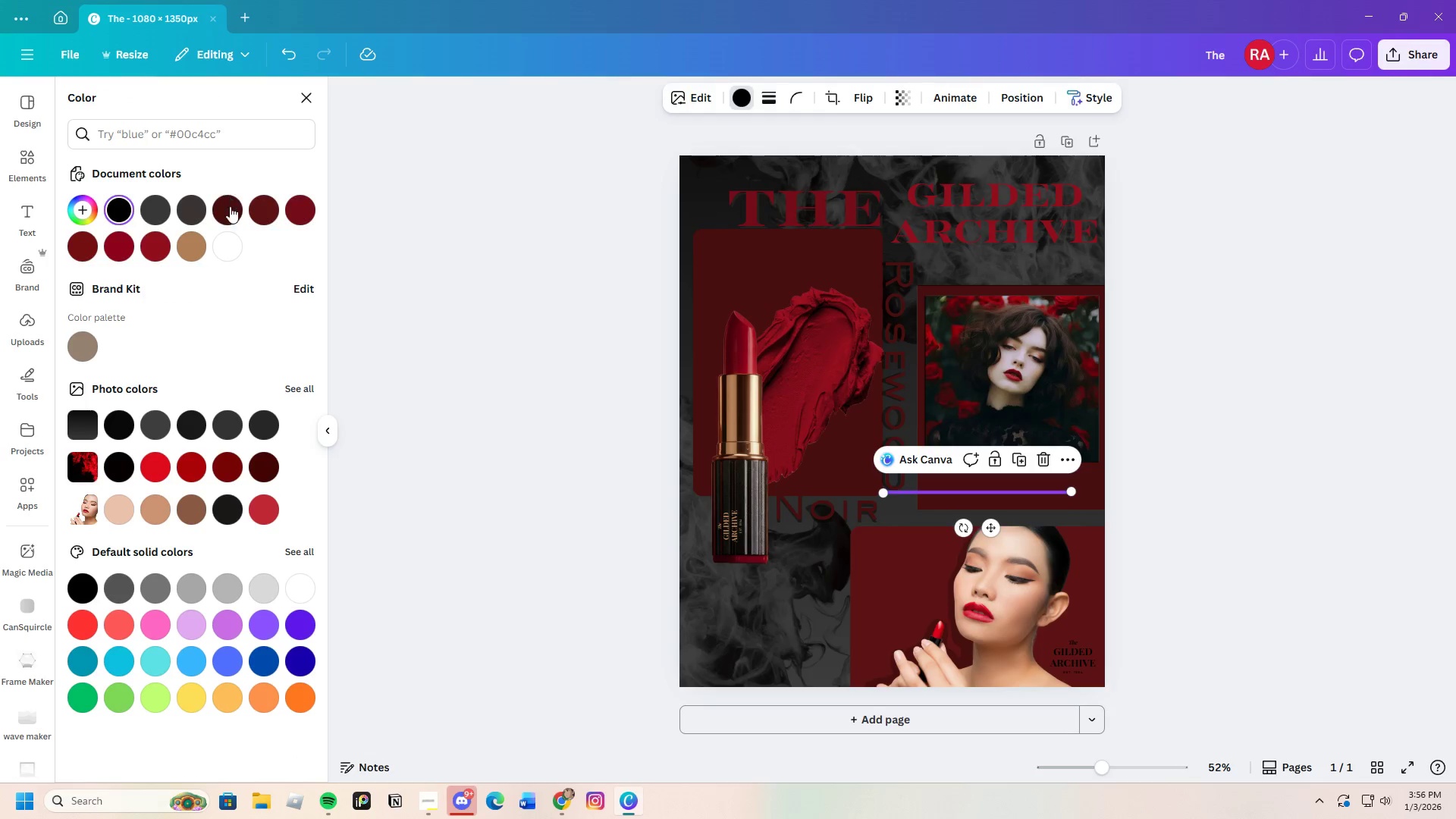 
left_click([234, 209])
 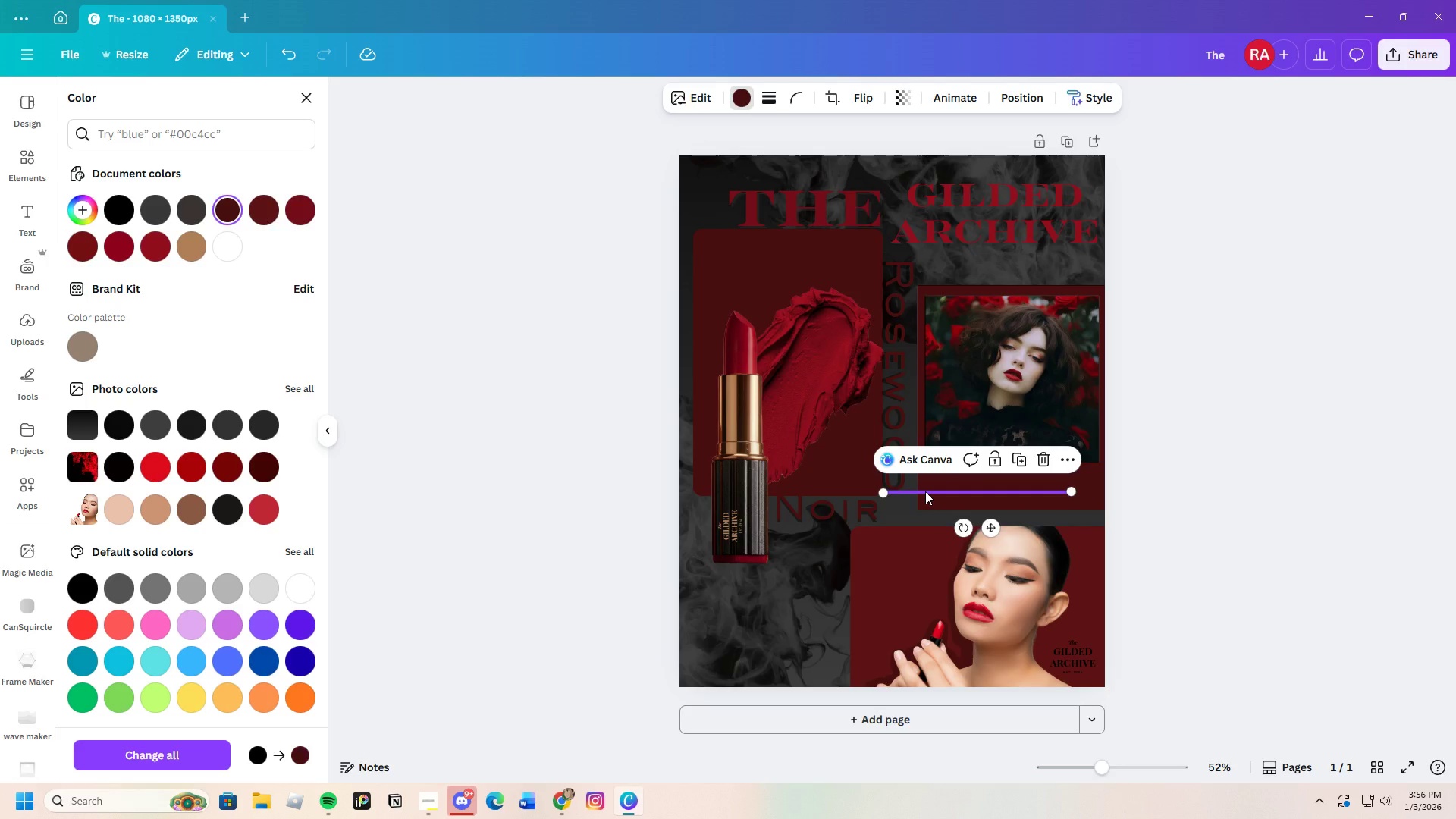 
left_click([925, 491])
 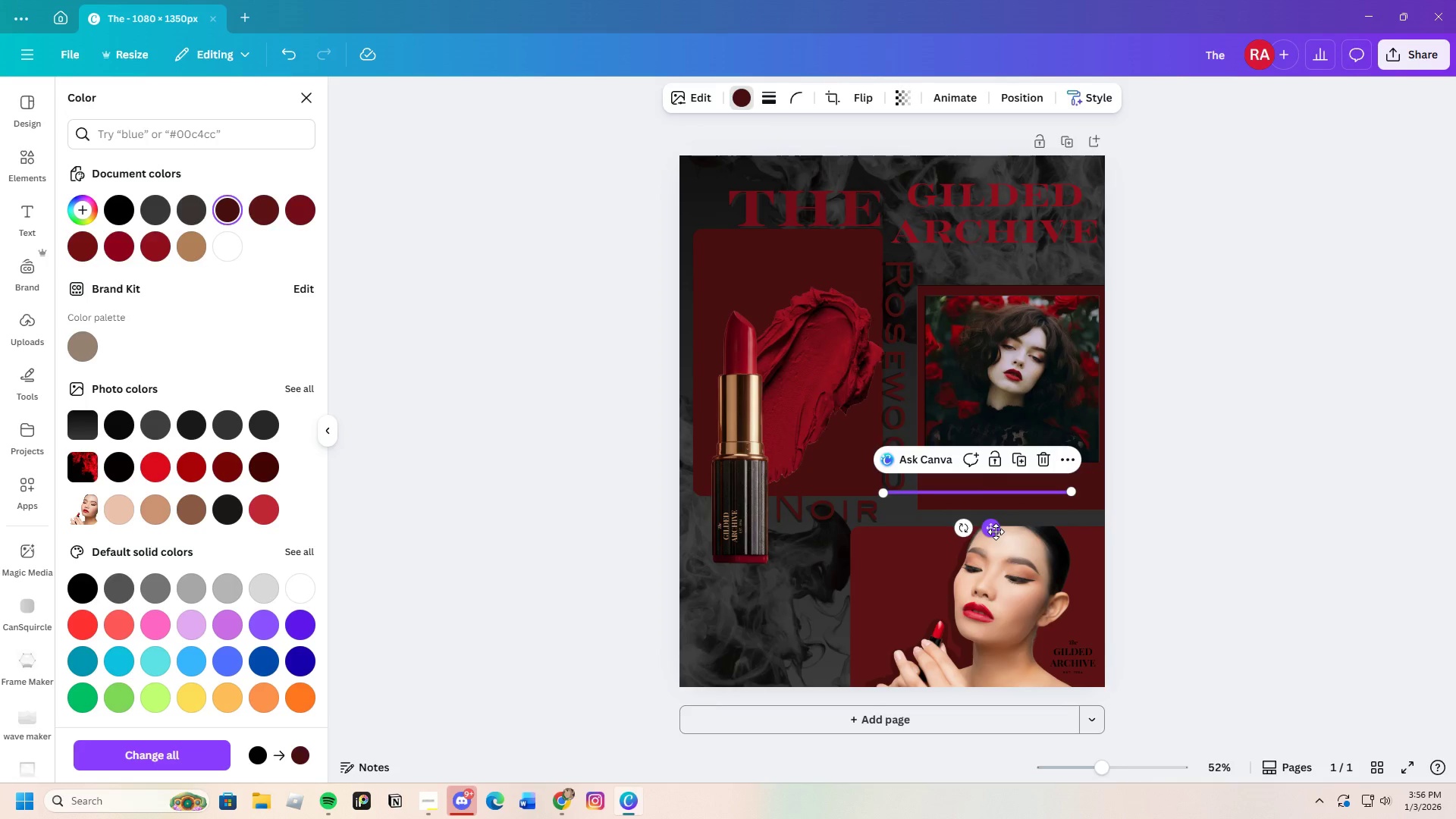 
left_click_drag(start_coordinate=[996, 532], to_coordinate=[1016, 253])
 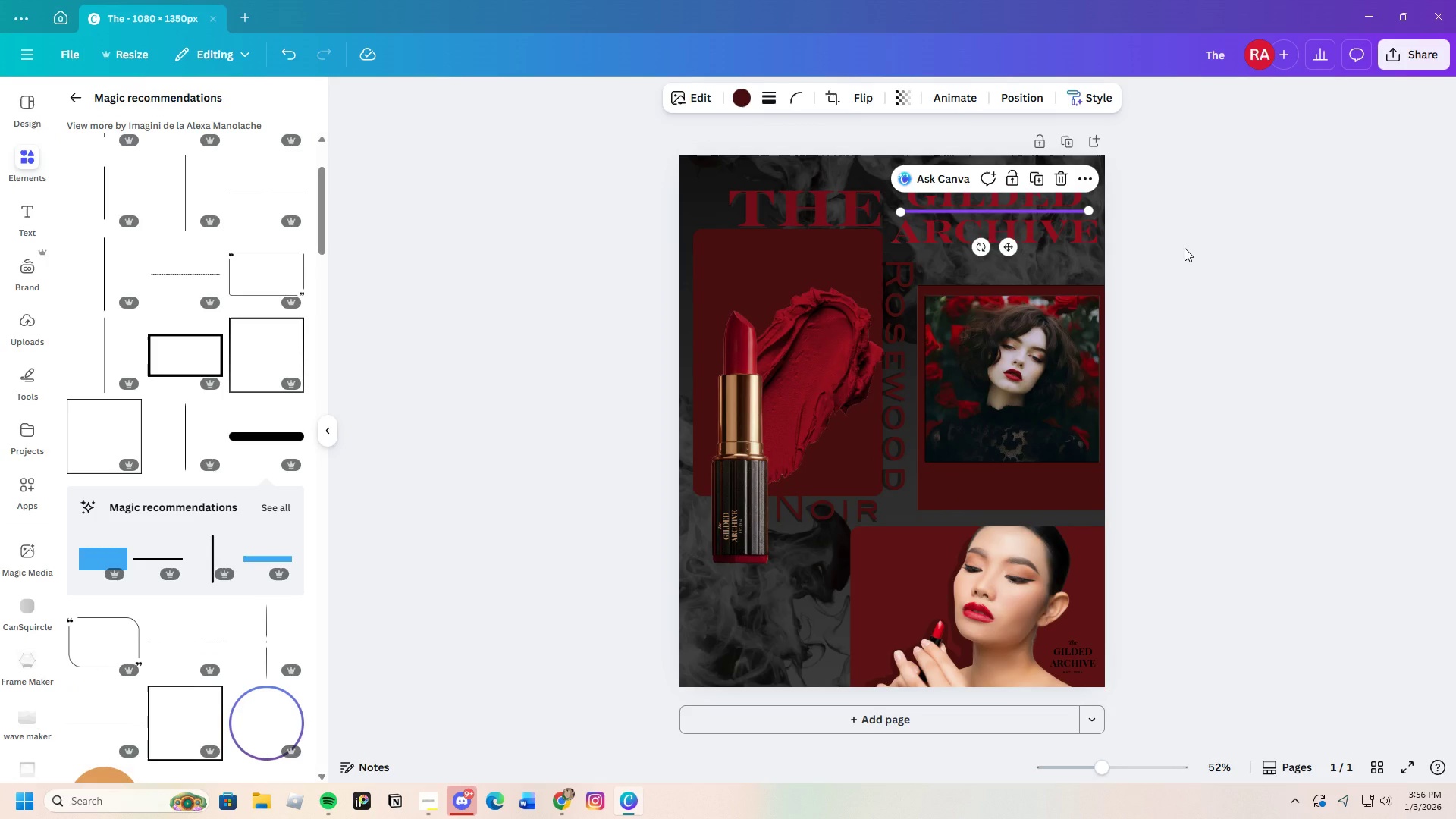 
left_click([1185, 248])
 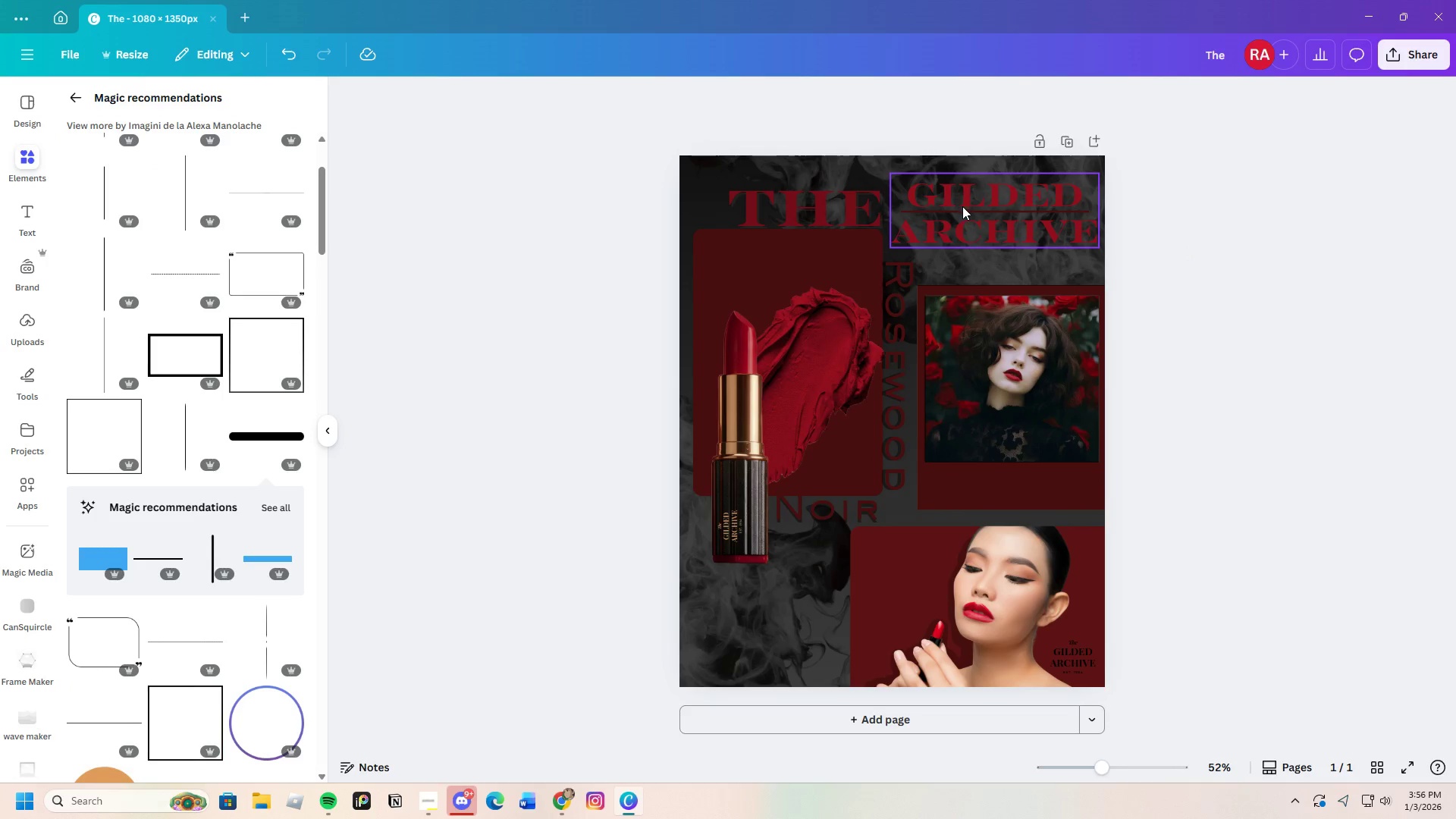 
left_click([962, 207])
 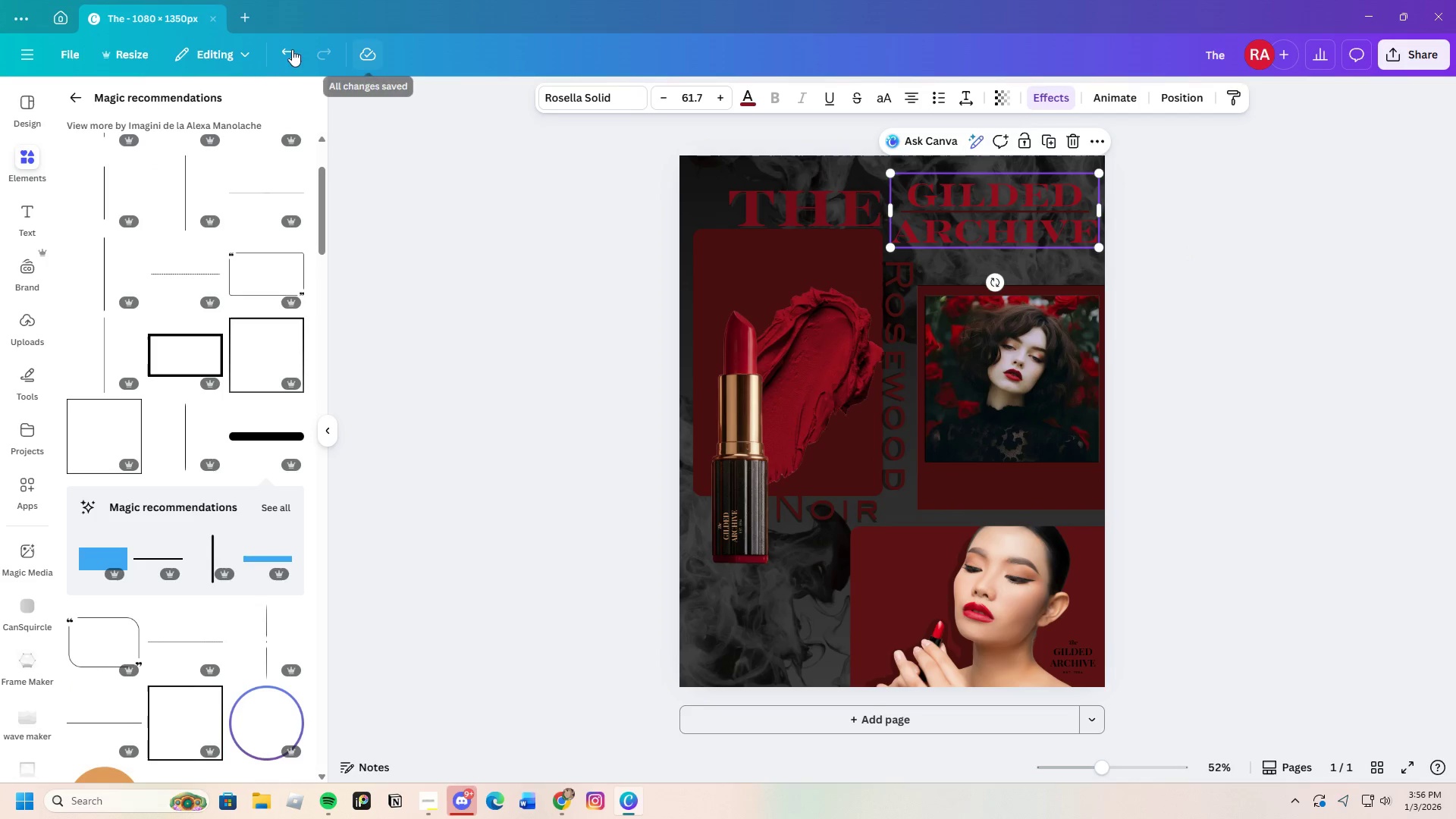 
left_click([293, 50])
 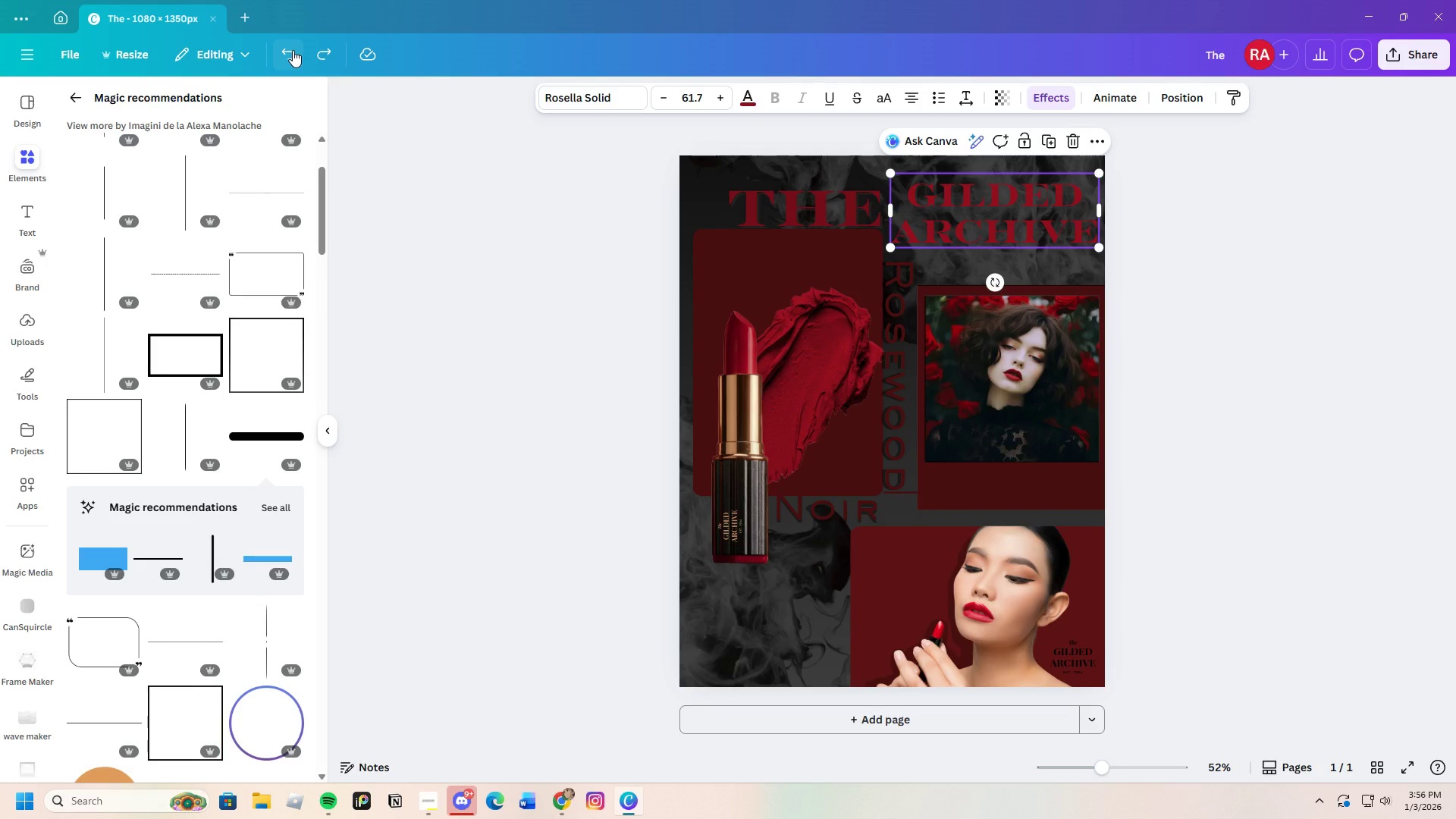 
left_click([293, 50])
 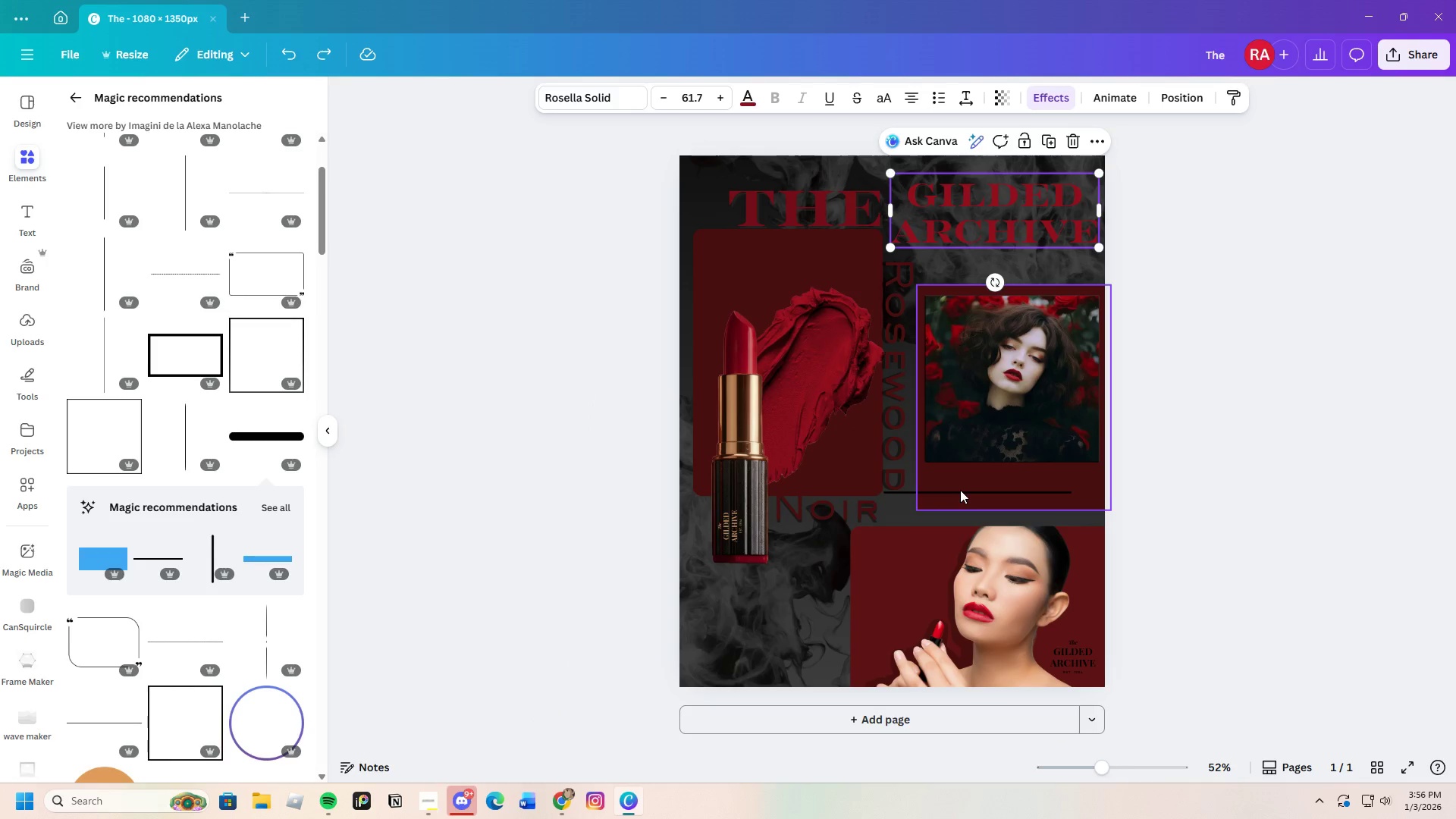 
left_click([965, 491])
 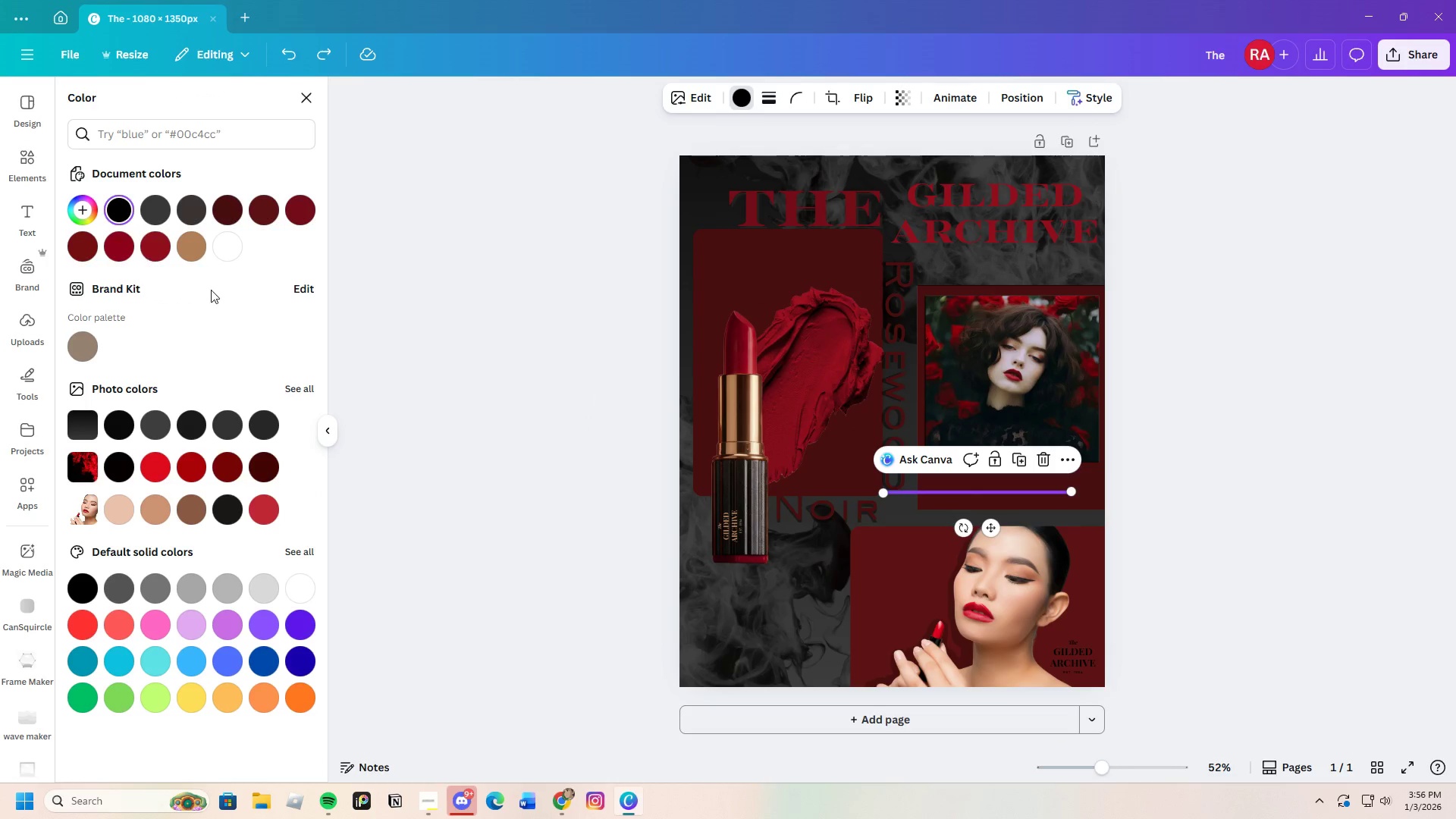 
left_click([84, 209])
 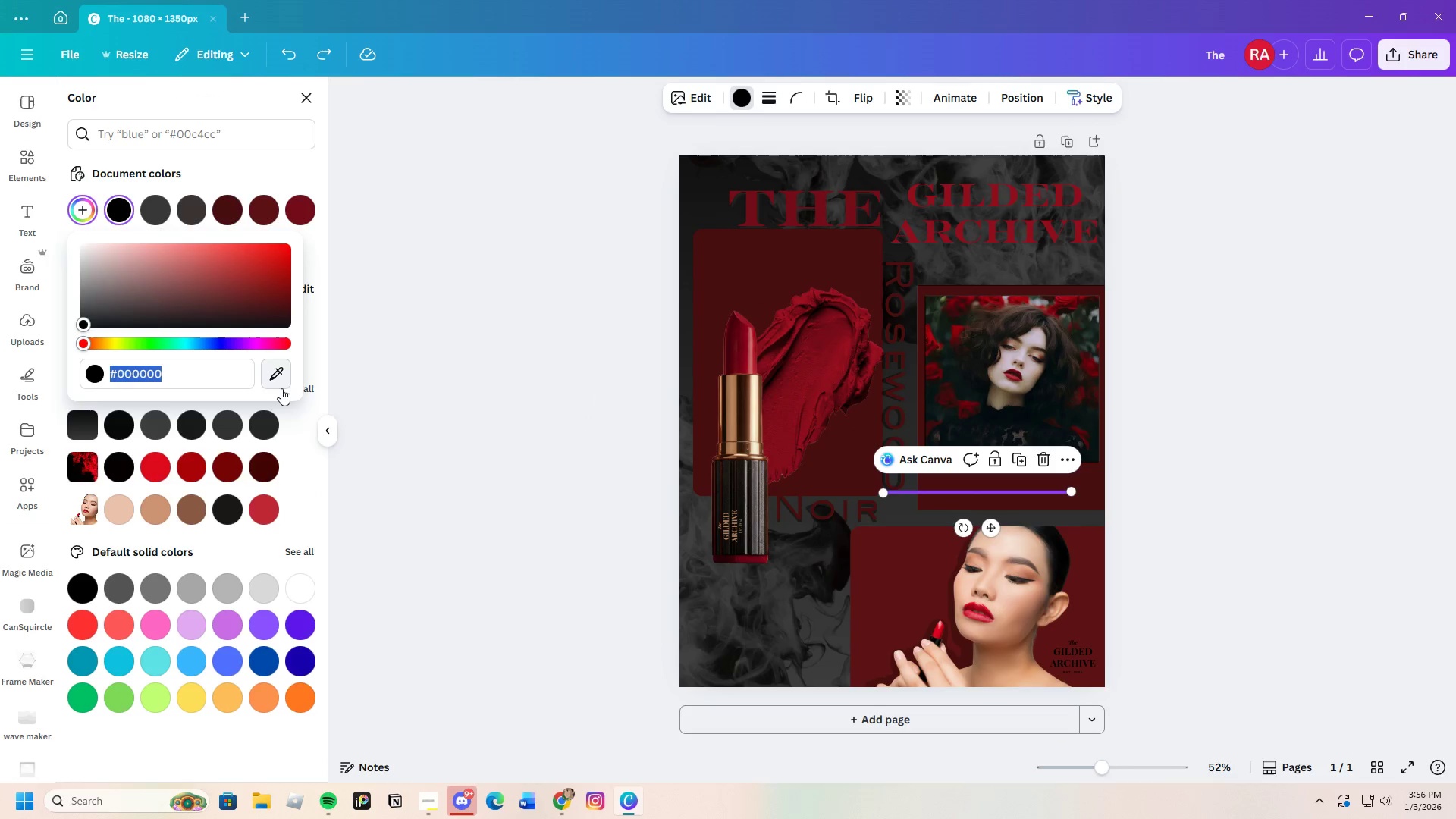 
left_click([281, 377])
 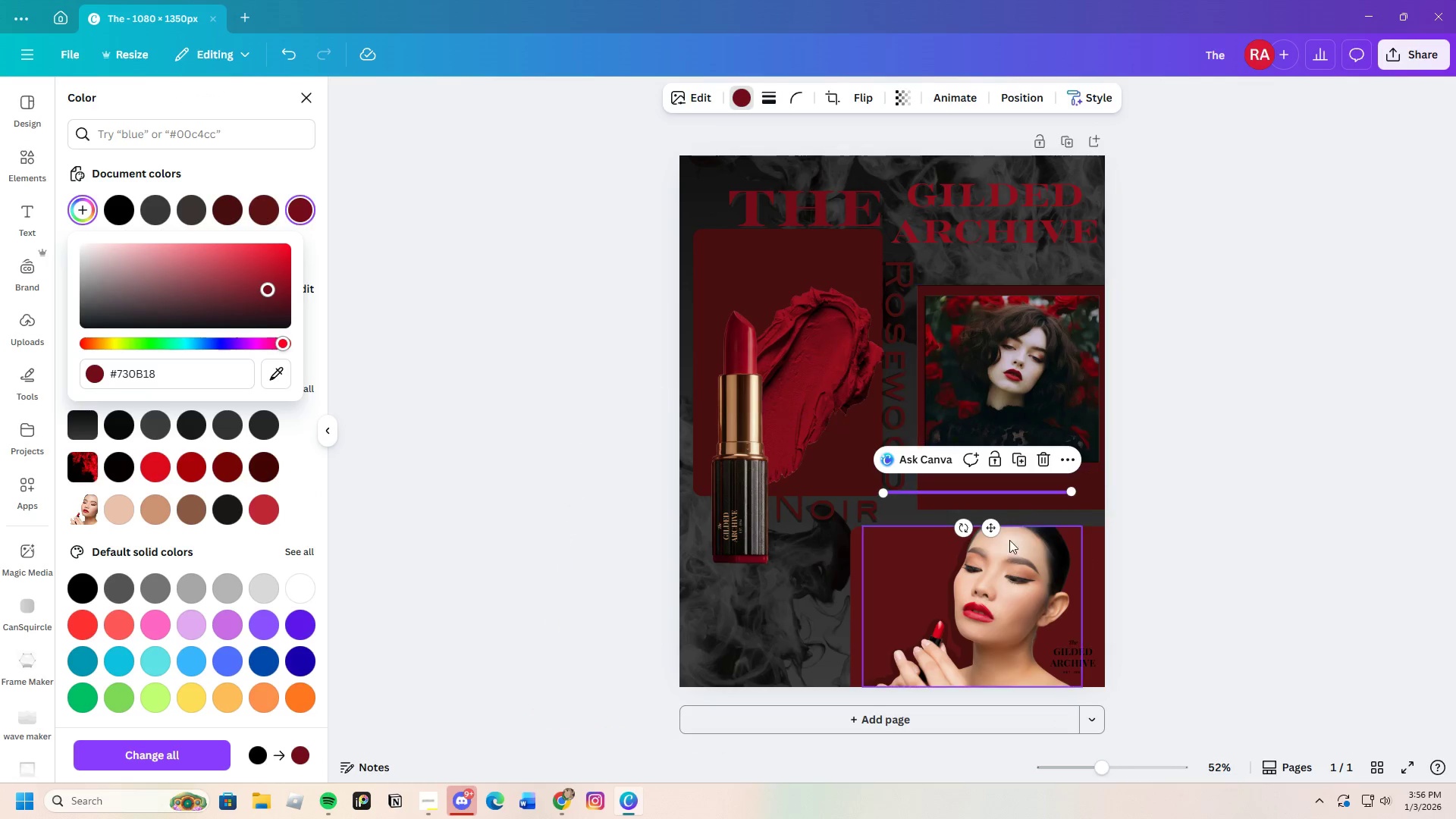 
left_click_drag(start_coordinate=[990, 529], to_coordinate=[938, 288])
 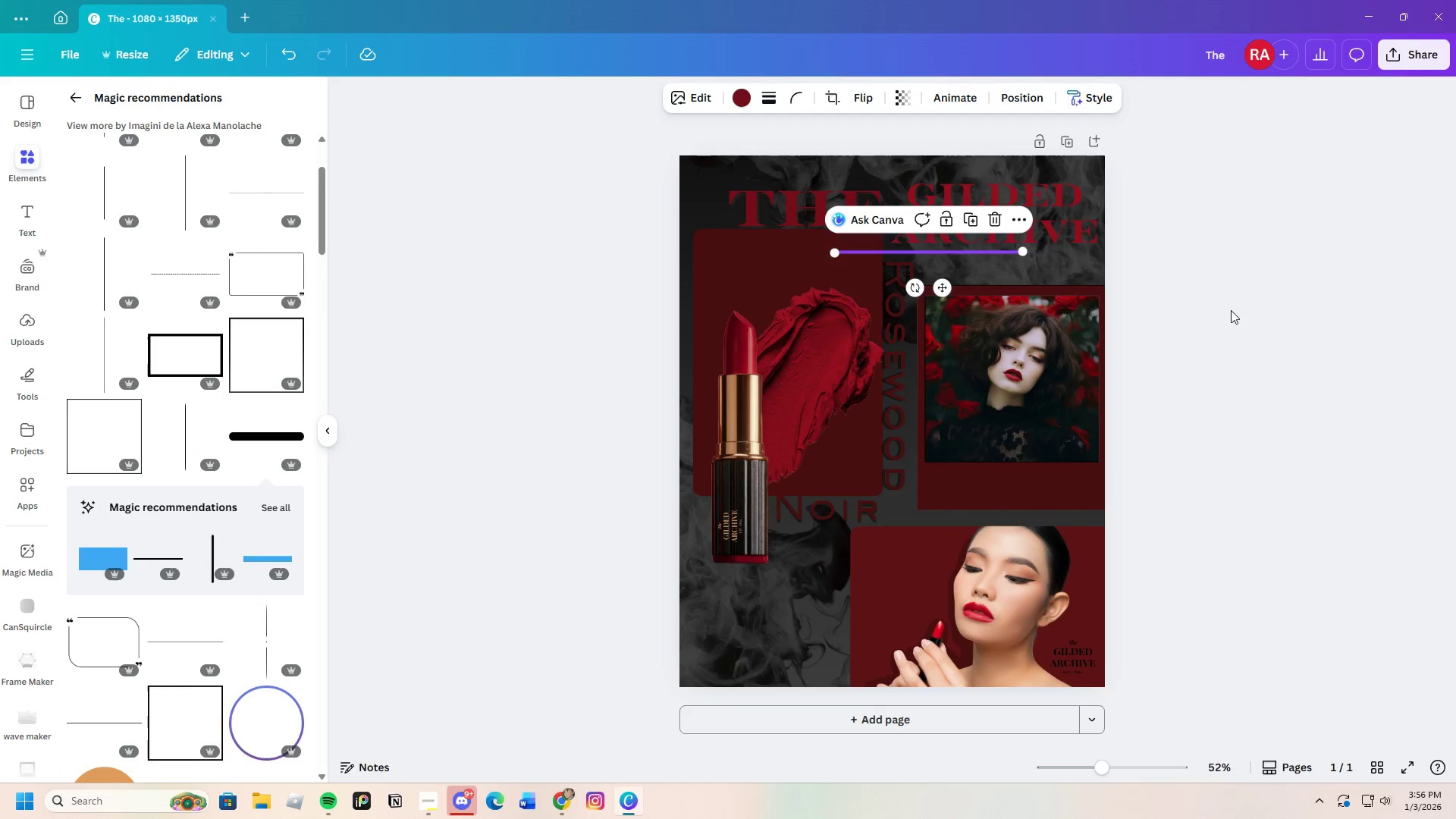 
double_click([1231, 310])
 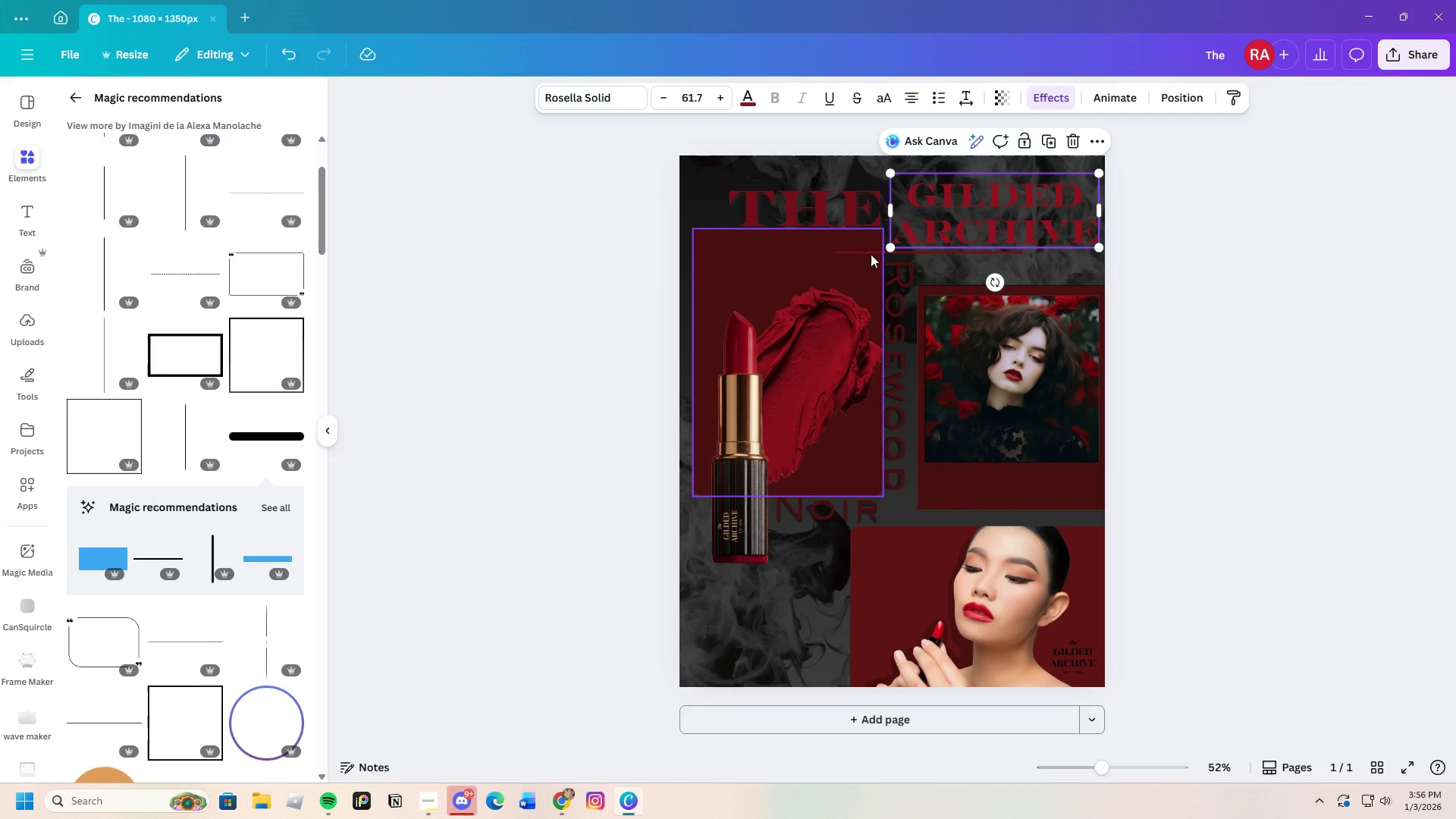 
wait(5.91)
 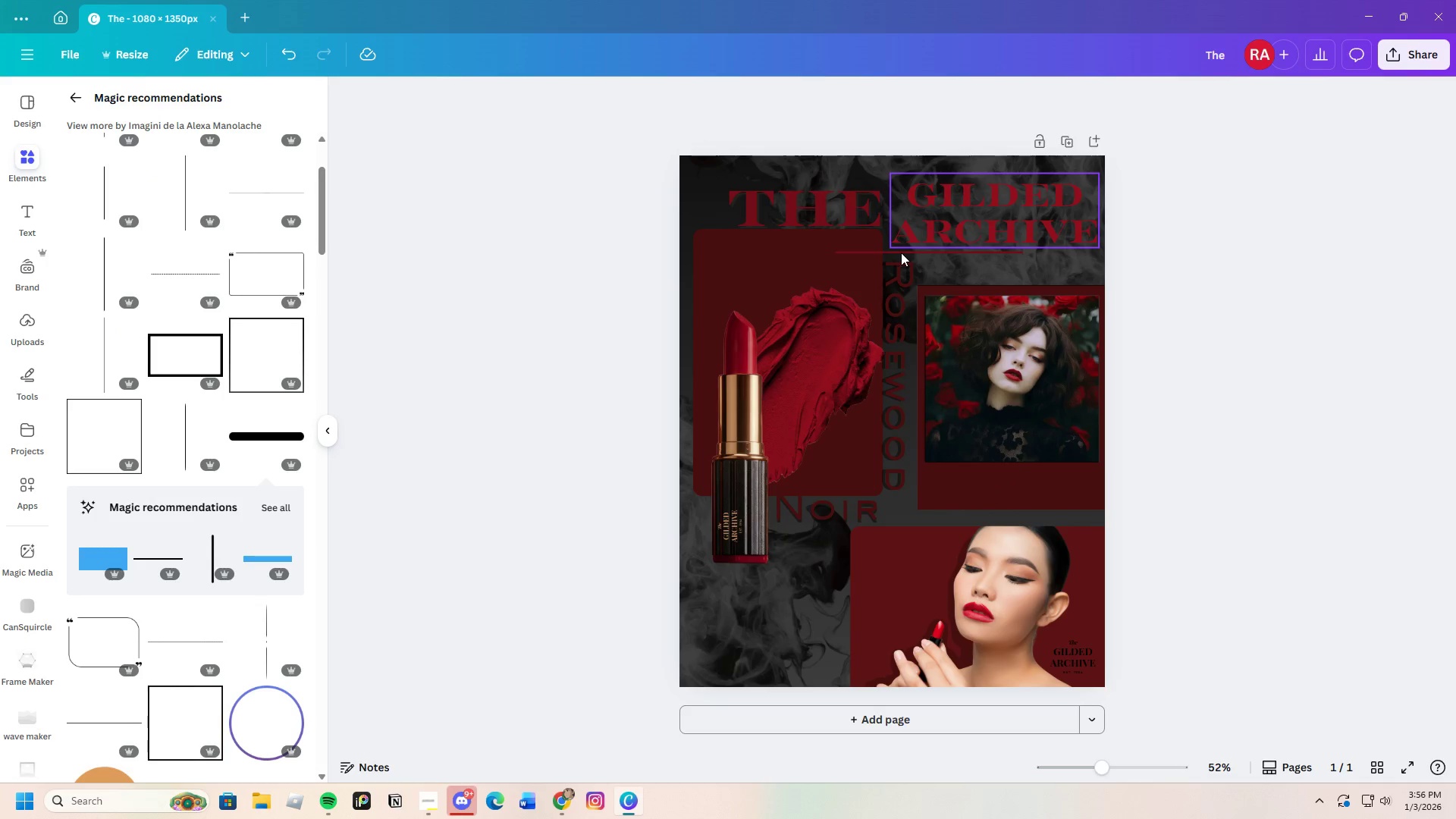 
left_click([863, 253])
 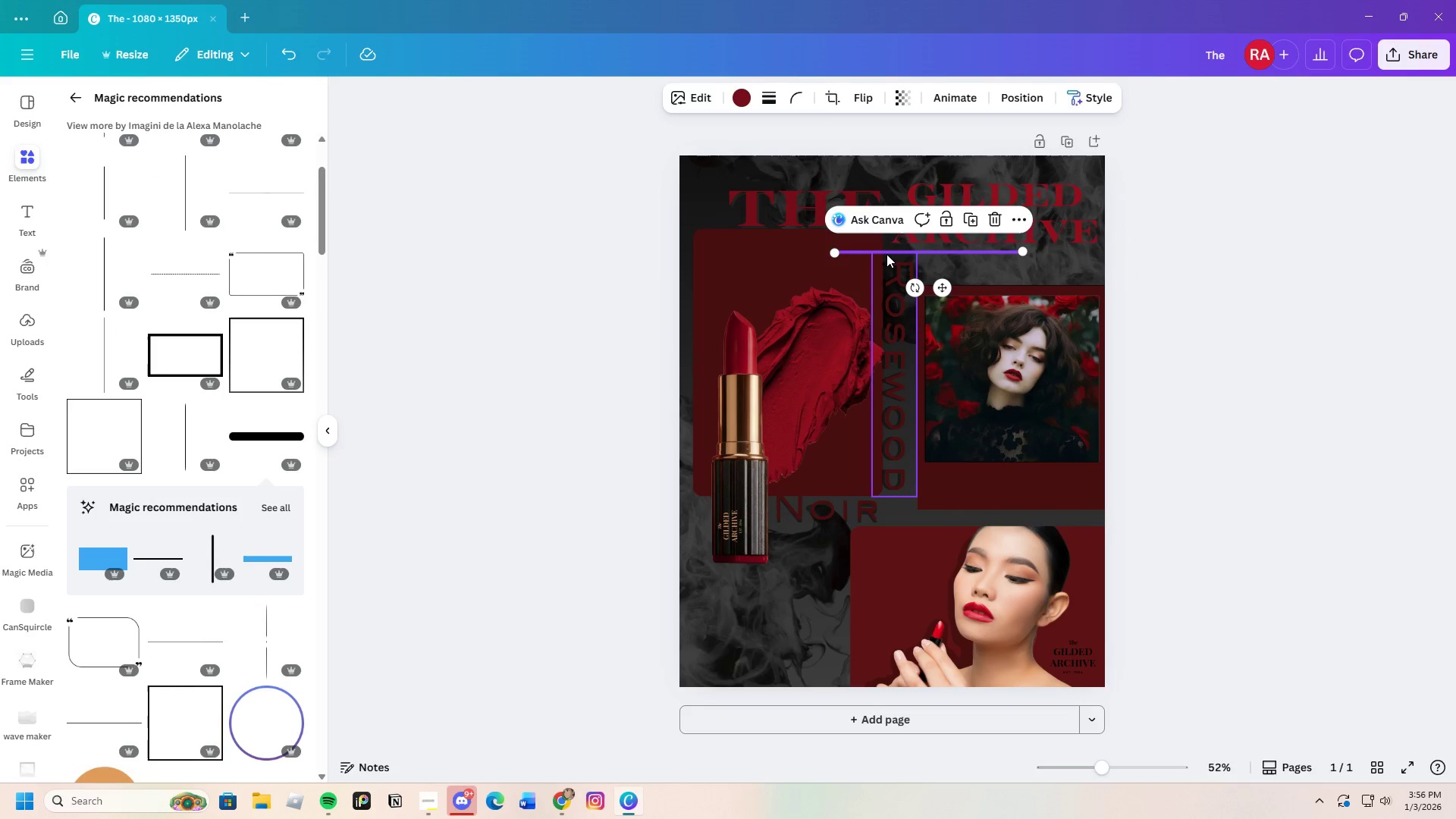 
right_click([886, 251])
 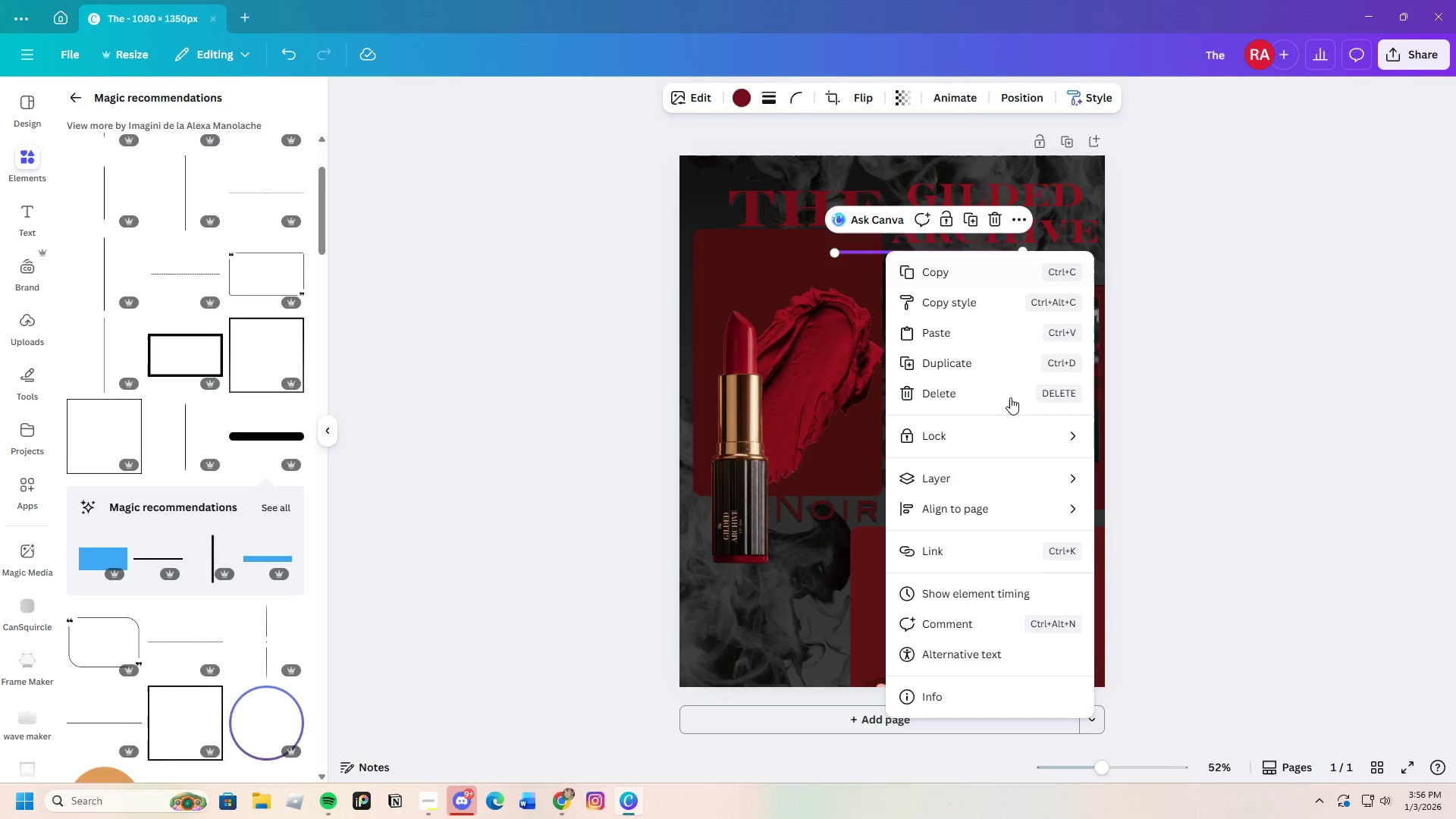 
mouse_move([1024, 493])
 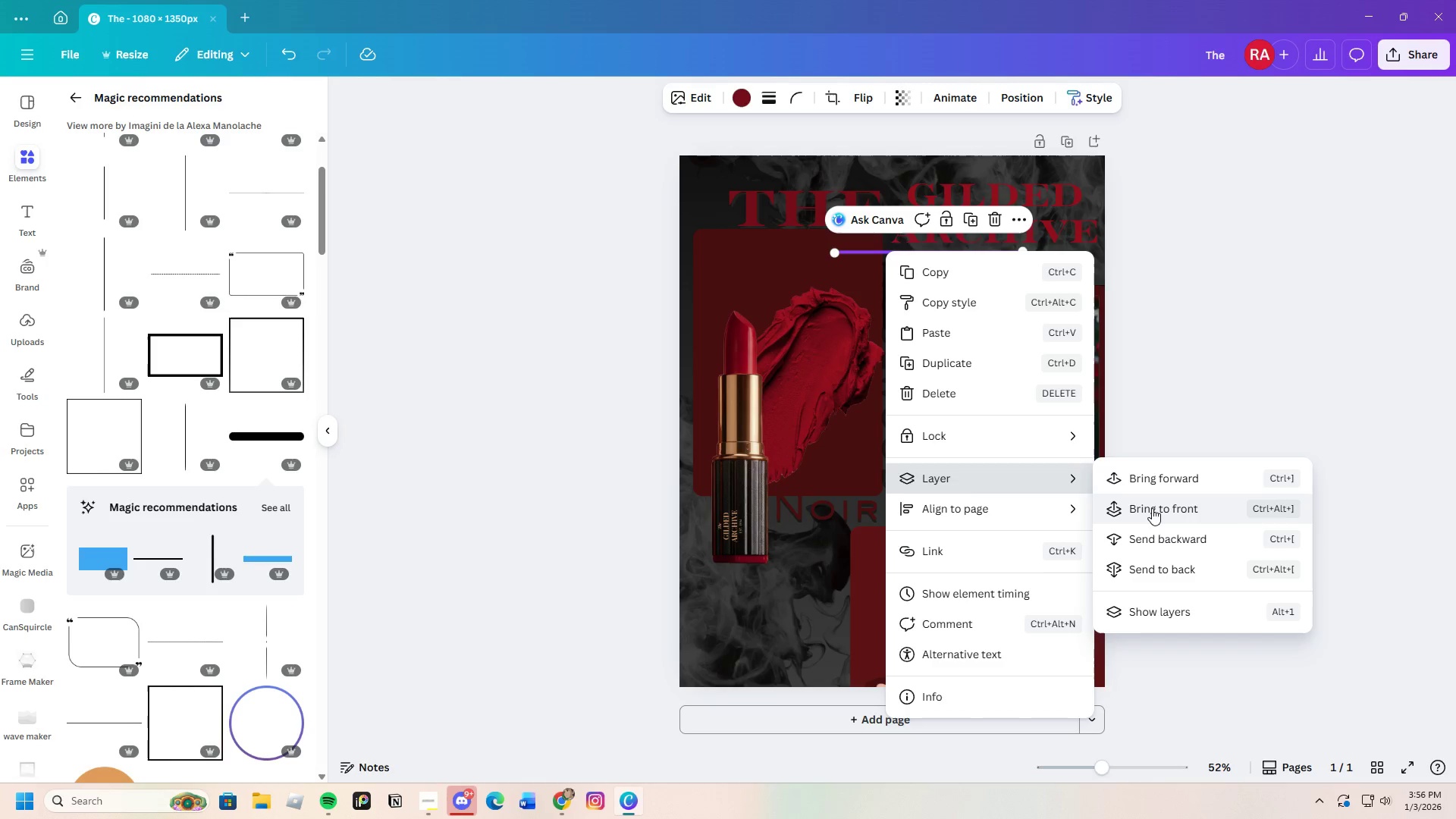 
left_click([1150, 507])
 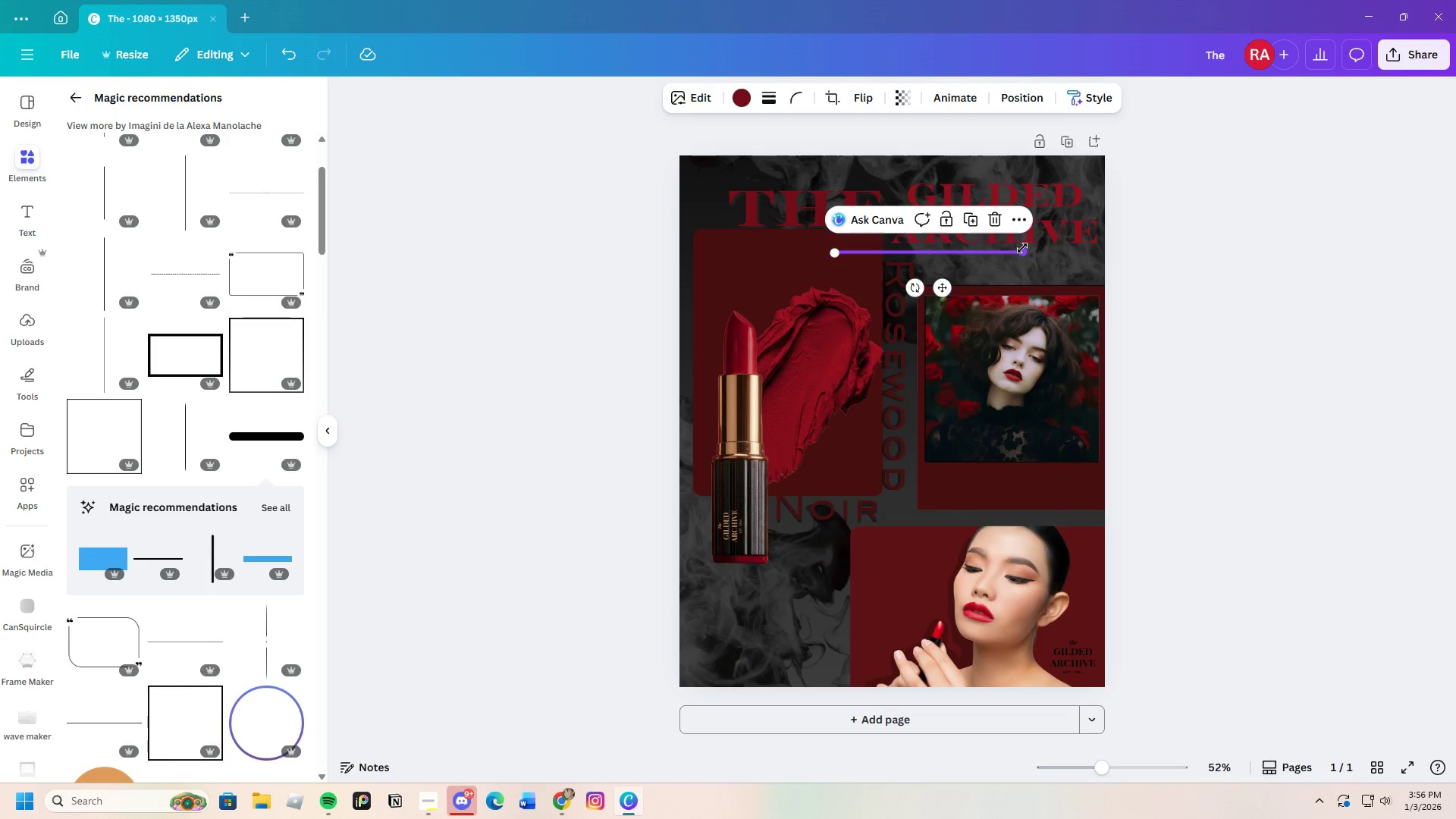 
left_click_drag(start_coordinate=[1028, 249], to_coordinate=[1105, 249])
 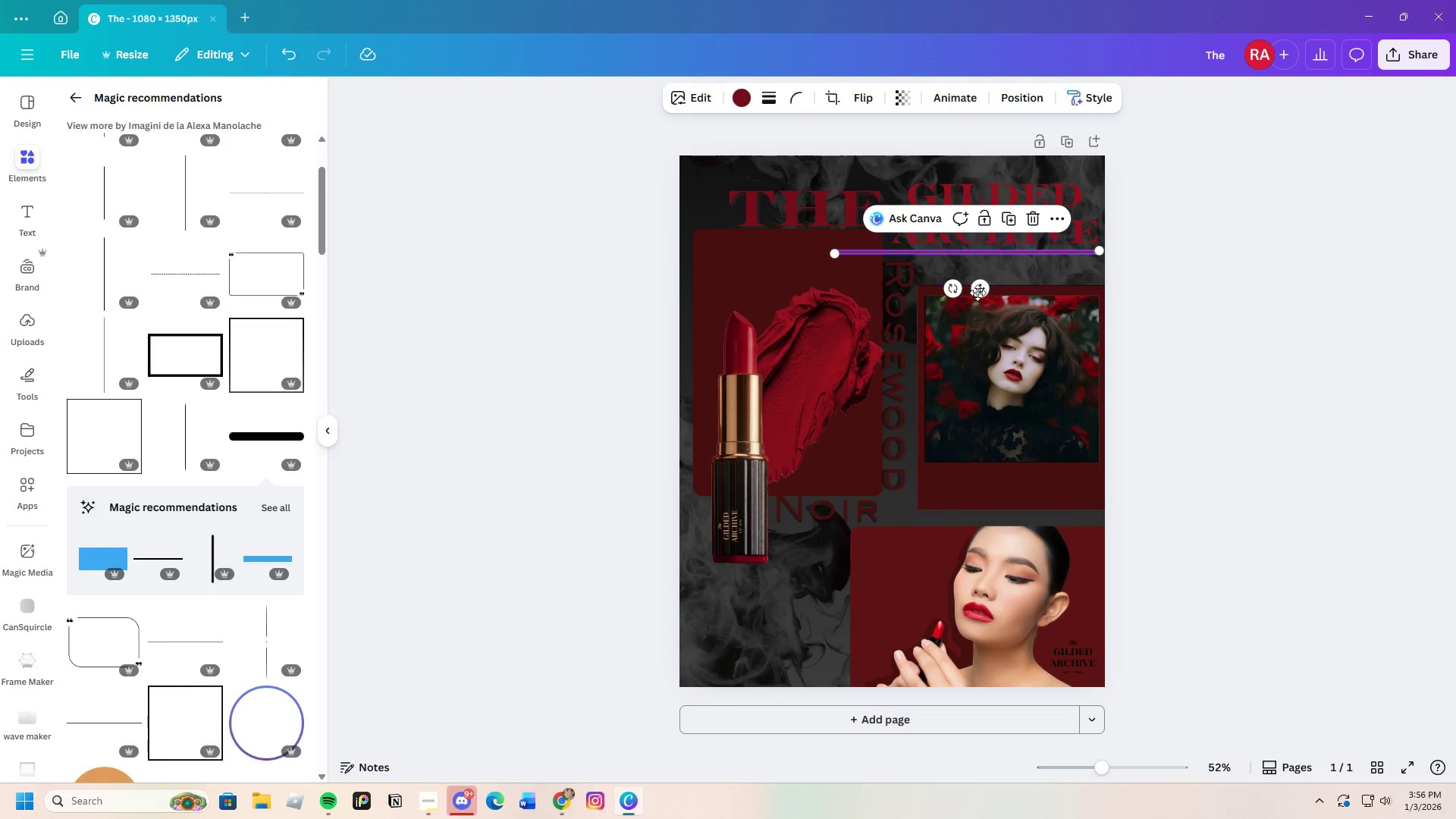 
left_click_drag(start_coordinate=[980, 288], to_coordinate=[1019, 251])
 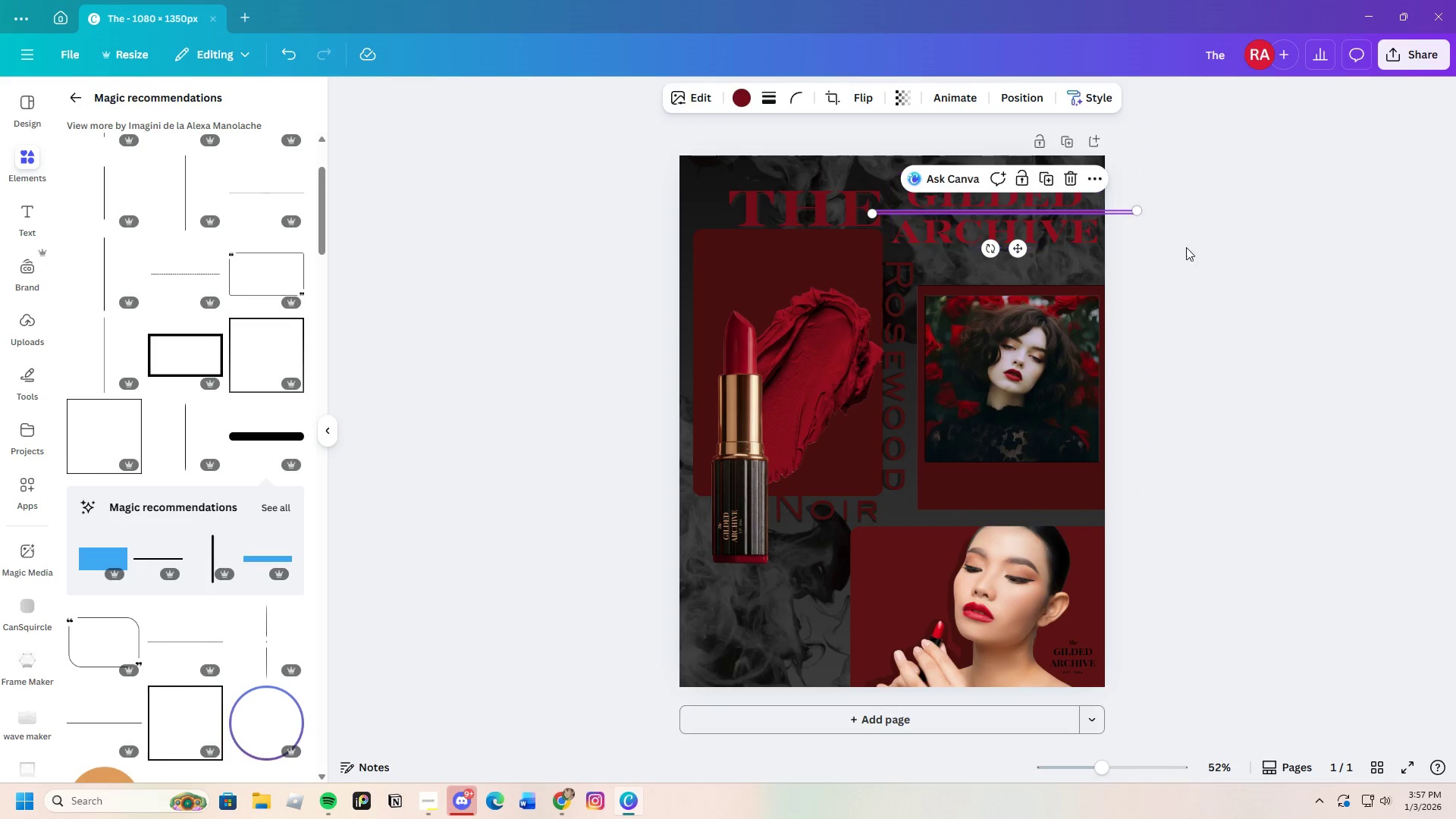 
left_click([1194, 248])
 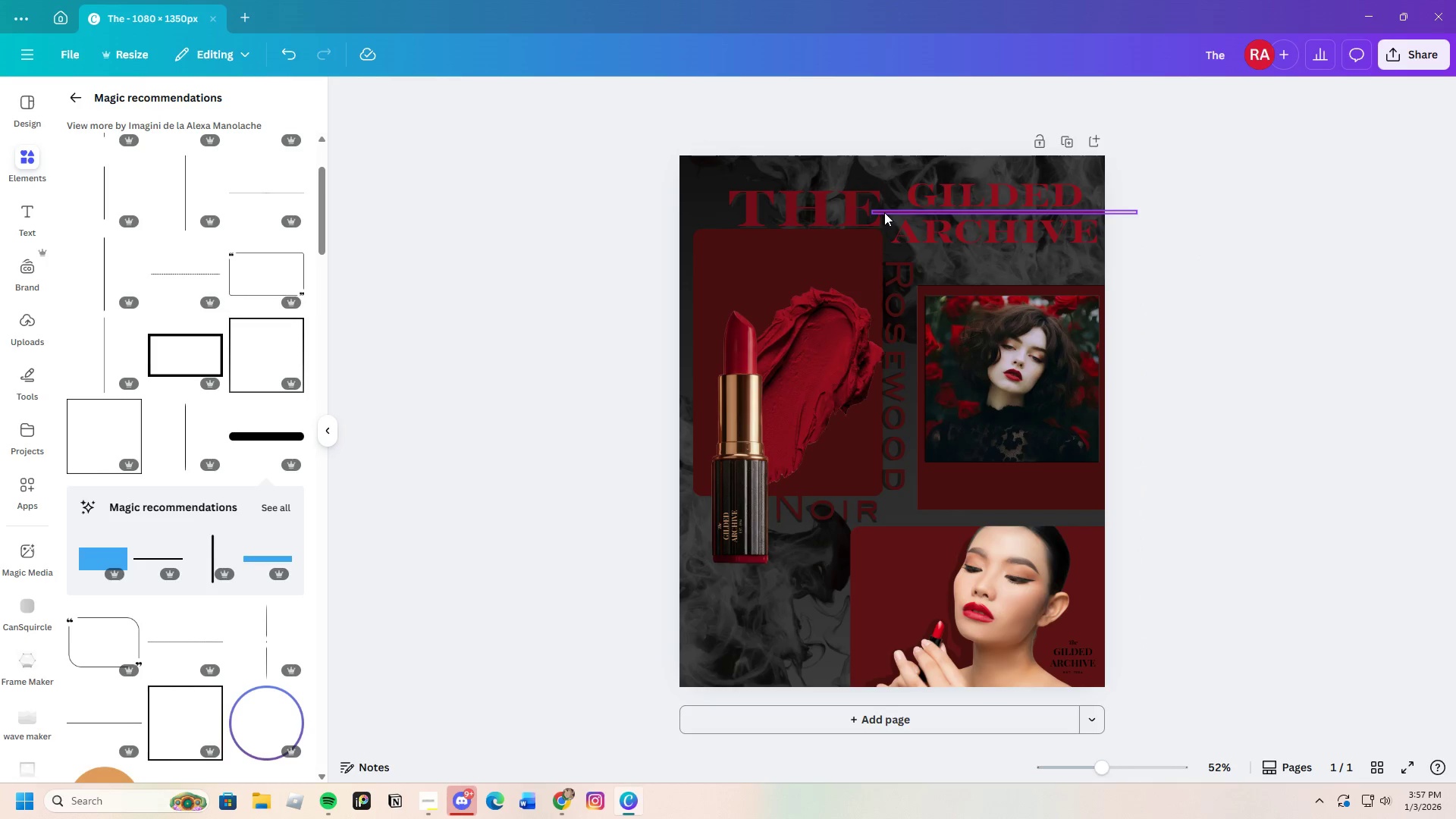 
left_click([884, 212])
 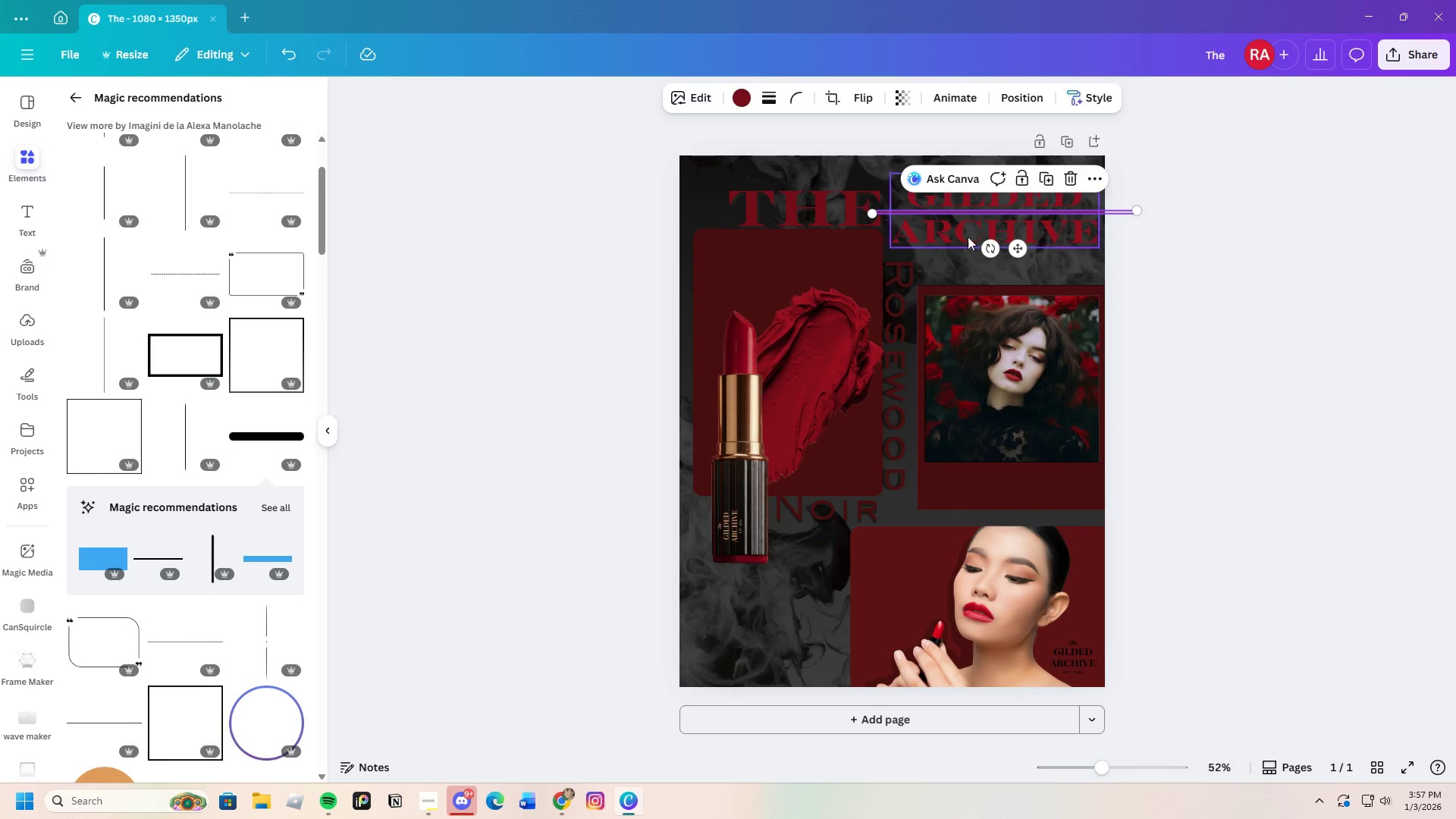 
left_click([1213, 300])
 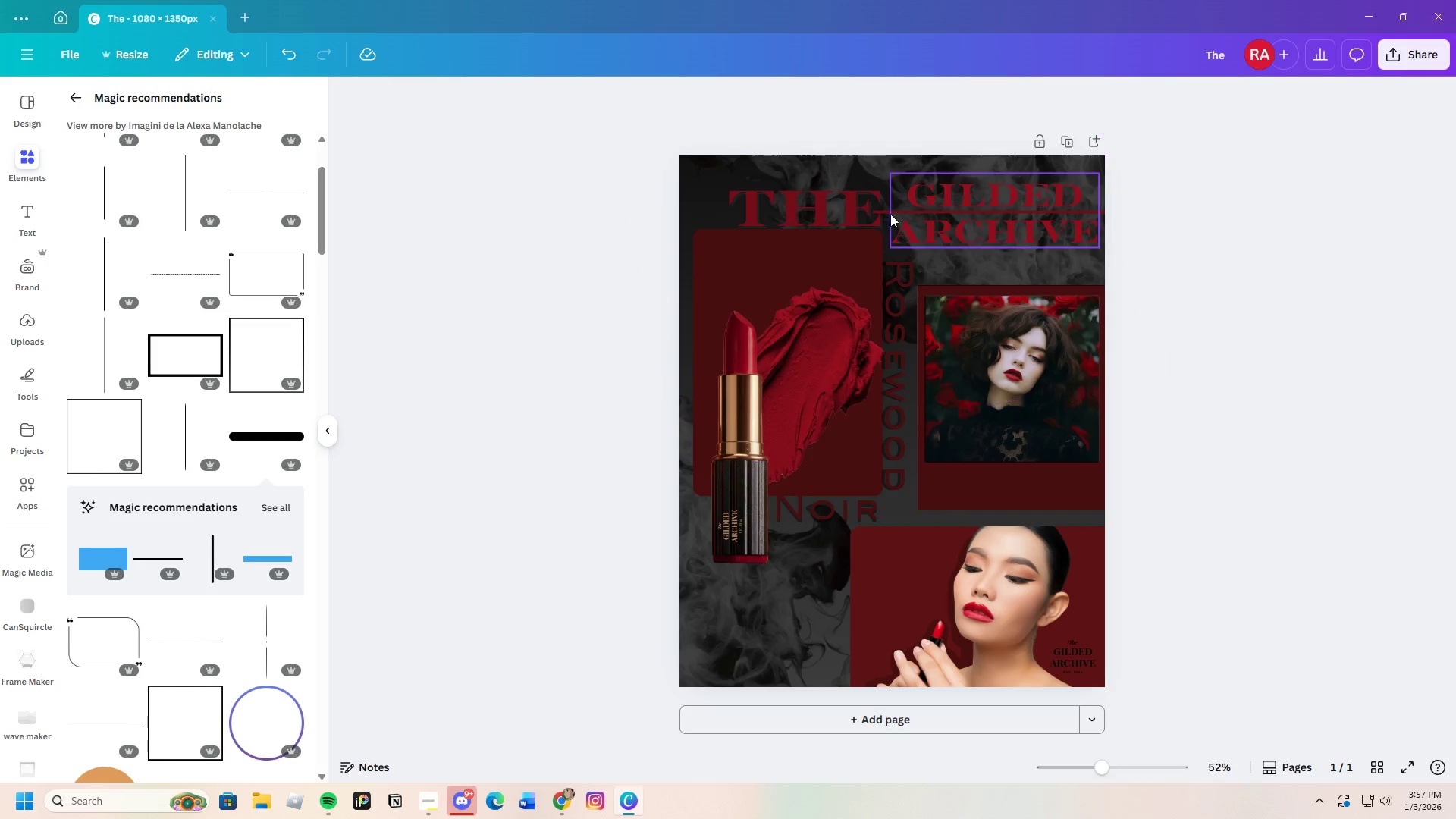 
wait(6.3)
 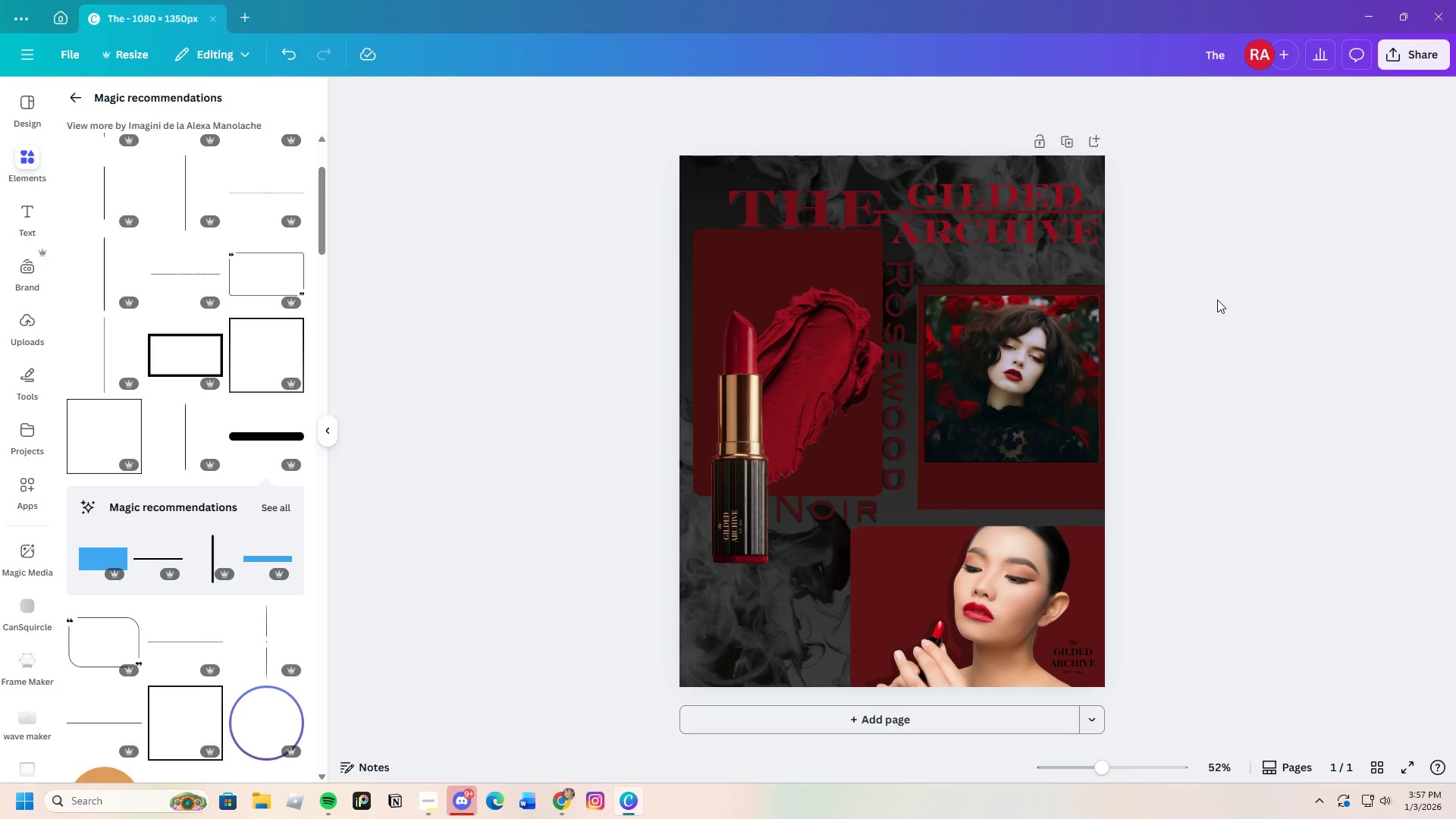 
left_click([886, 212])
 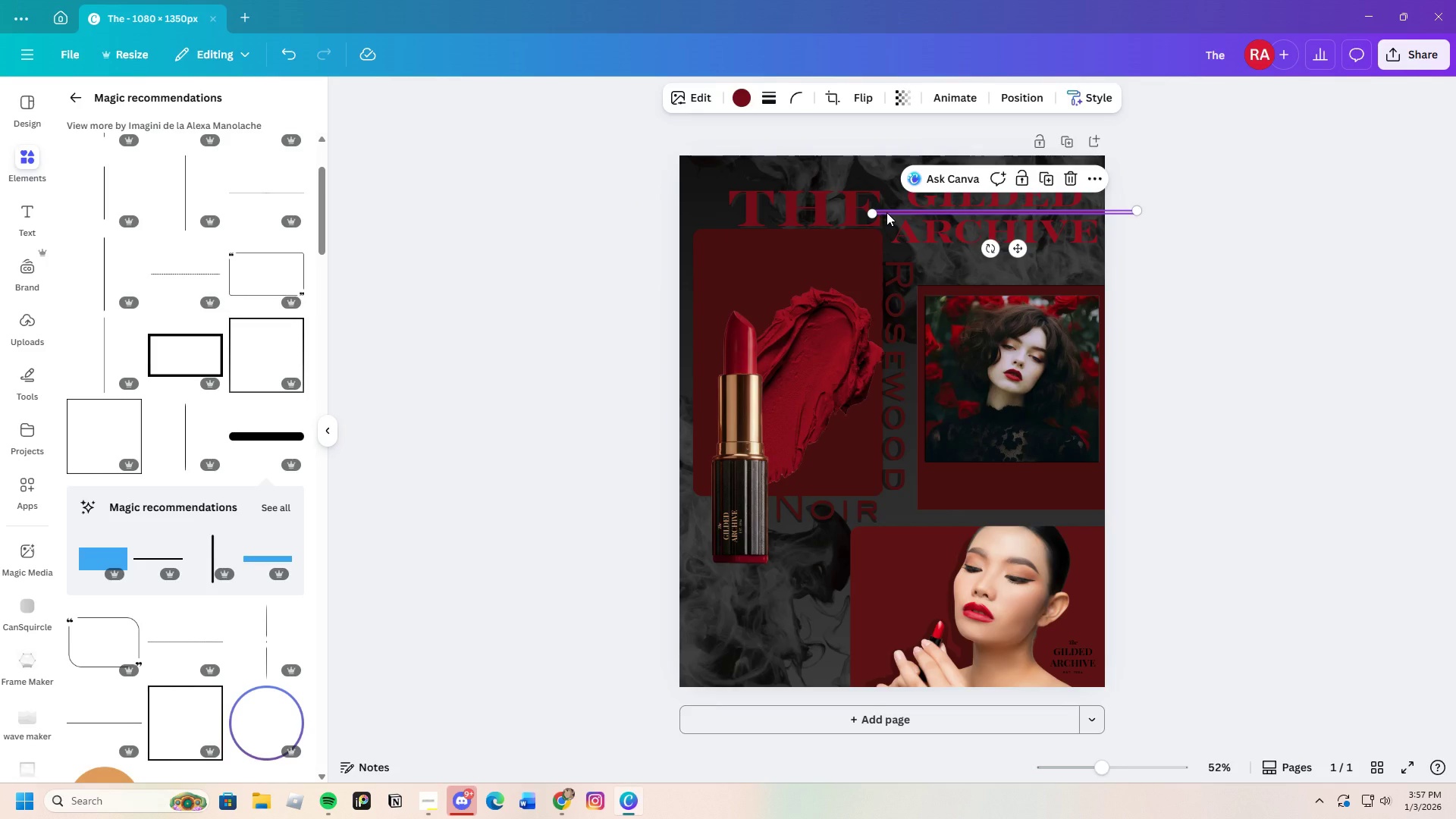 
key(Control+C)
 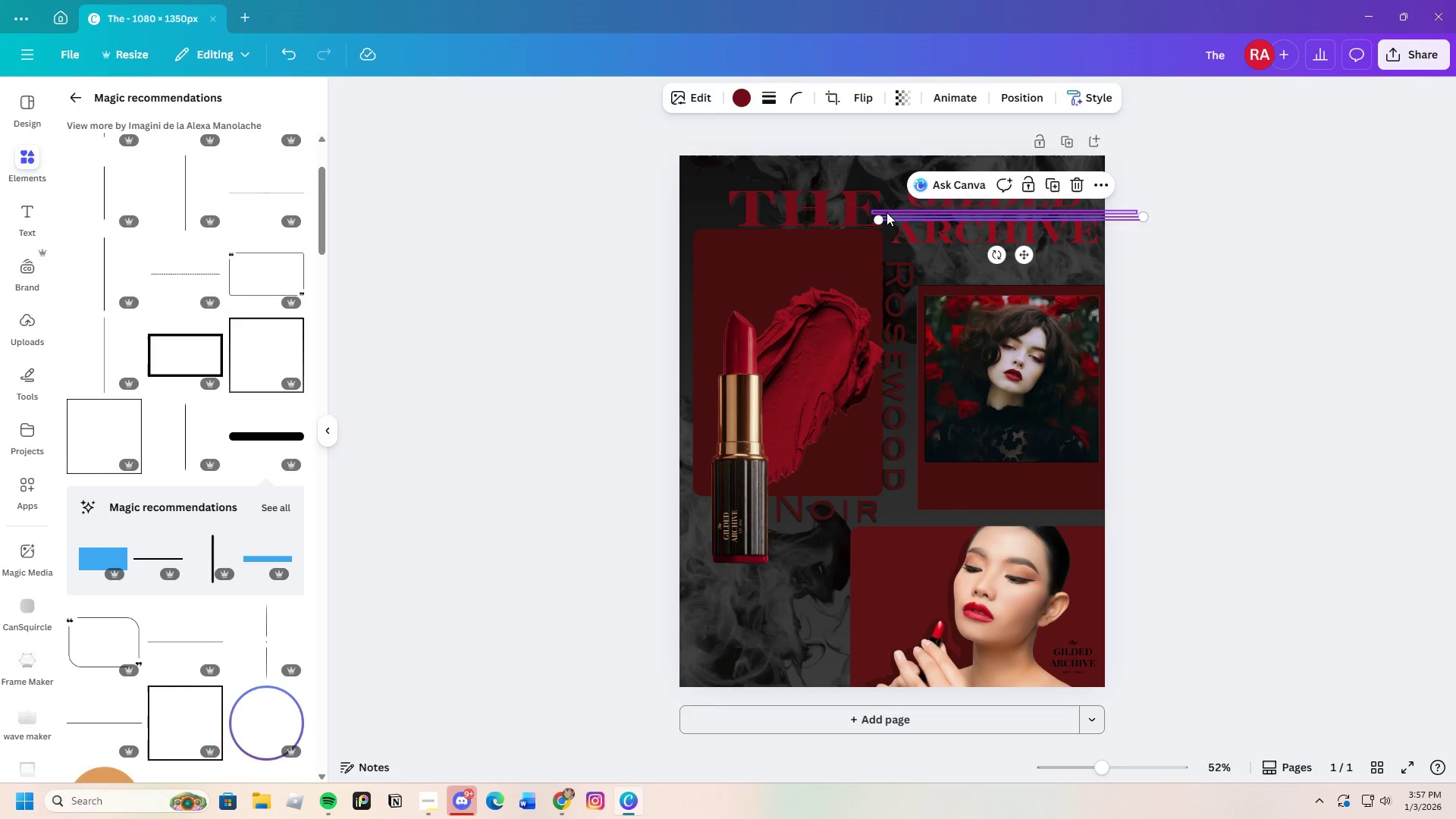 
key(Control+V)
 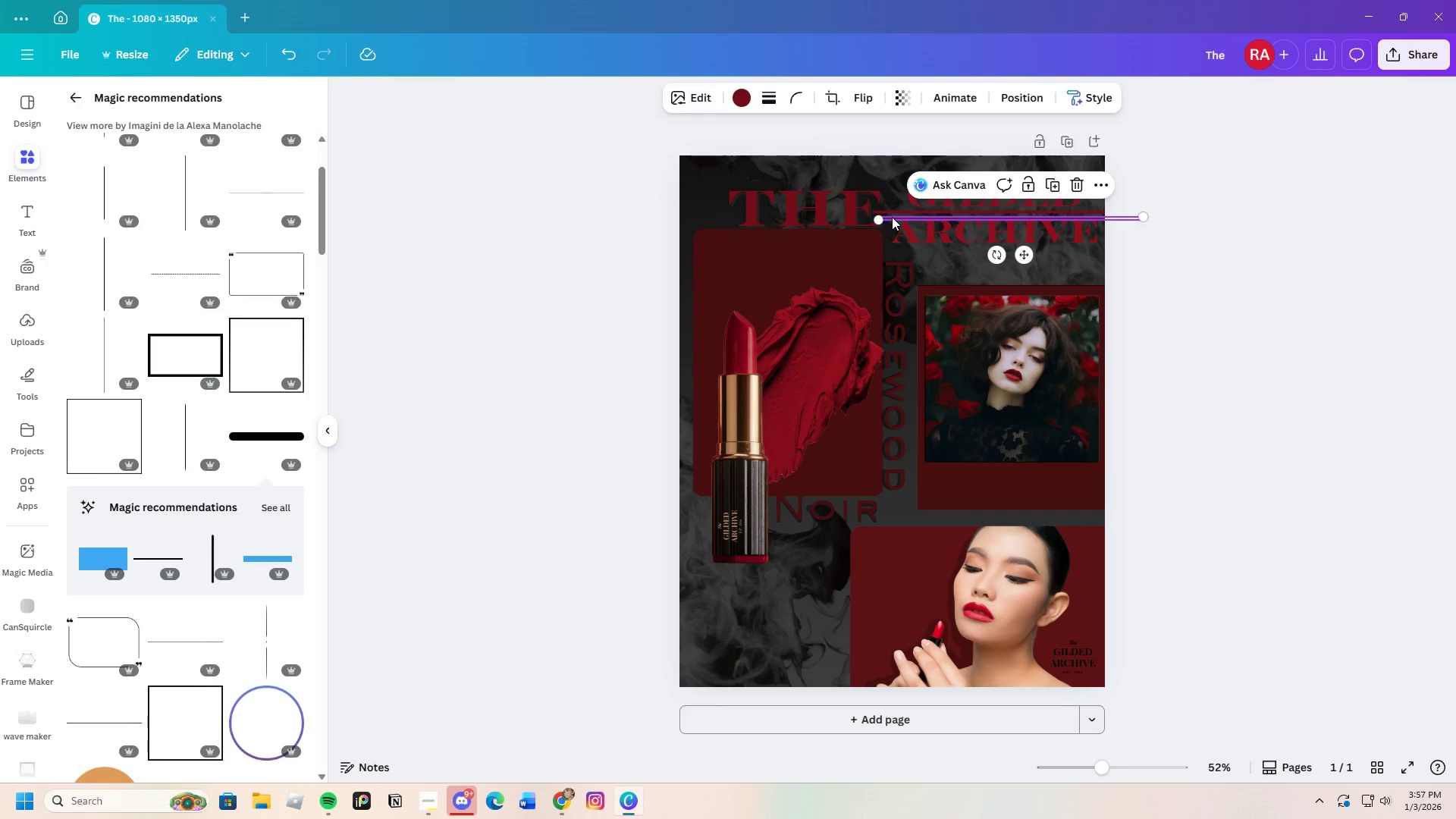 
left_click_drag(start_coordinate=[889, 218], to_coordinate=[594, 571])
 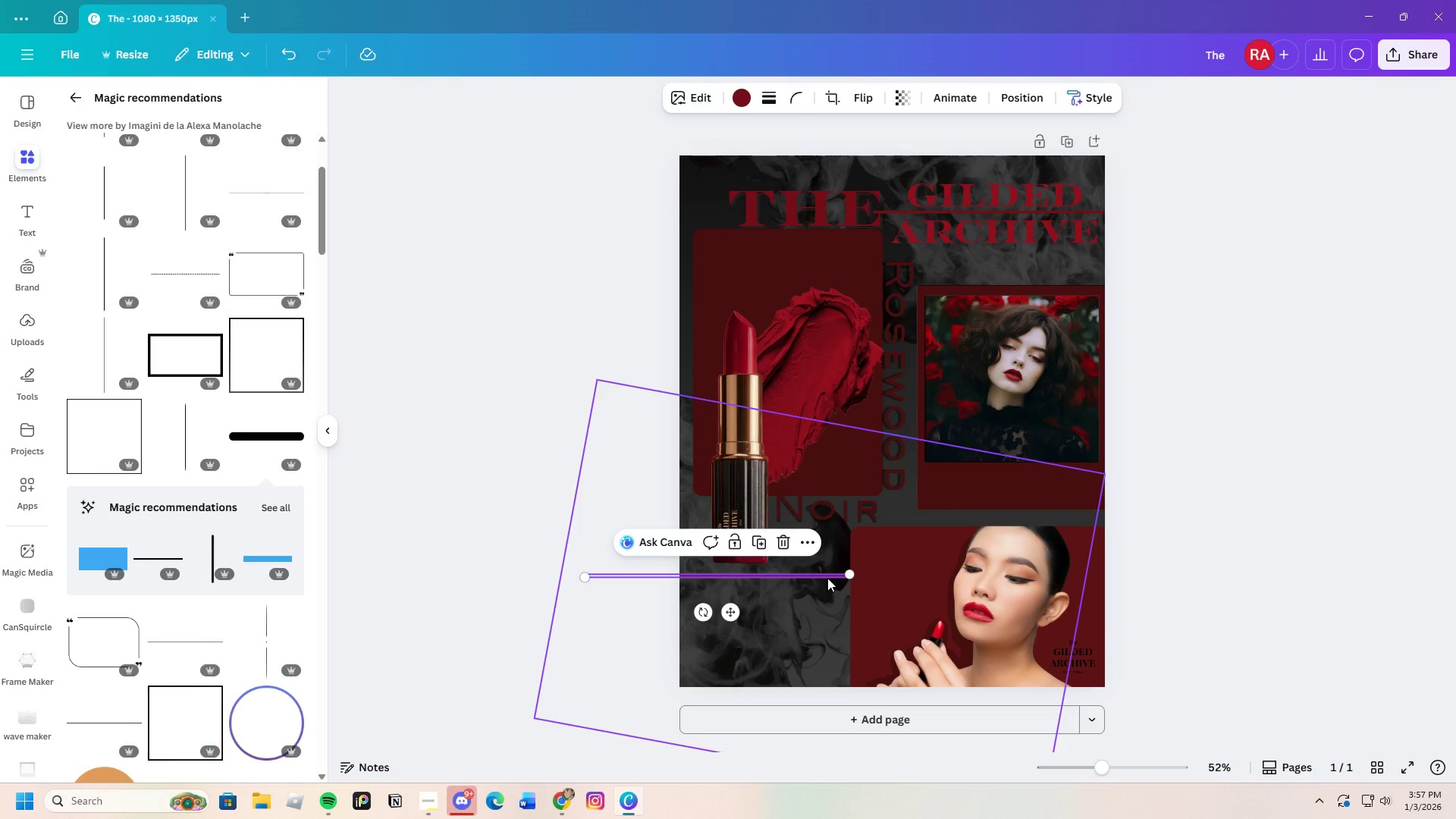 
left_click([485, 636])
 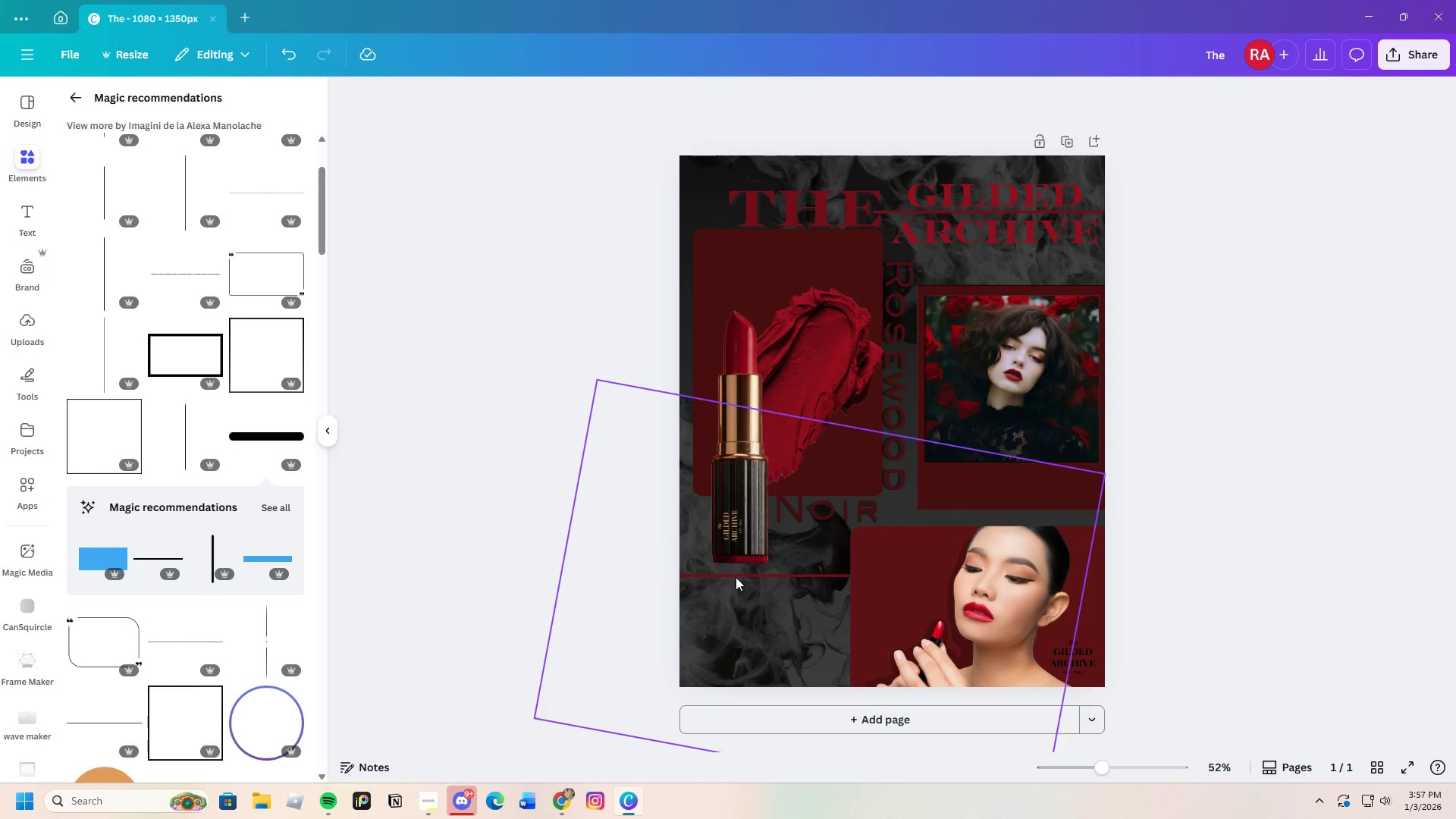 
left_click([737, 576])
 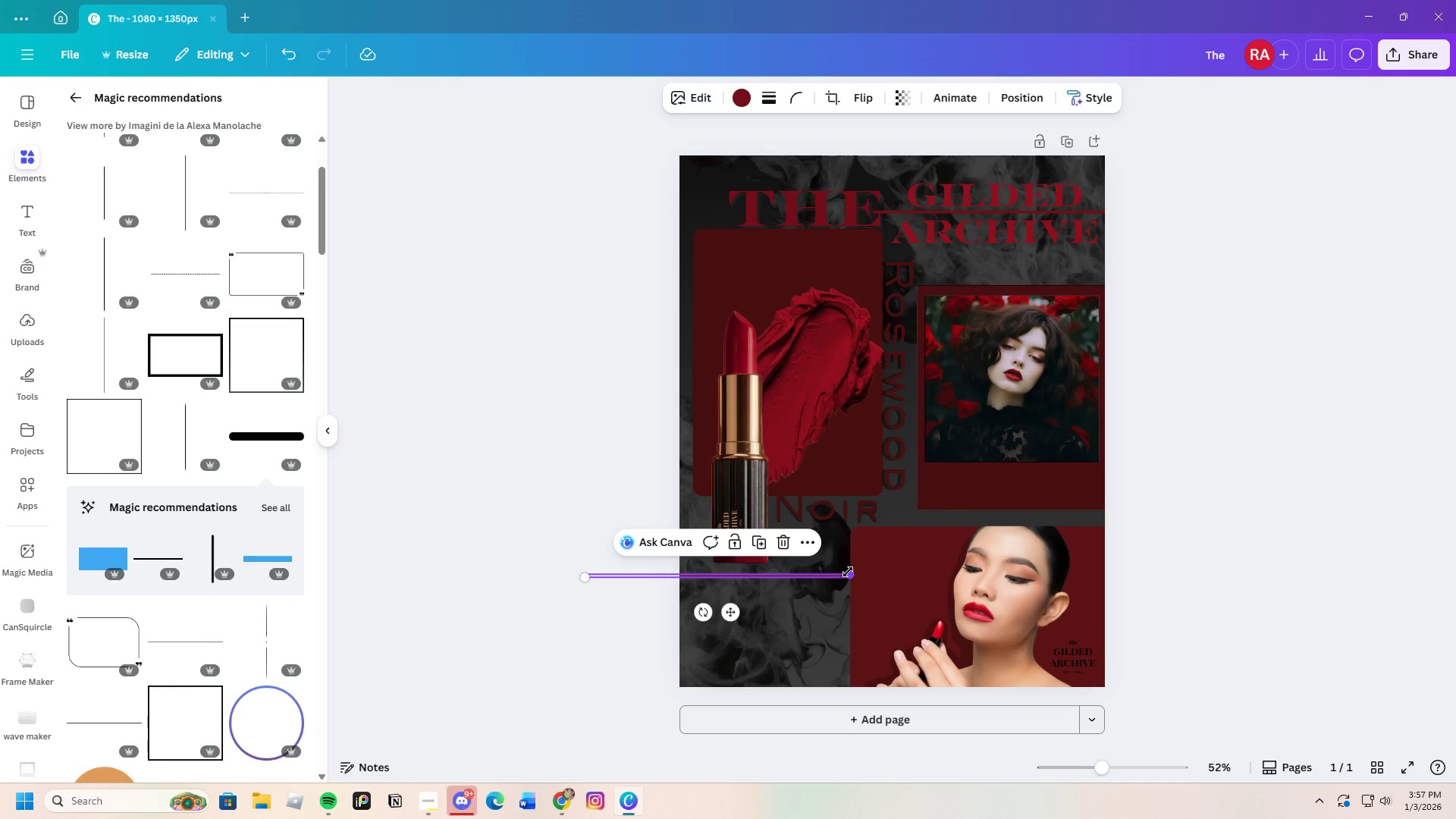 
left_click_drag(start_coordinate=[850, 573], to_coordinate=[857, 574])
 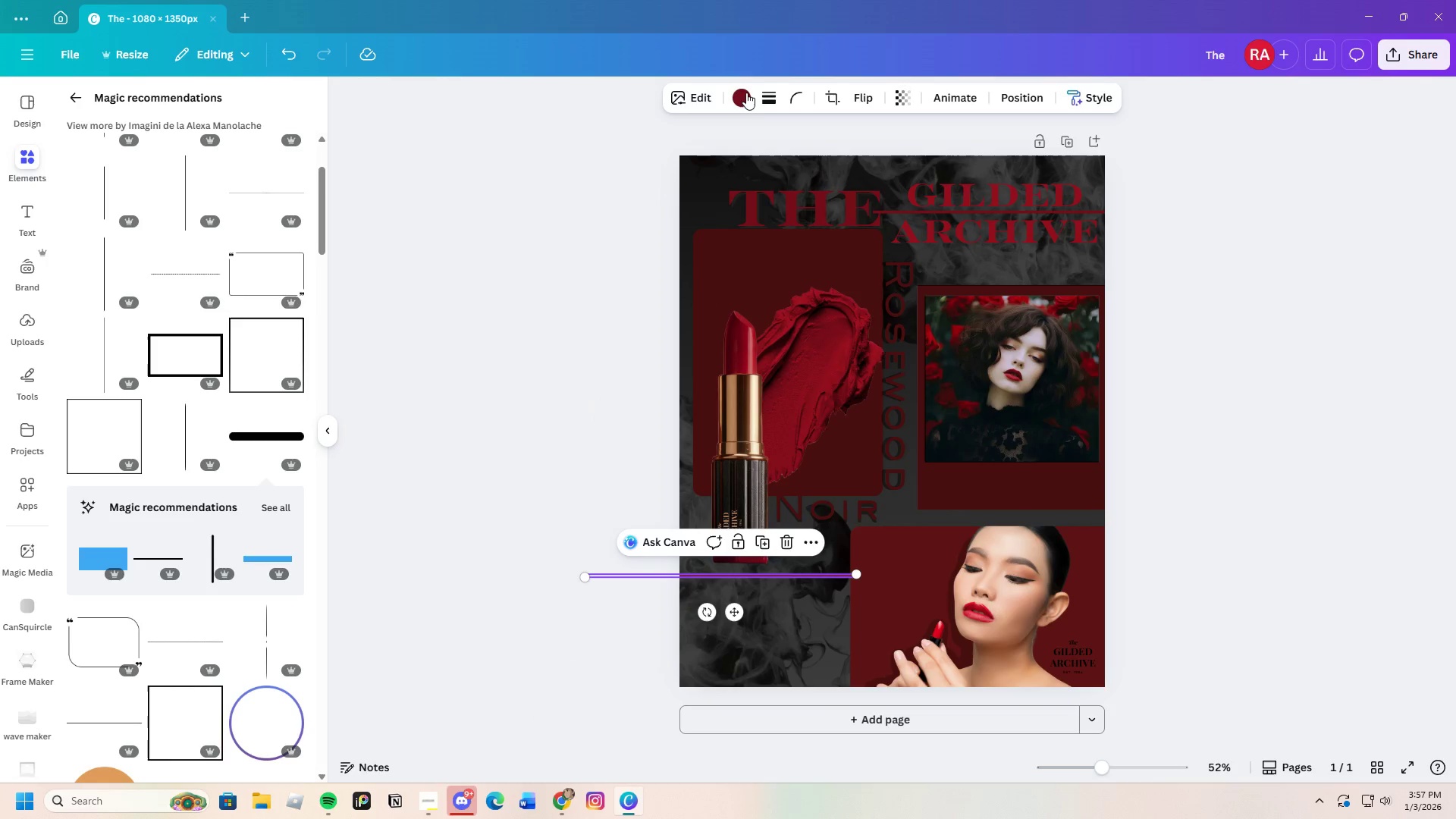 
left_click([745, 96])
 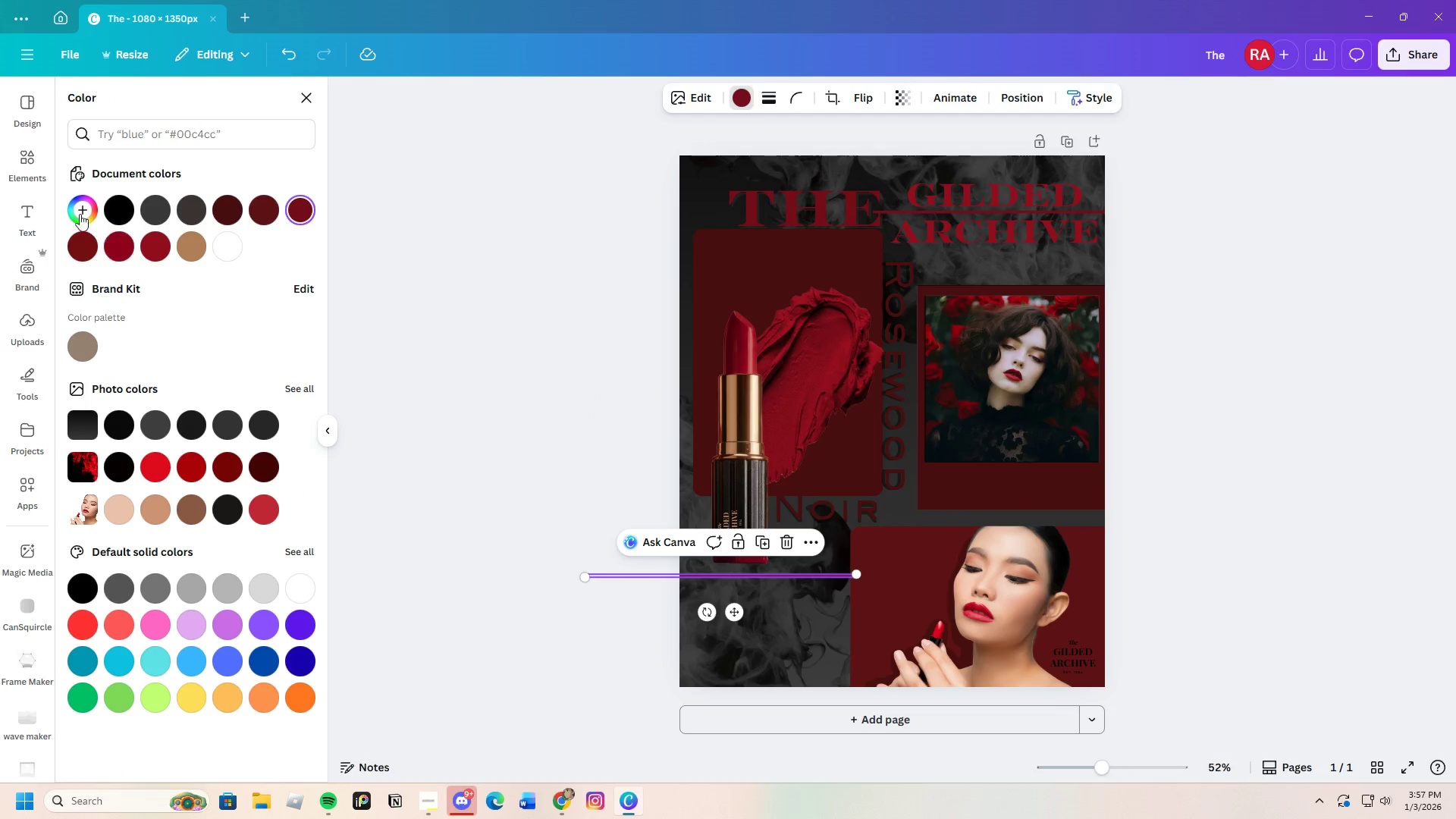 
left_click([83, 209])
 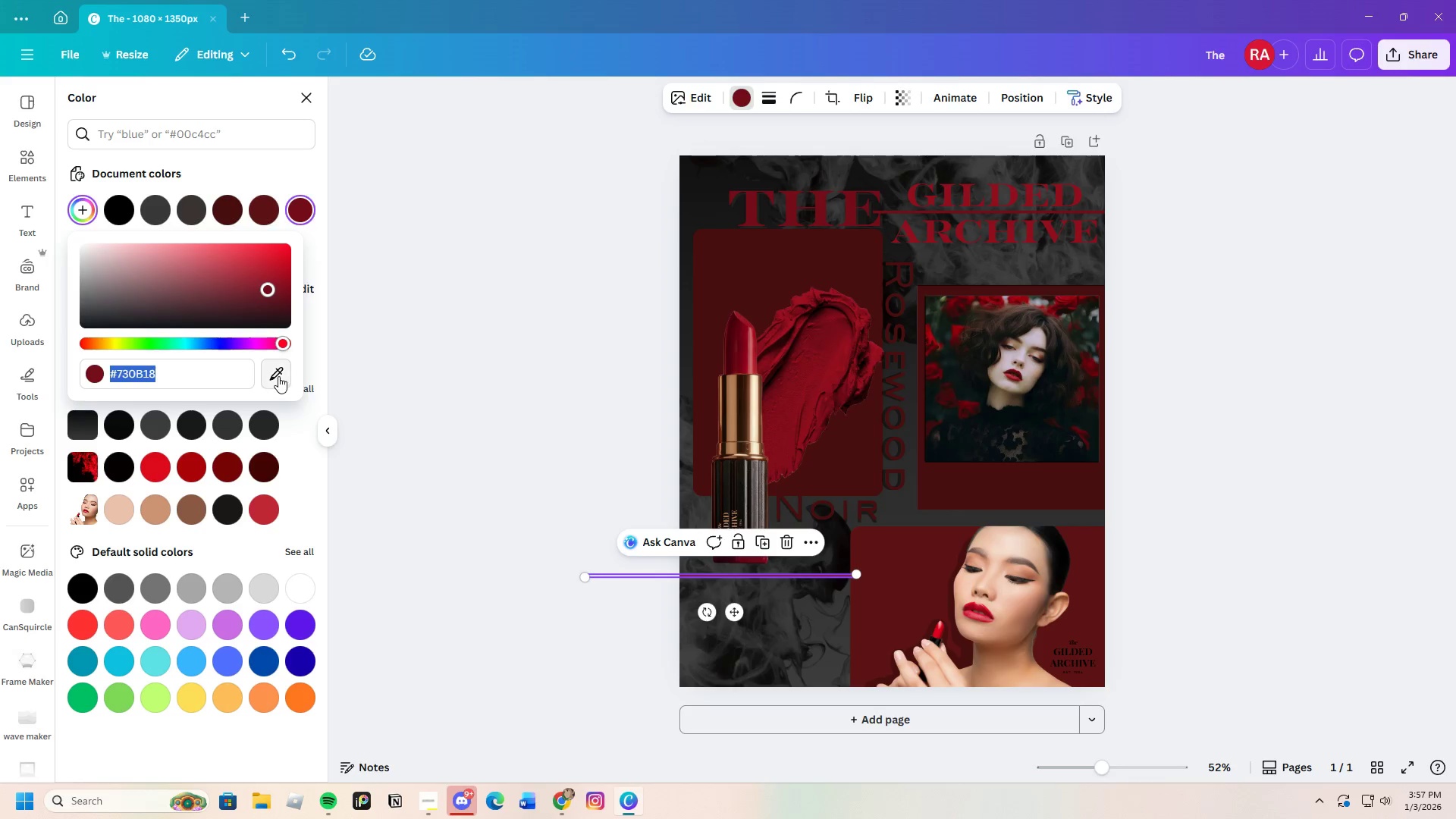 
left_click([278, 376])
 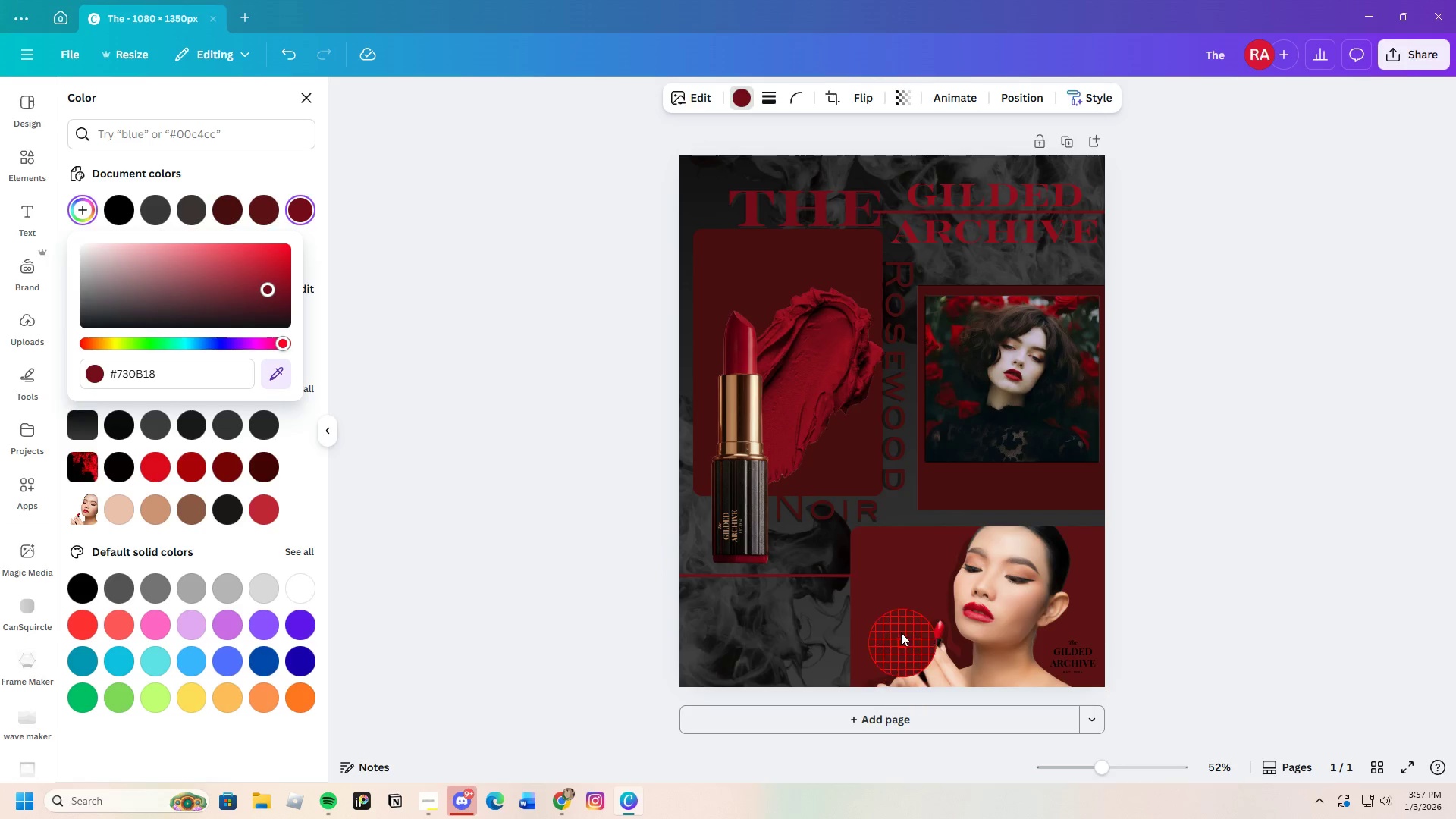 
left_click([888, 616])
 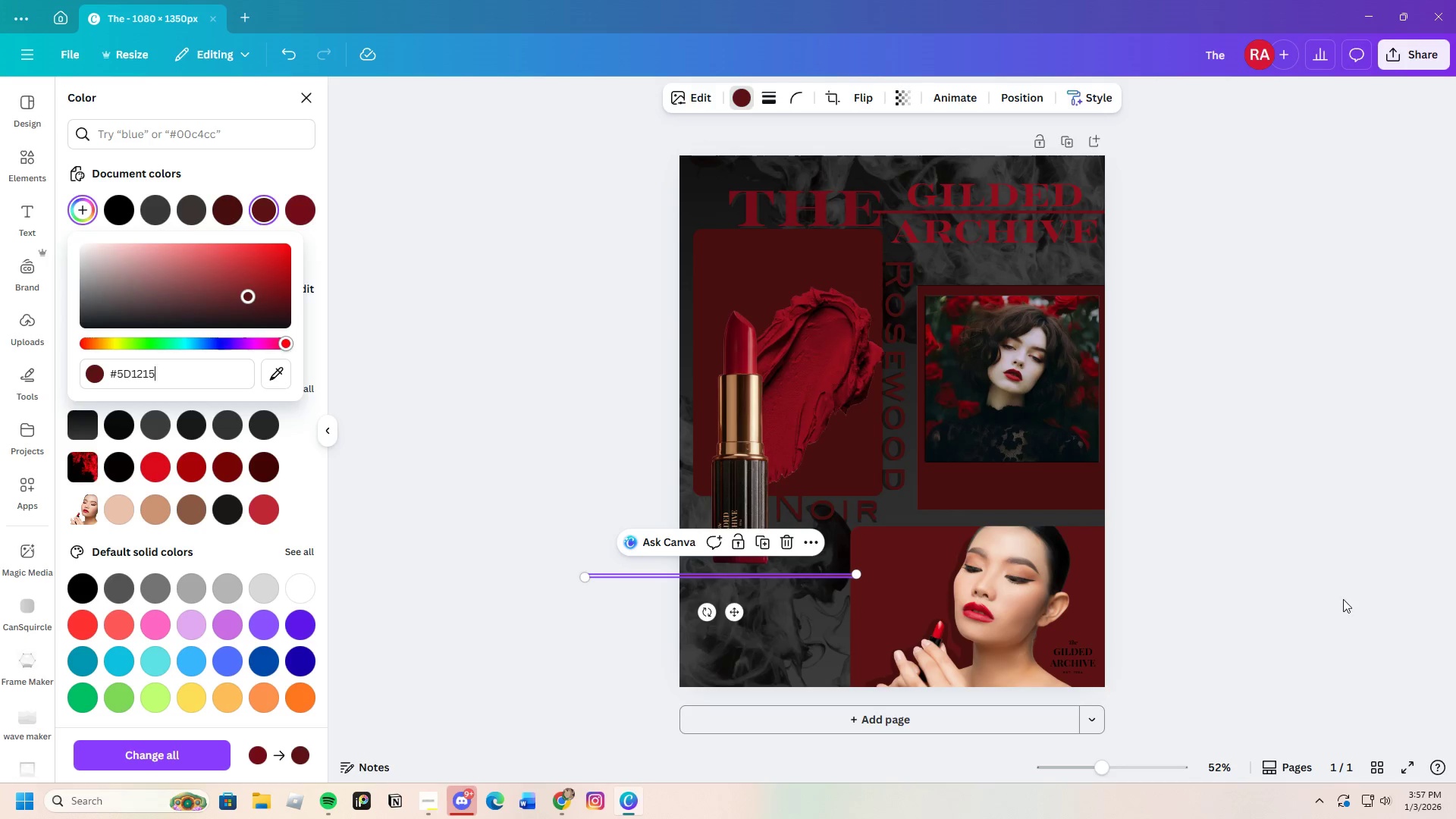 
double_click([1337, 595])
 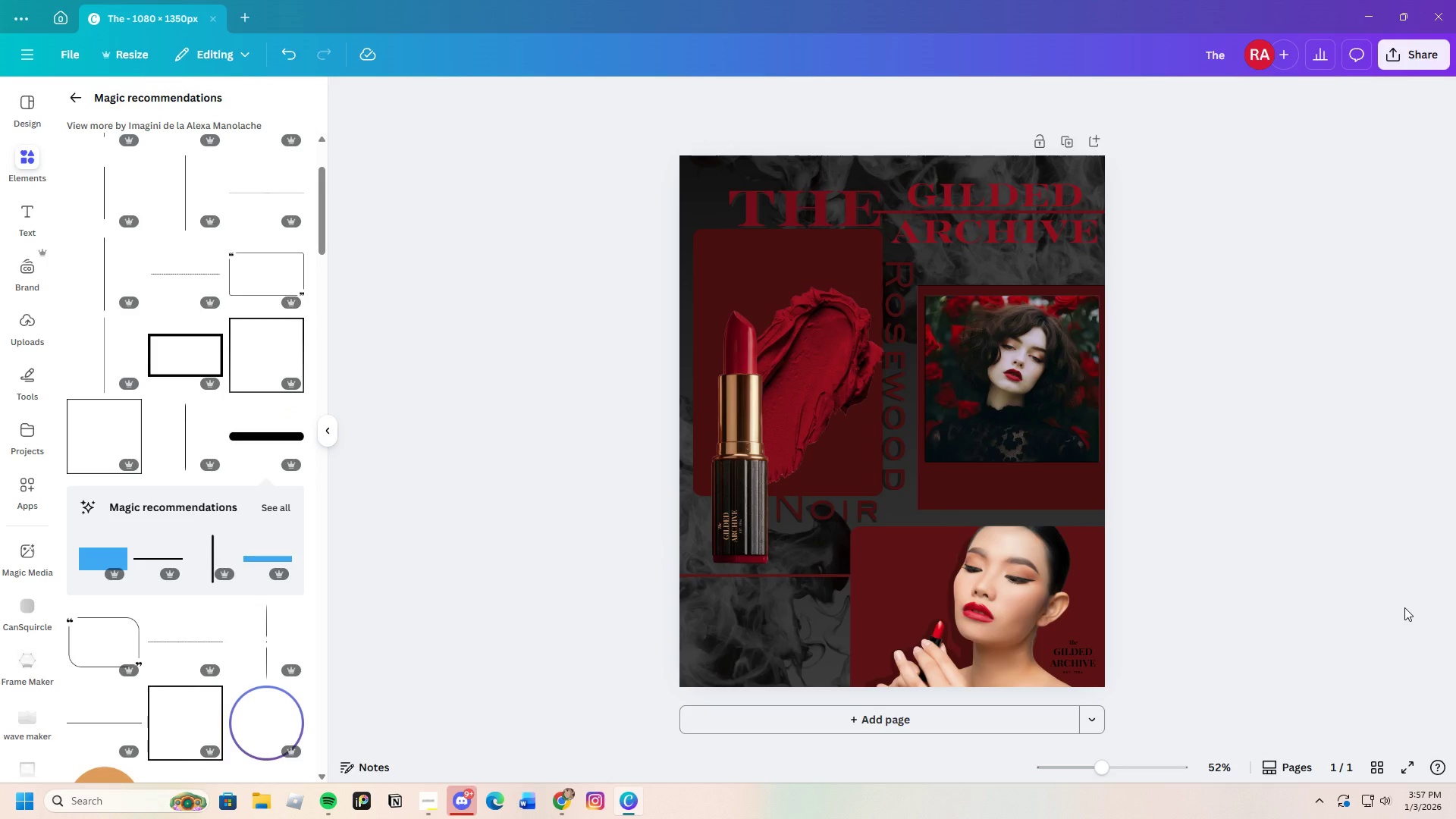 
wait(10.91)
 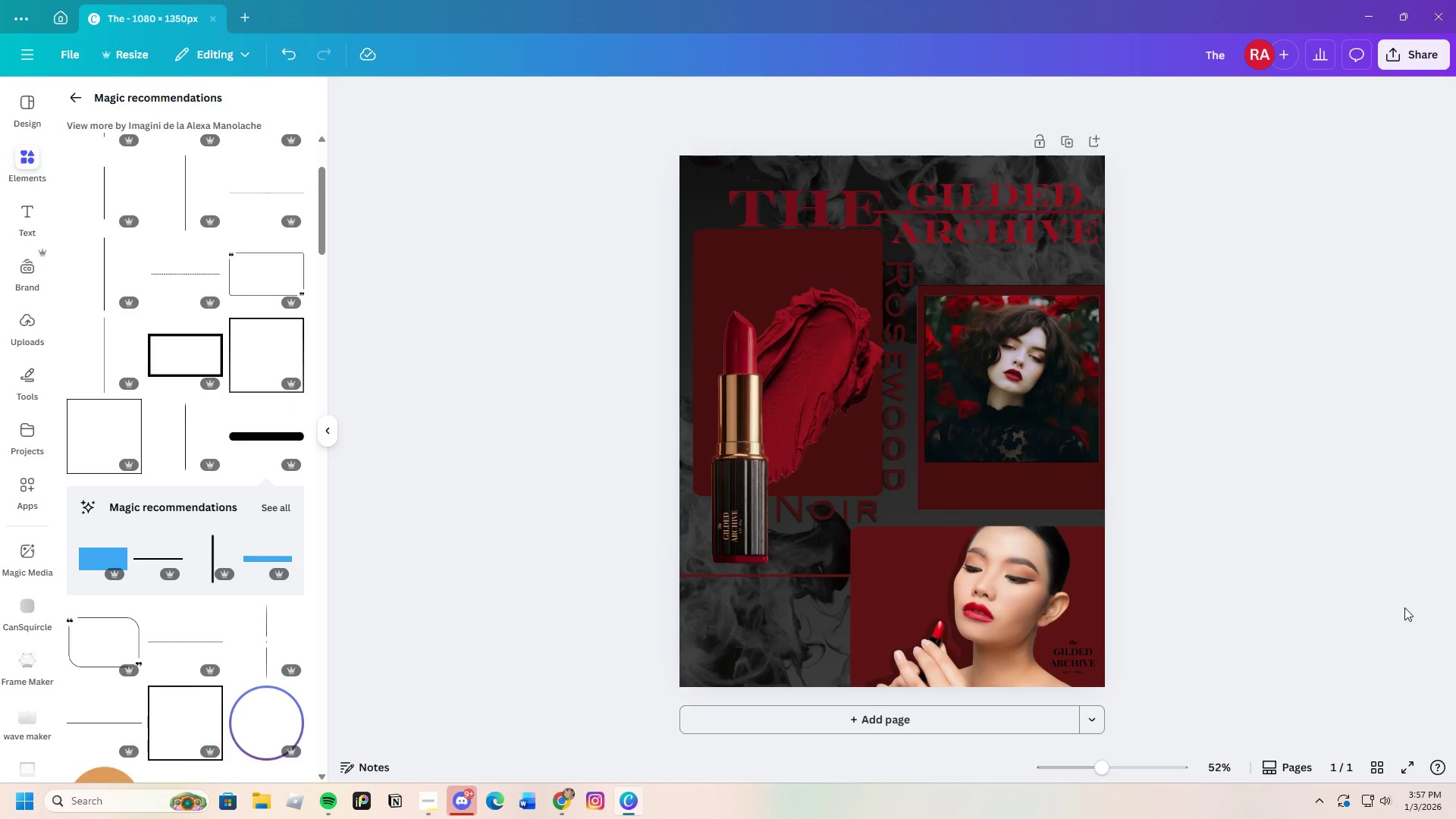 
left_click([711, 576])
 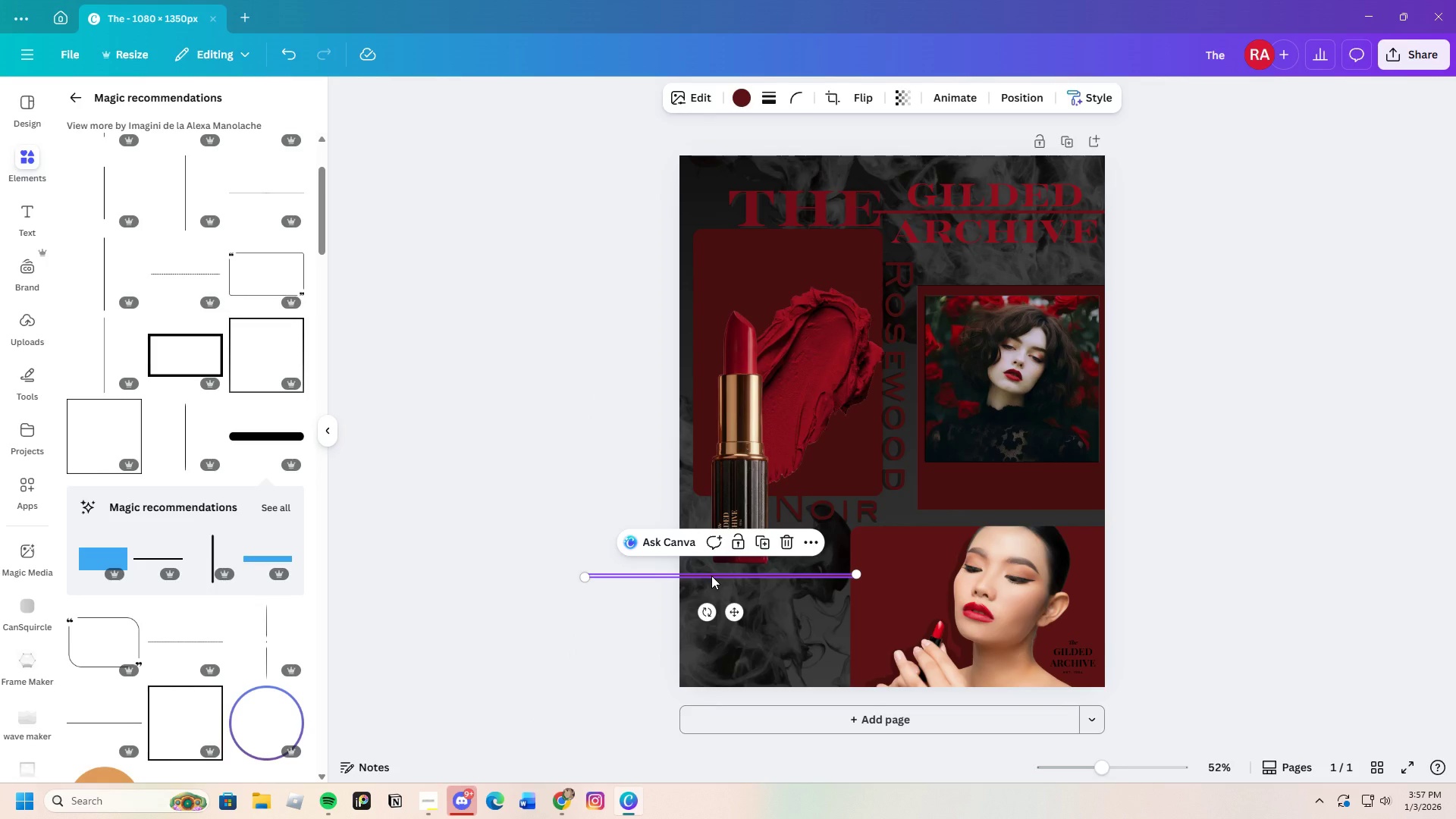 
key(Control+C)
 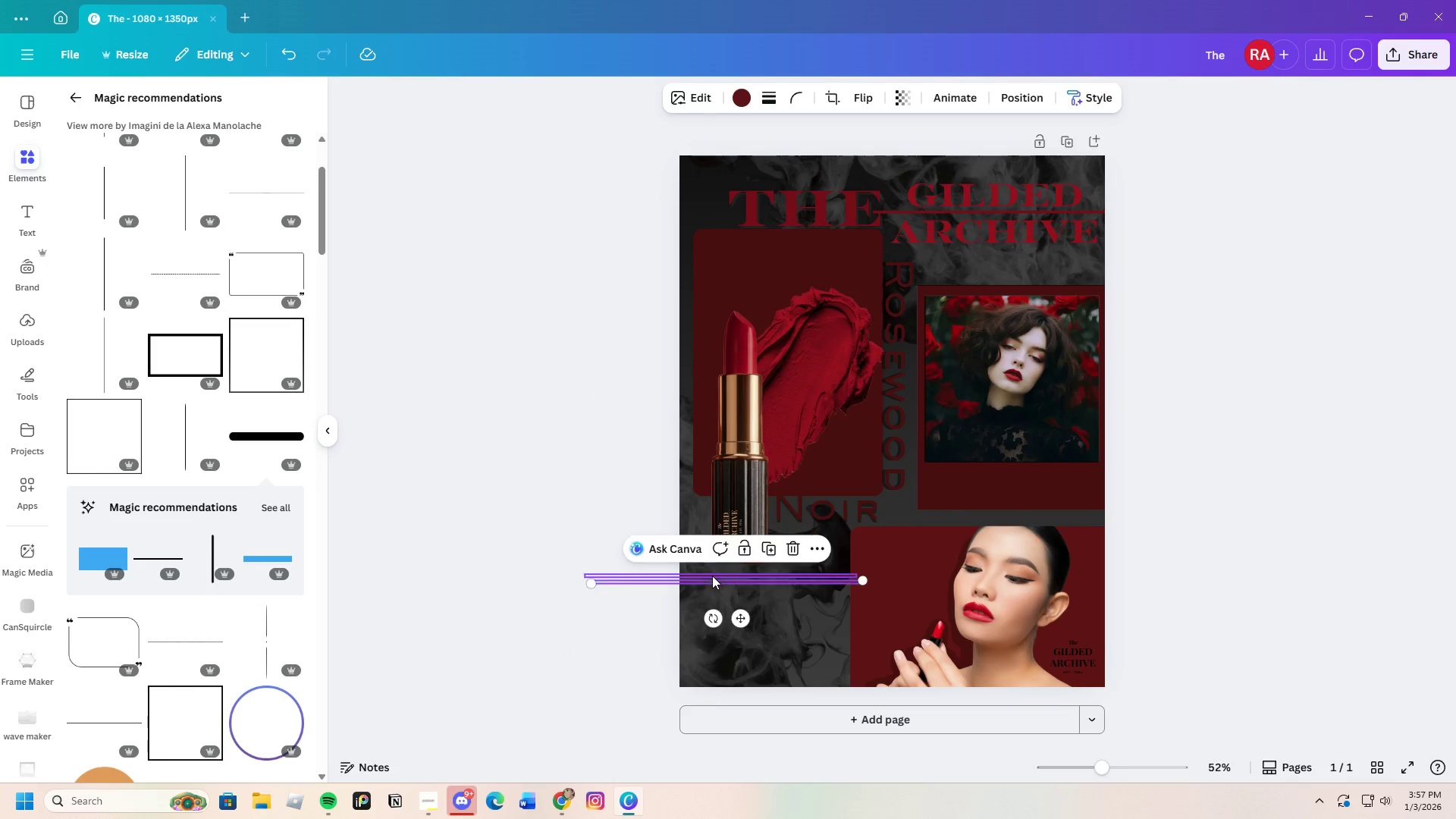 
key(Control+V)
 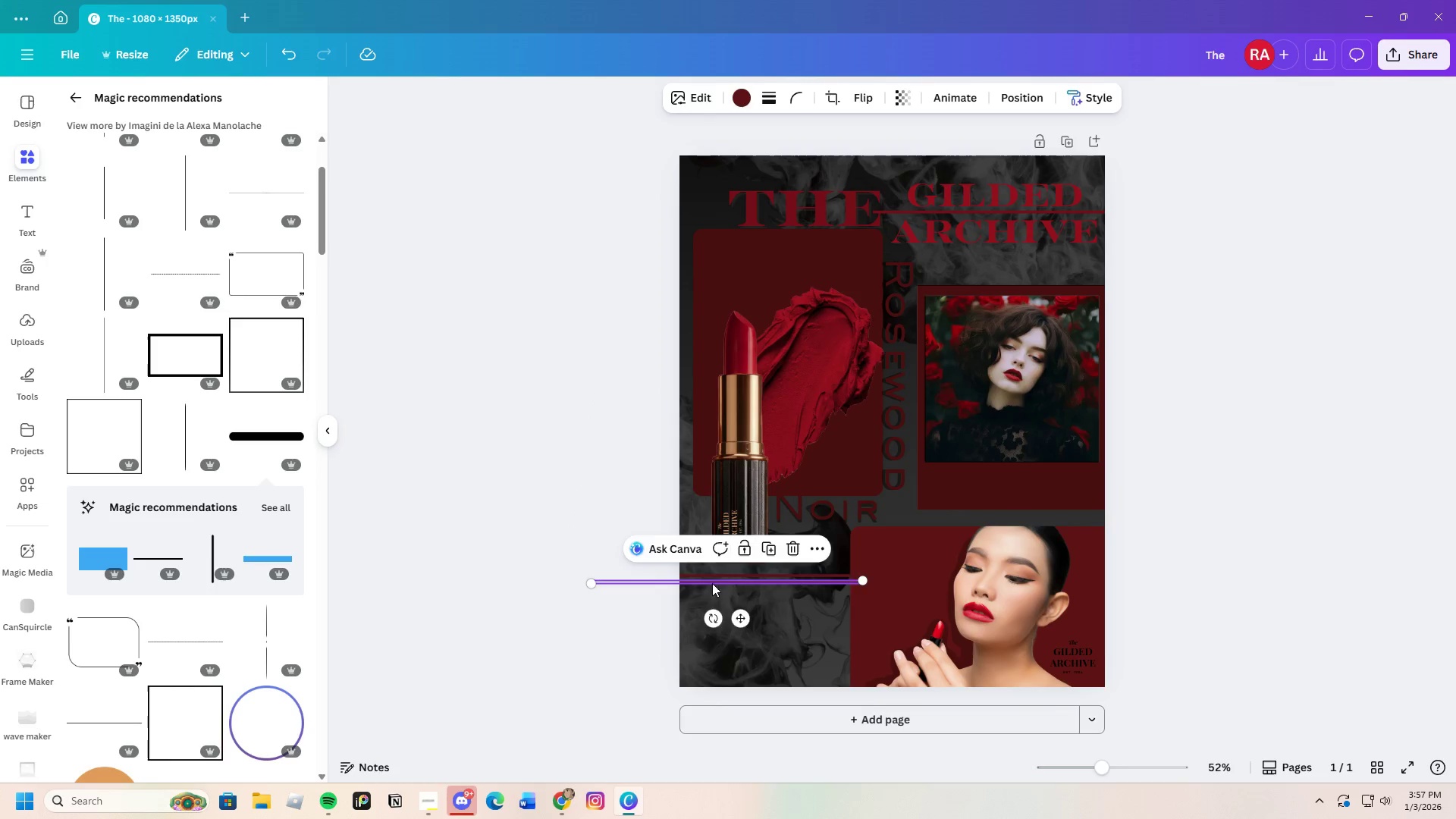 
left_click_drag(start_coordinate=[712, 583], to_coordinate=[712, 271])
 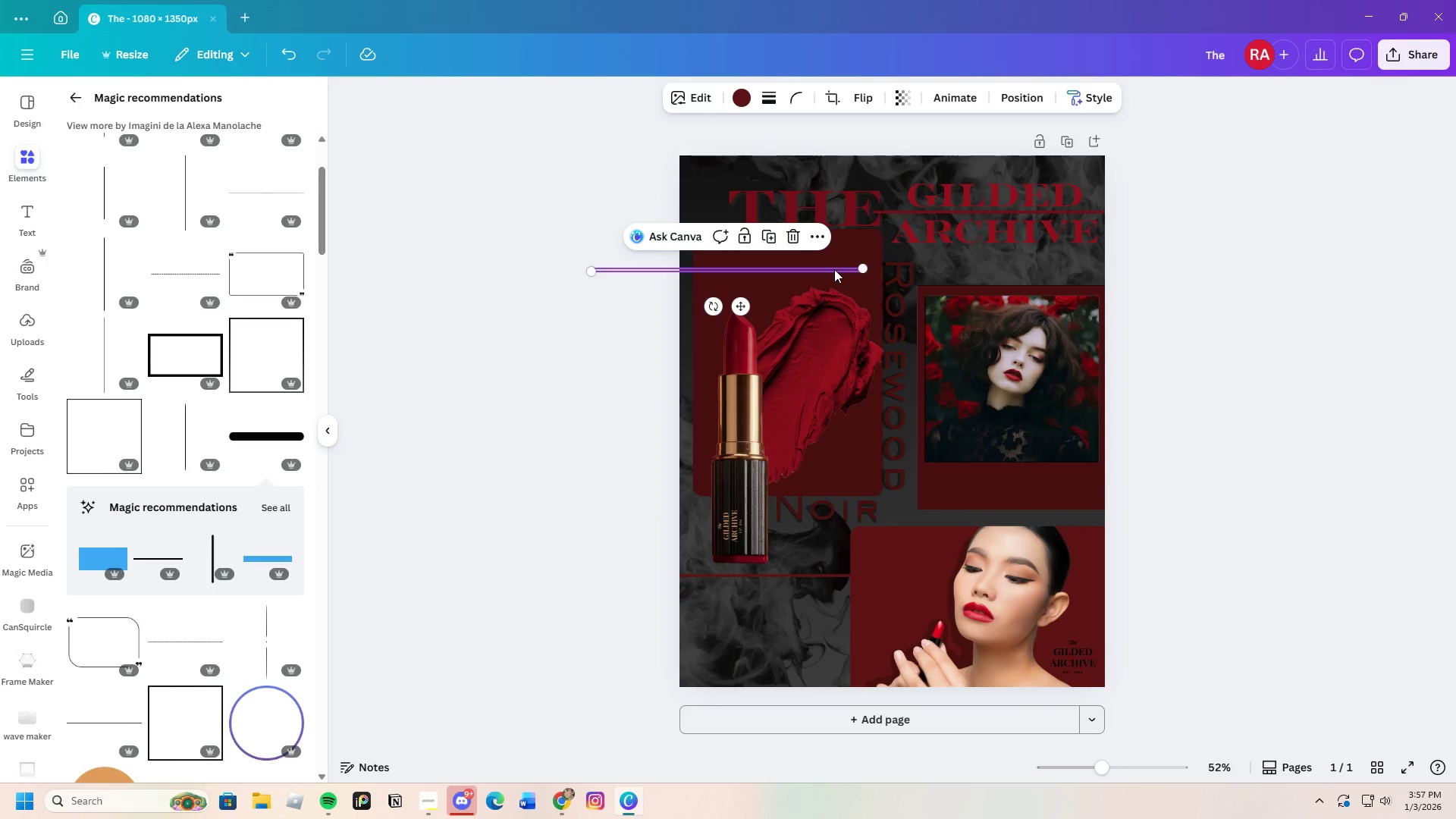 
left_click_drag(start_coordinate=[833, 269], to_coordinate=[840, 265])
 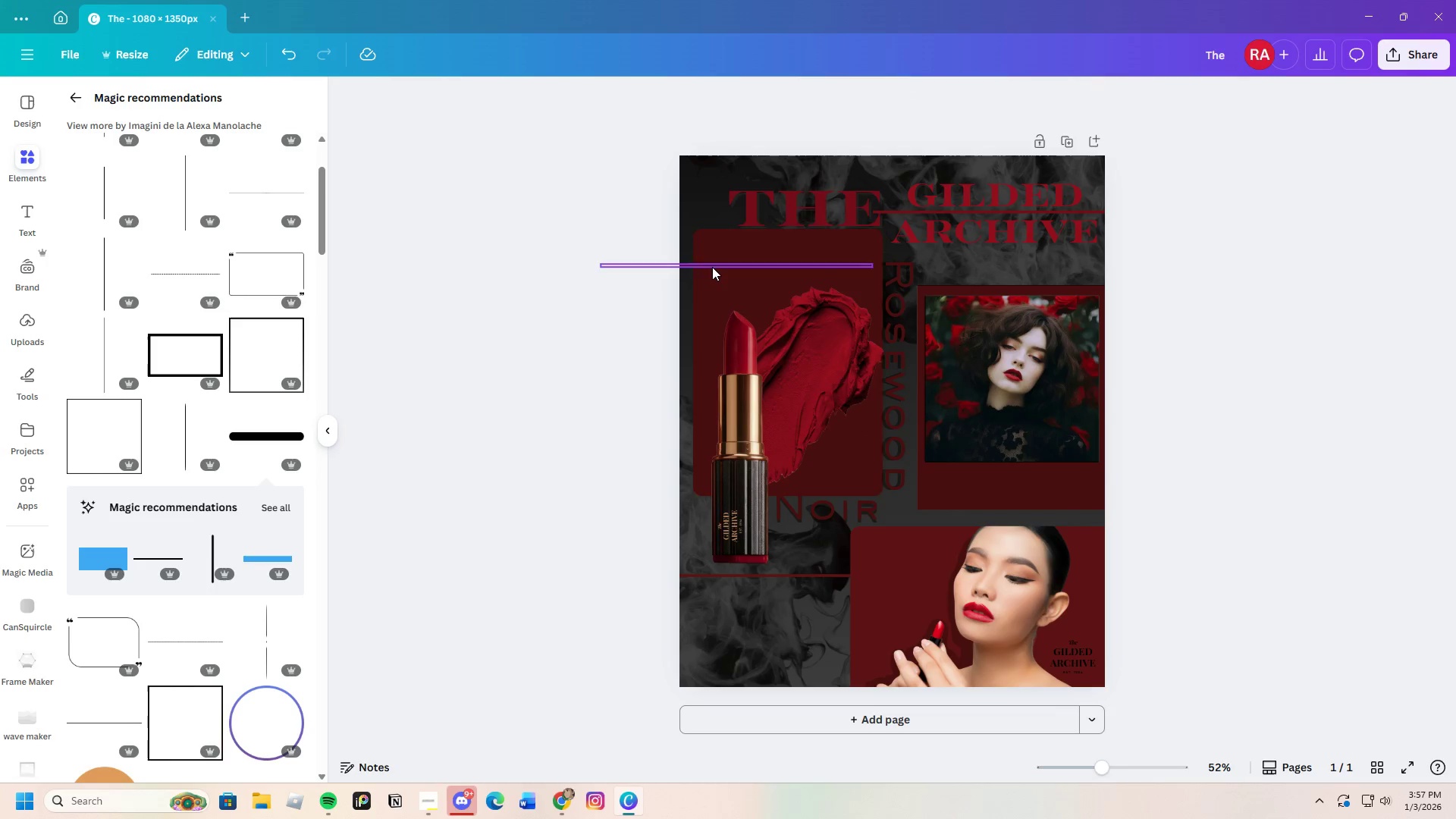 
left_click([712, 267])
 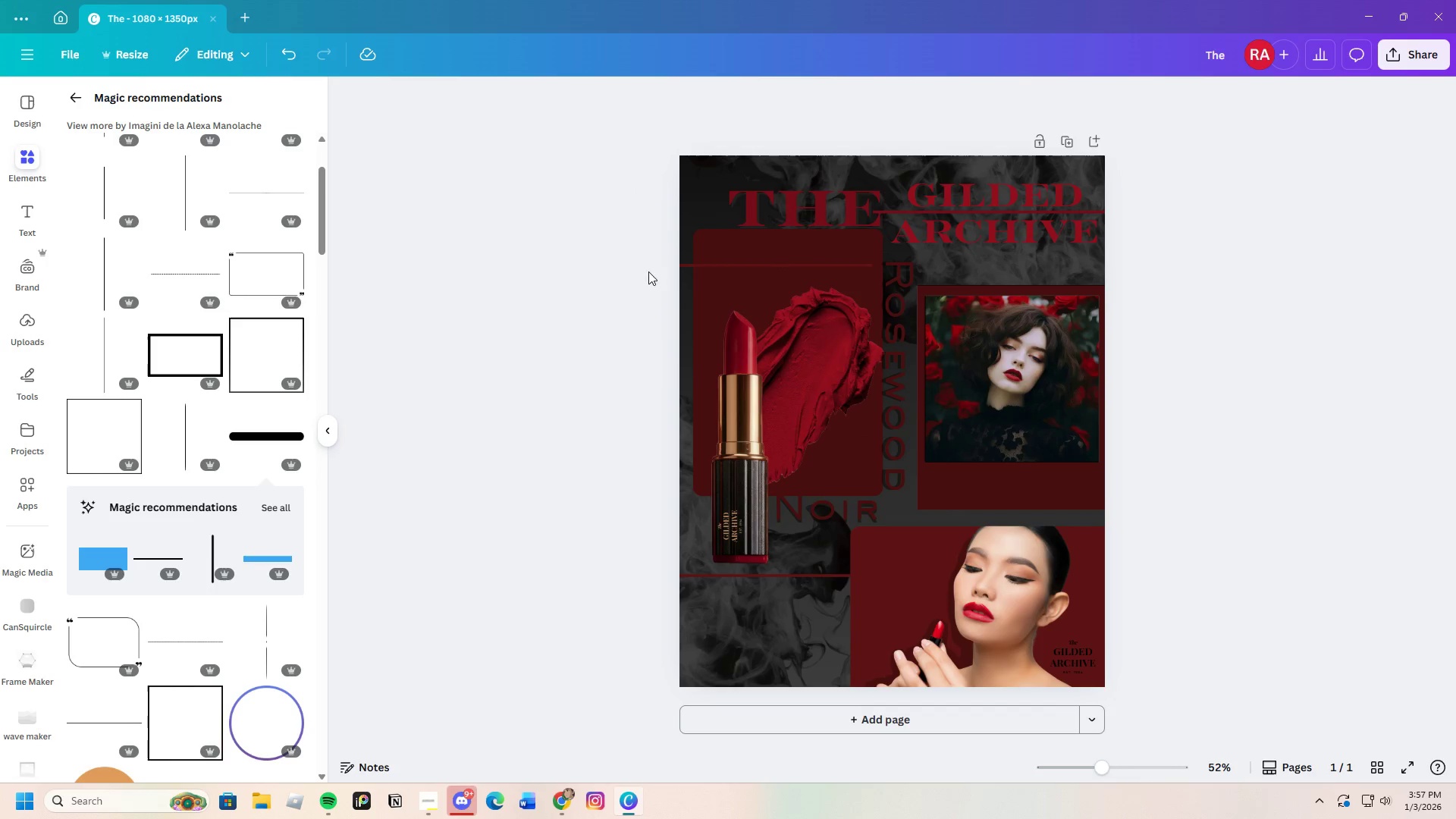 
left_click_drag(start_coordinate=[686, 265], to_coordinate=[692, 262])
 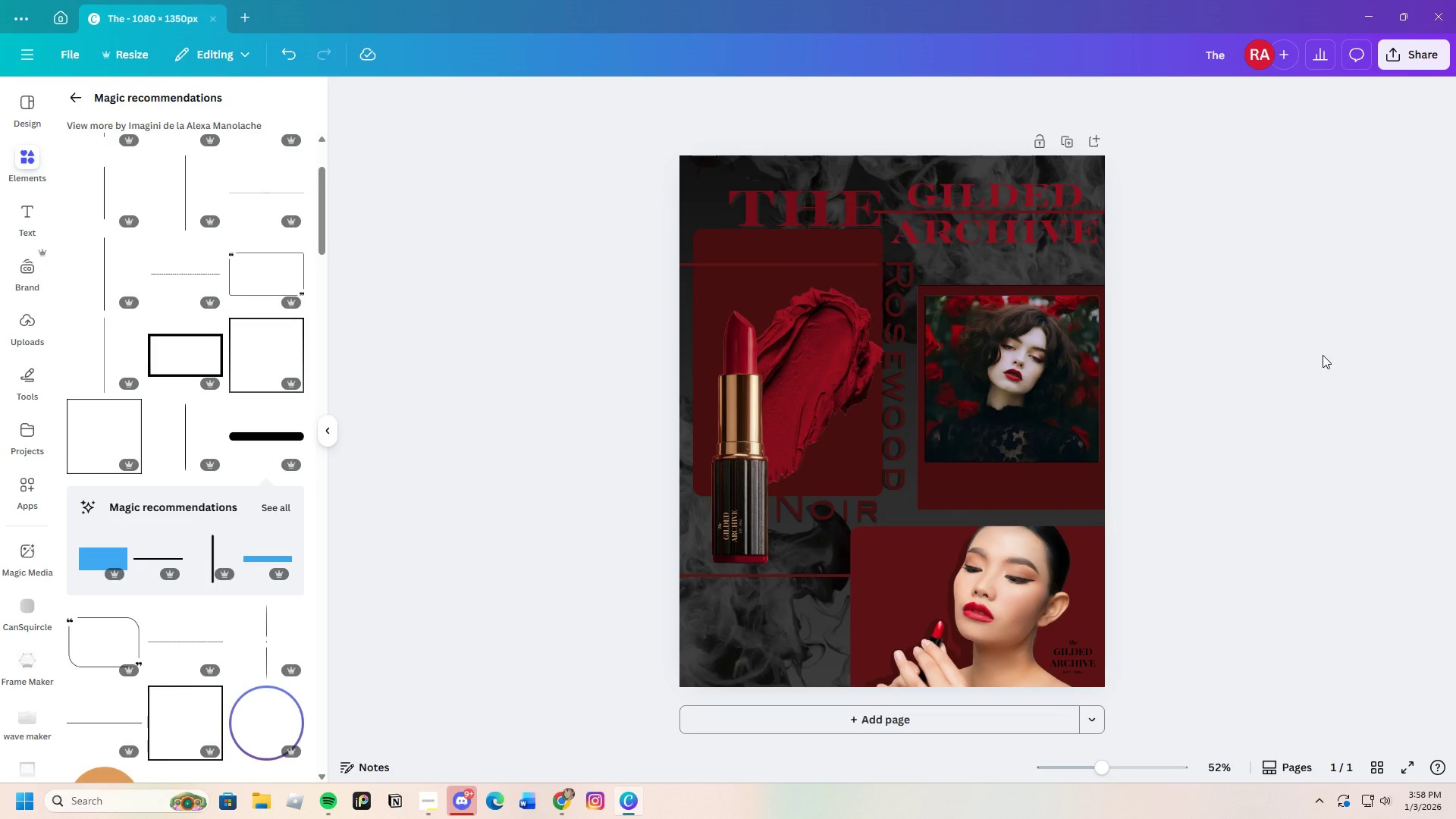 
scroll: coordinate [1363, 635], scroll_direction: down, amount: 2.0
 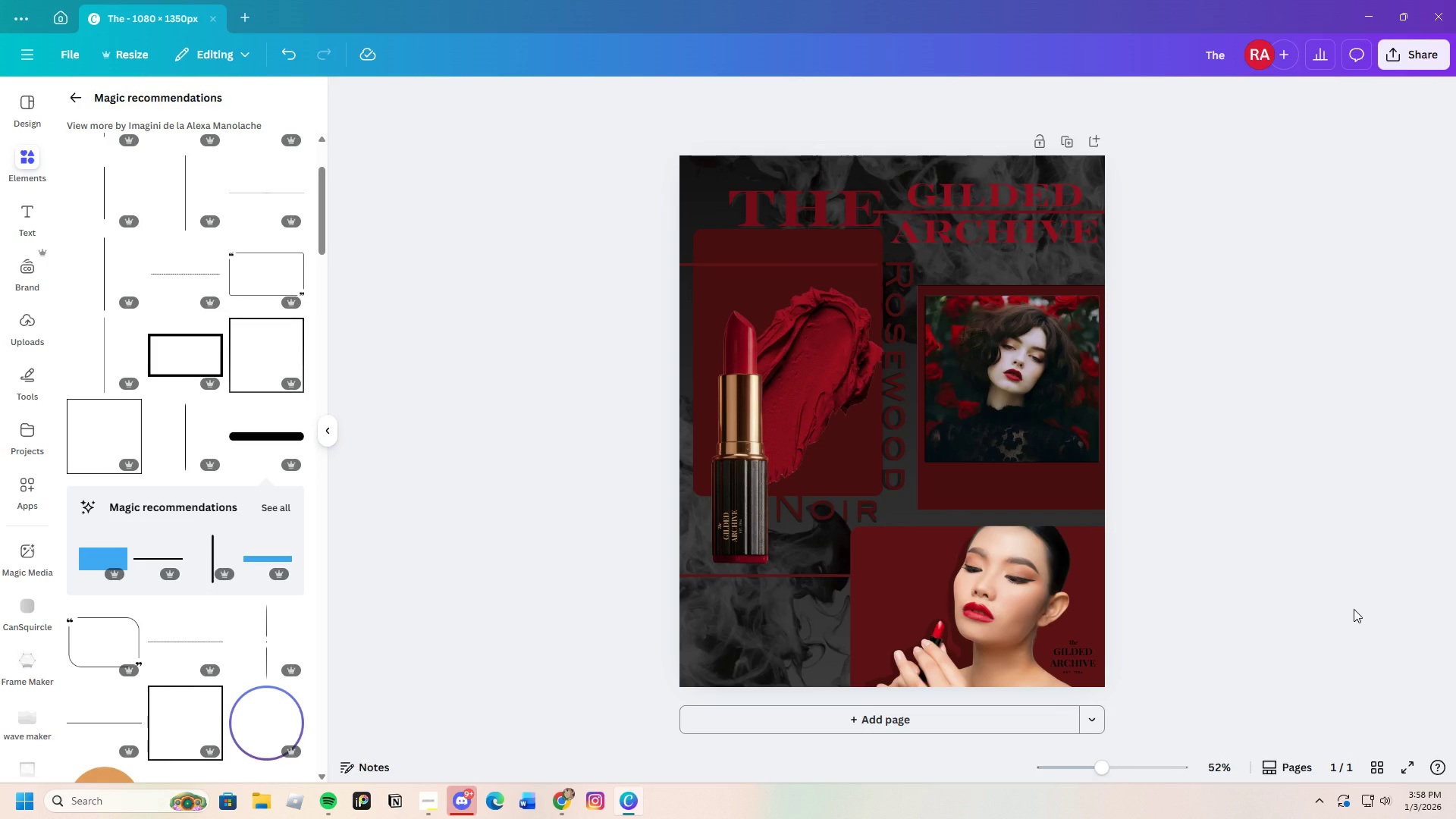 
scroll: coordinate [1310, 582], scroll_direction: up, amount: 2.0
 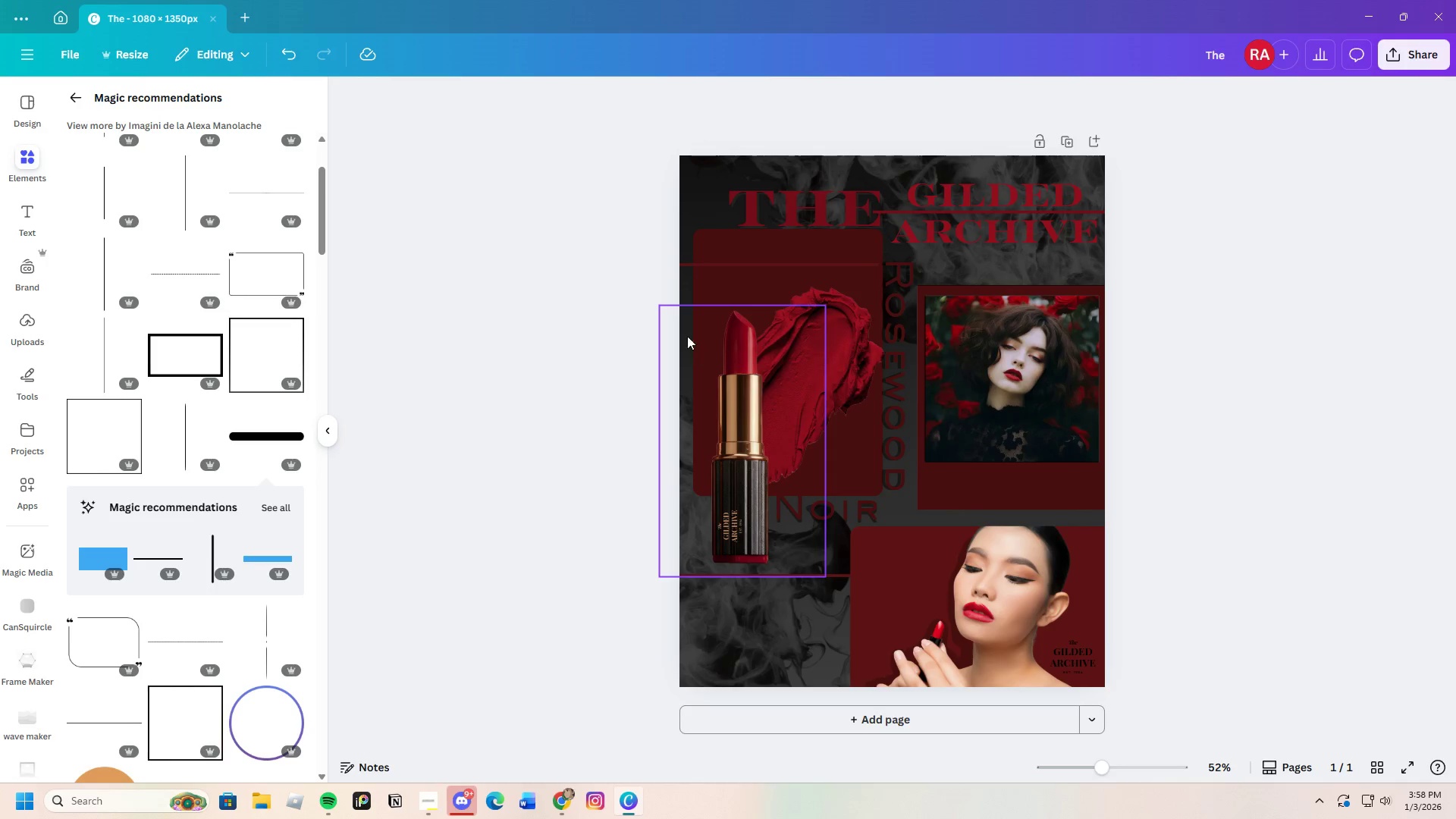 
left_click([719, 264])
 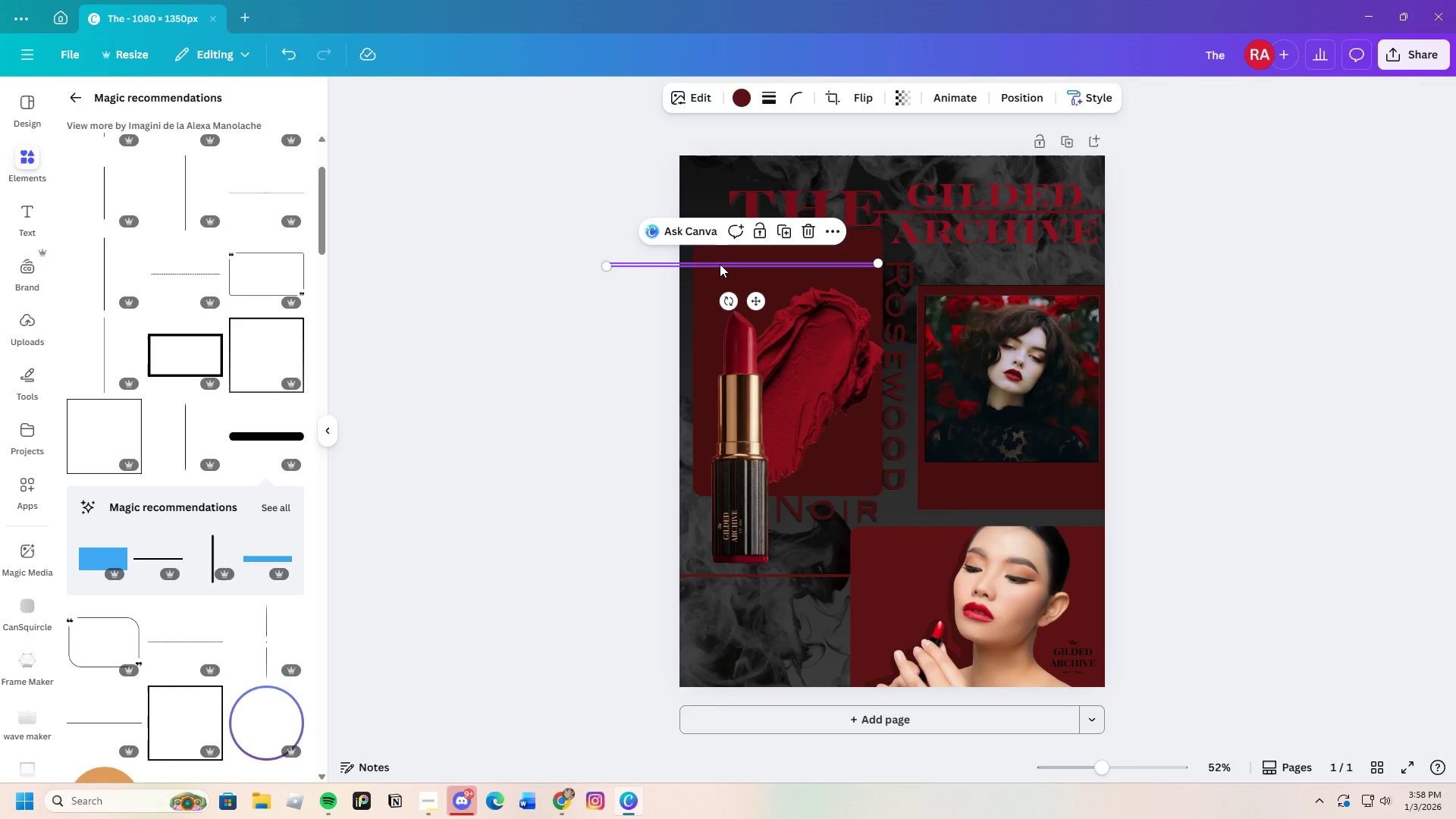 
key(Control+C)
 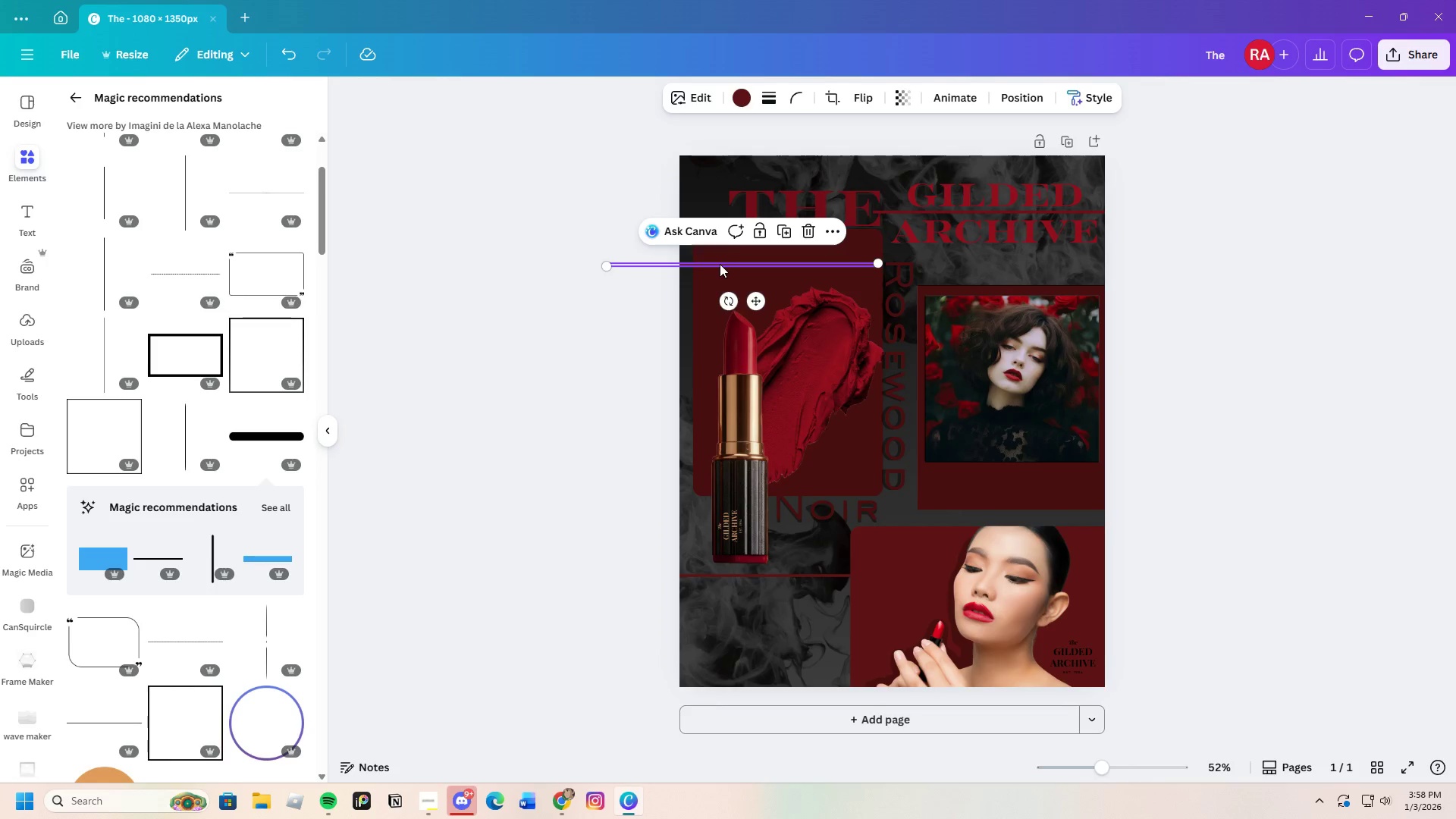 
key(Control+V)
 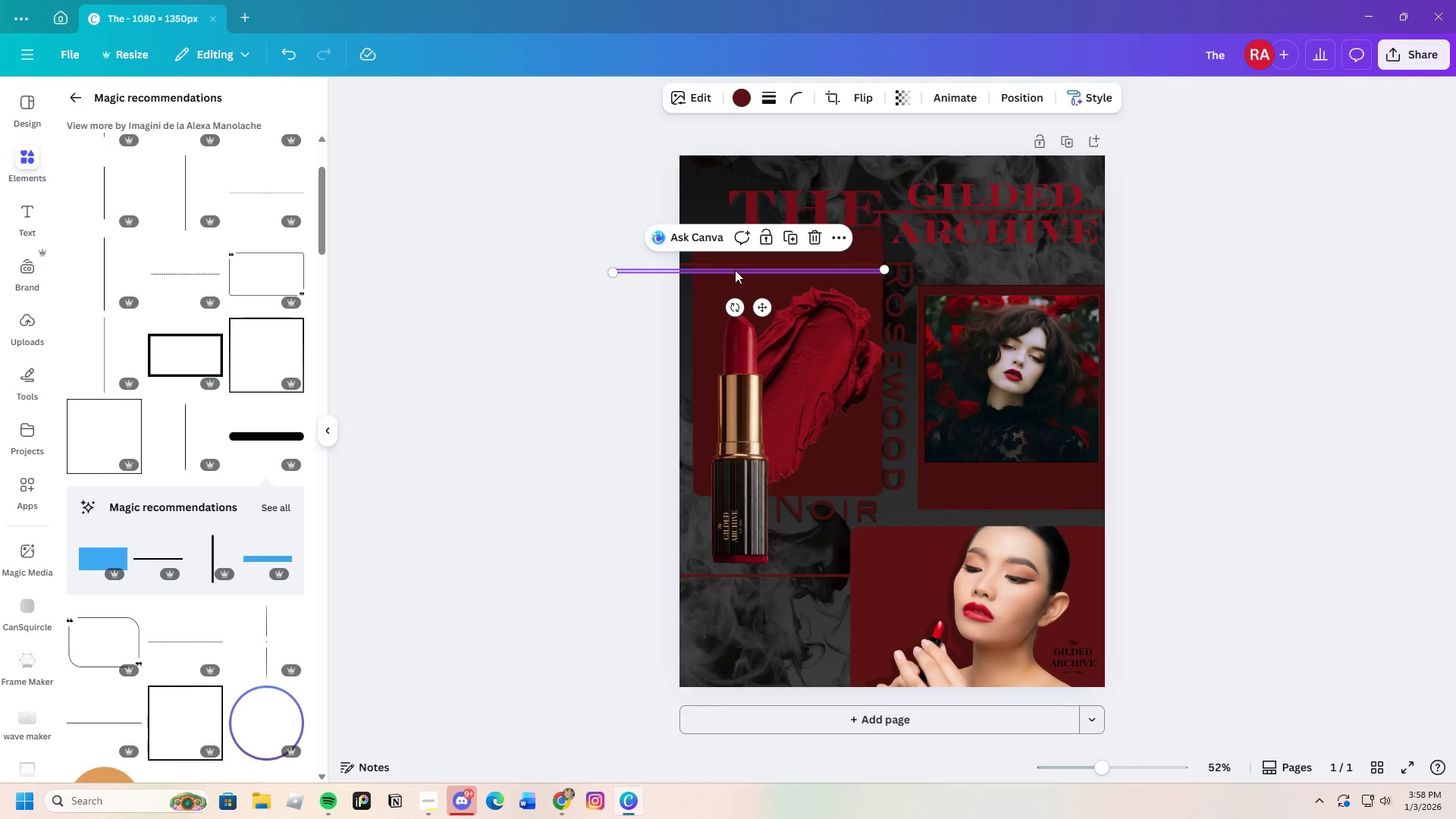 
left_click_drag(start_coordinate=[735, 270], to_coordinate=[590, 209])
 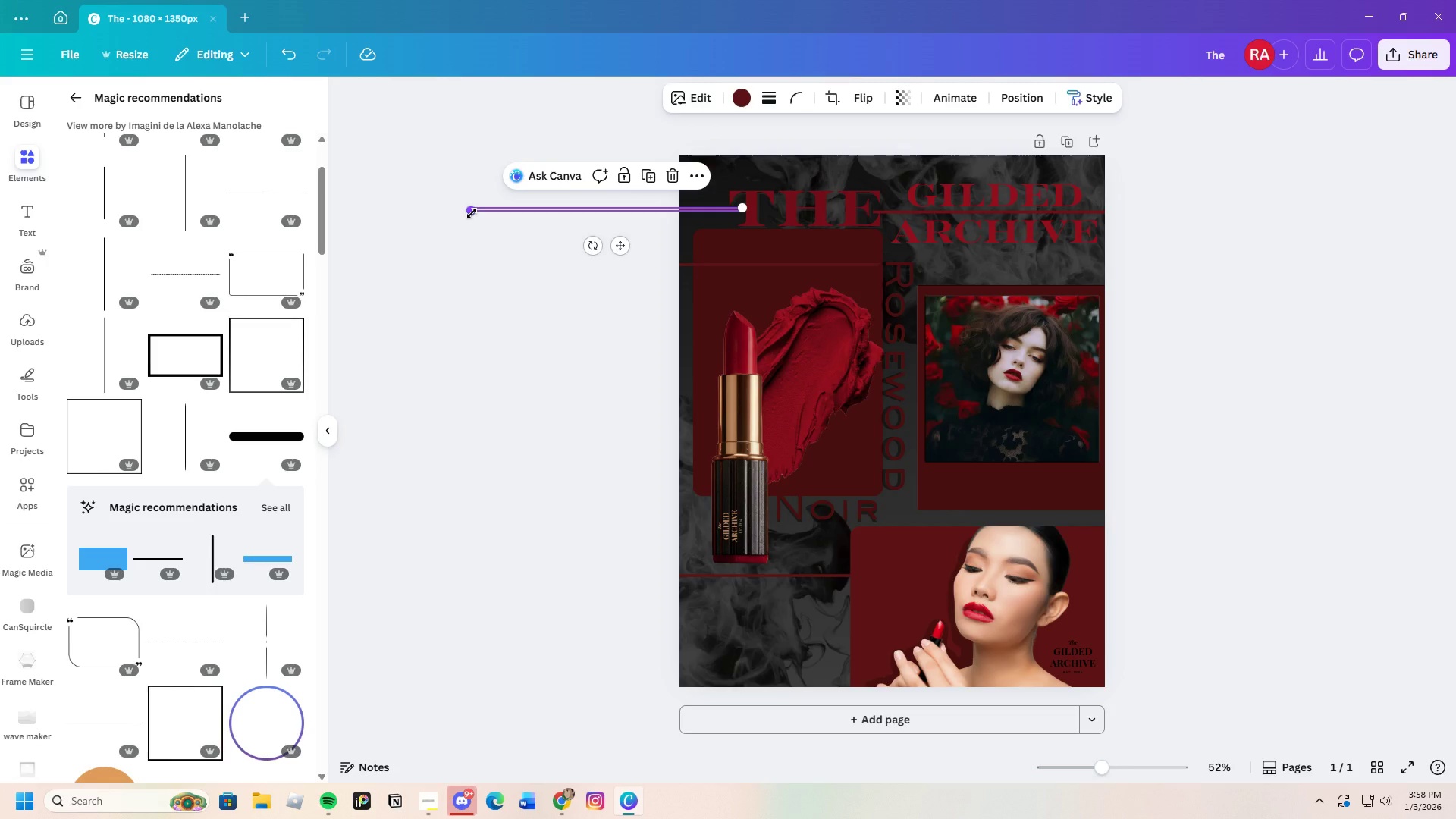 
left_click([516, 277])
 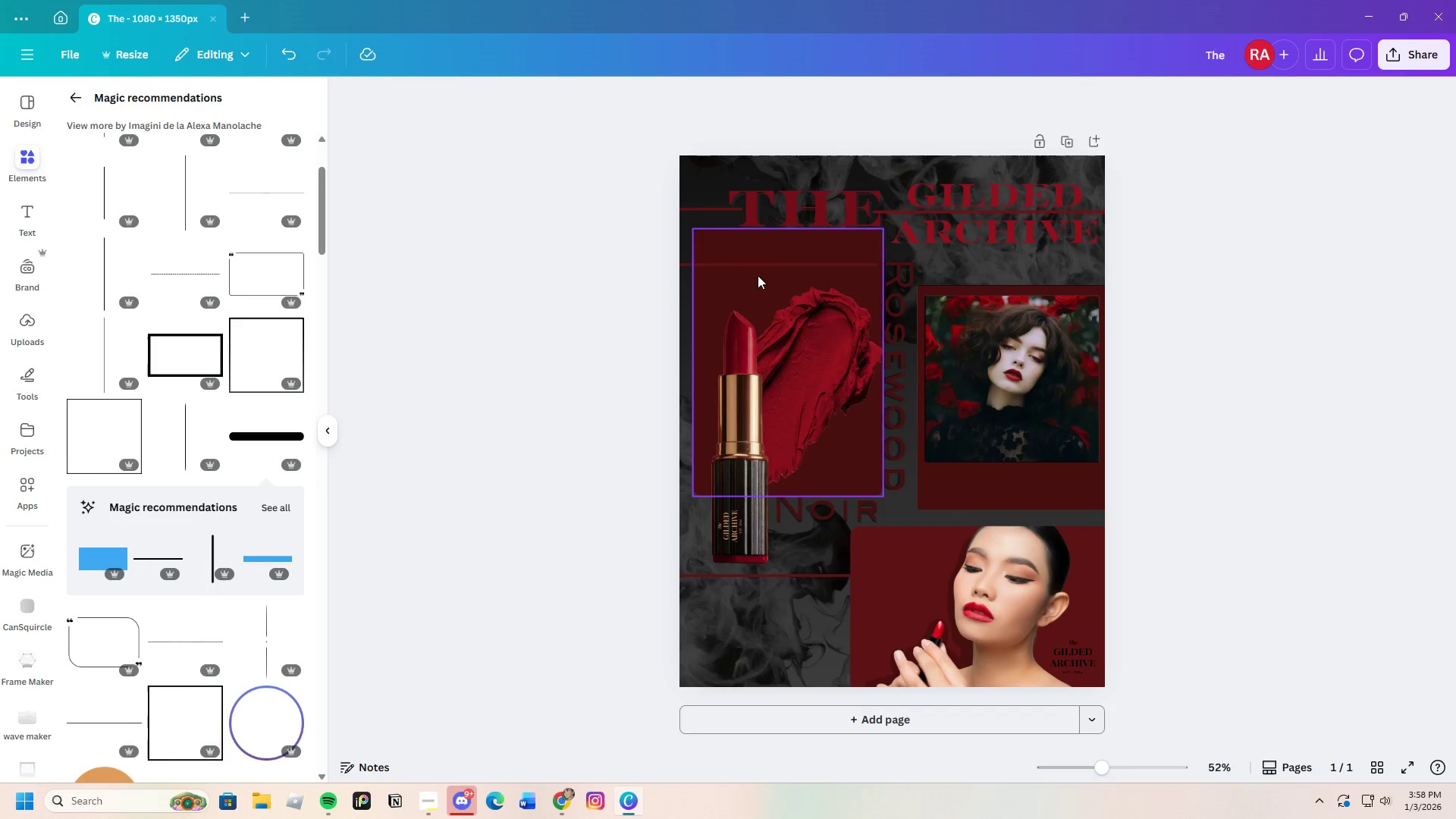 
wait(5.08)
 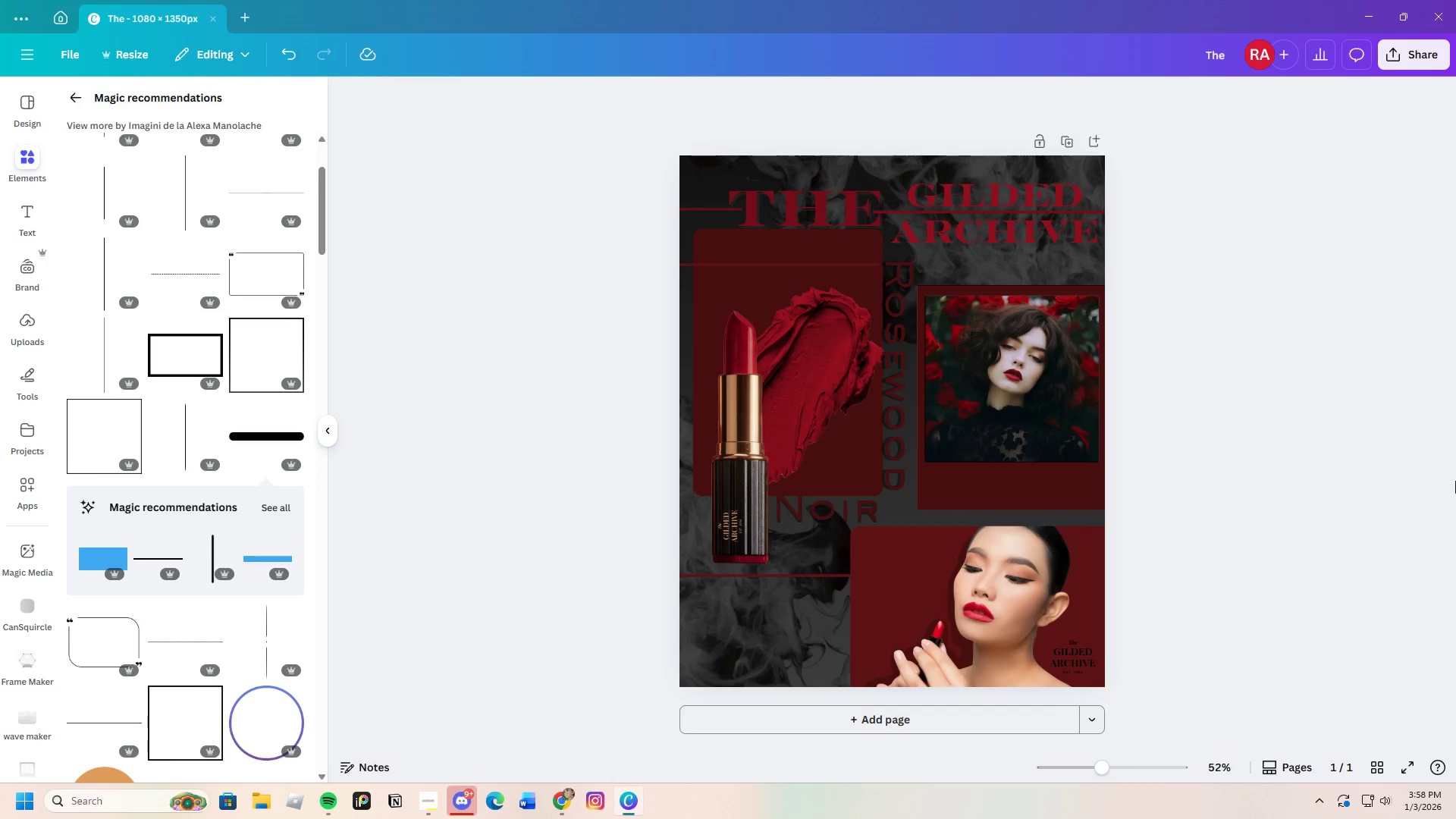 
scroll: coordinate [1455, 601], scroll_direction: up, amount: 2.0
 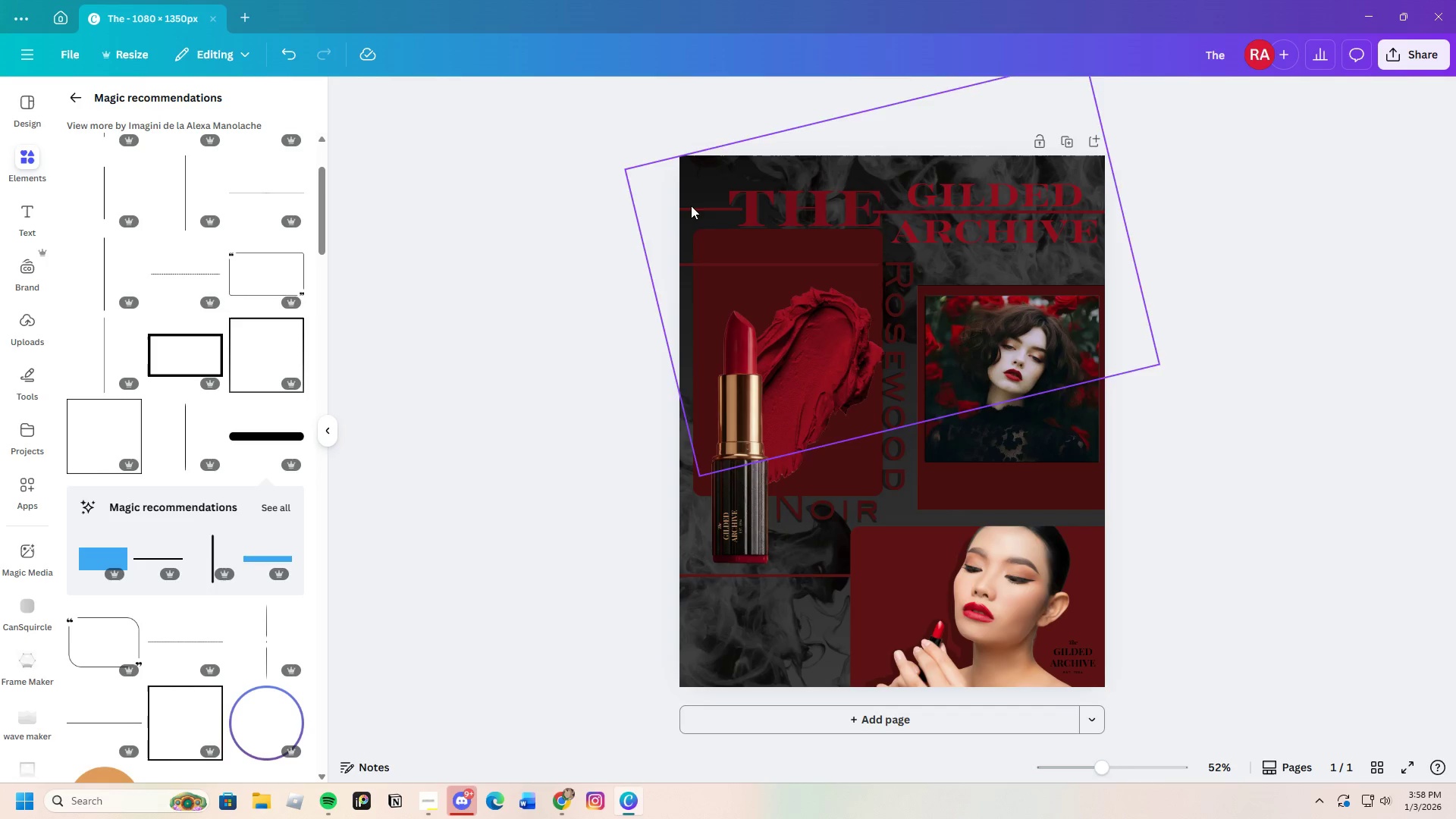 
wait(5.25)
 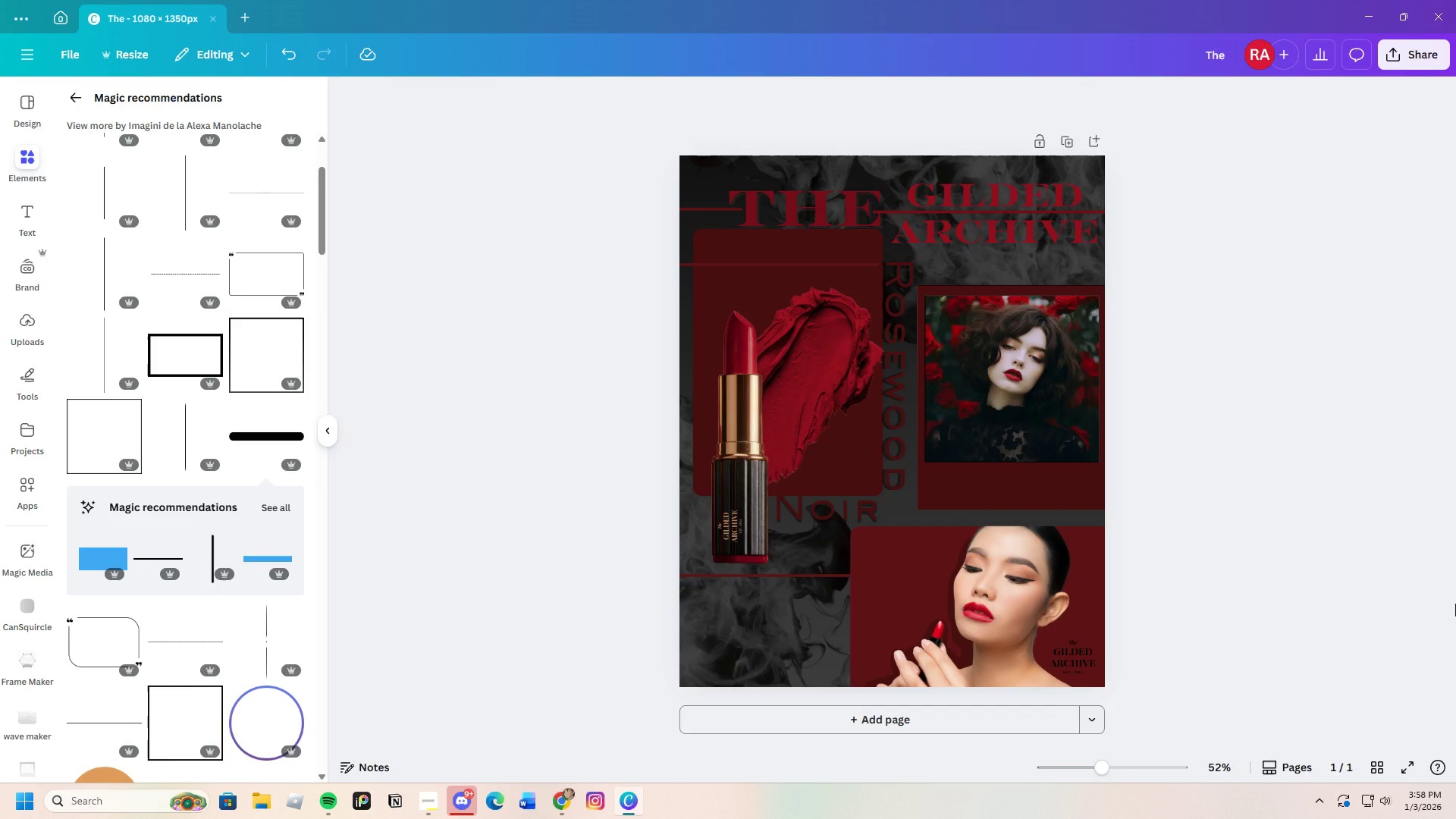 
left_click([707, 209])
 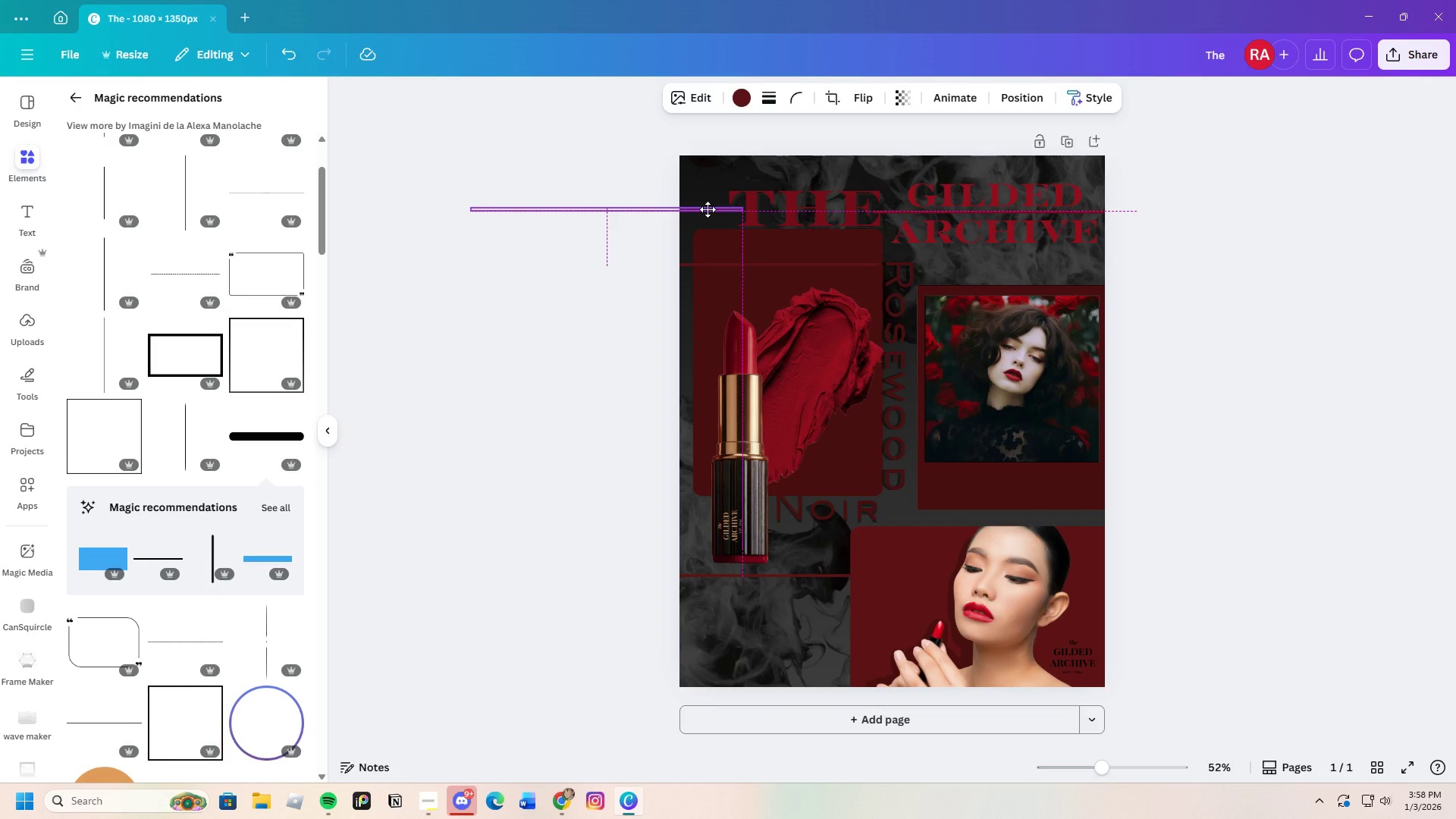 
left_click([1391, 308])
 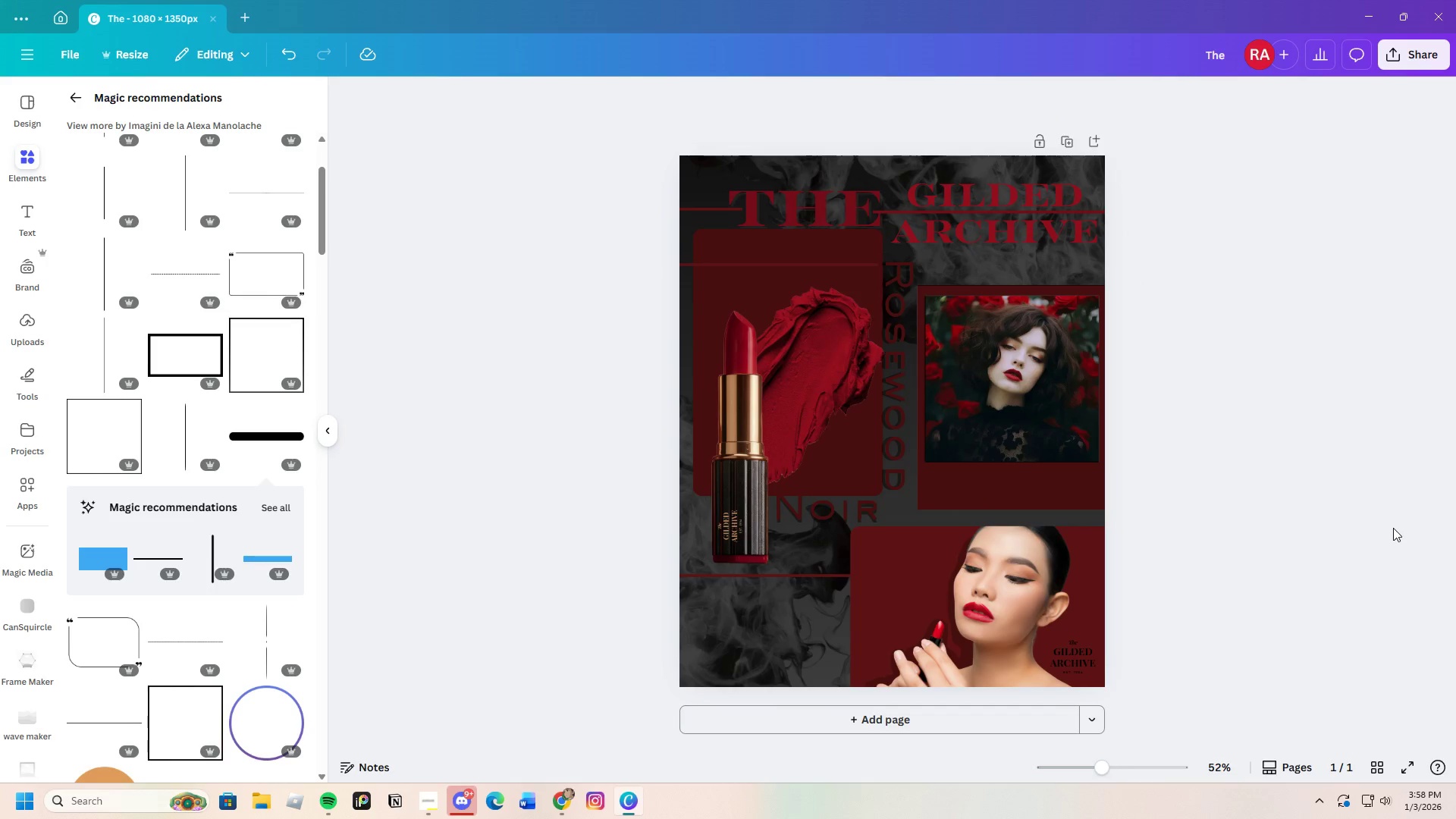 
wait(9.06)
 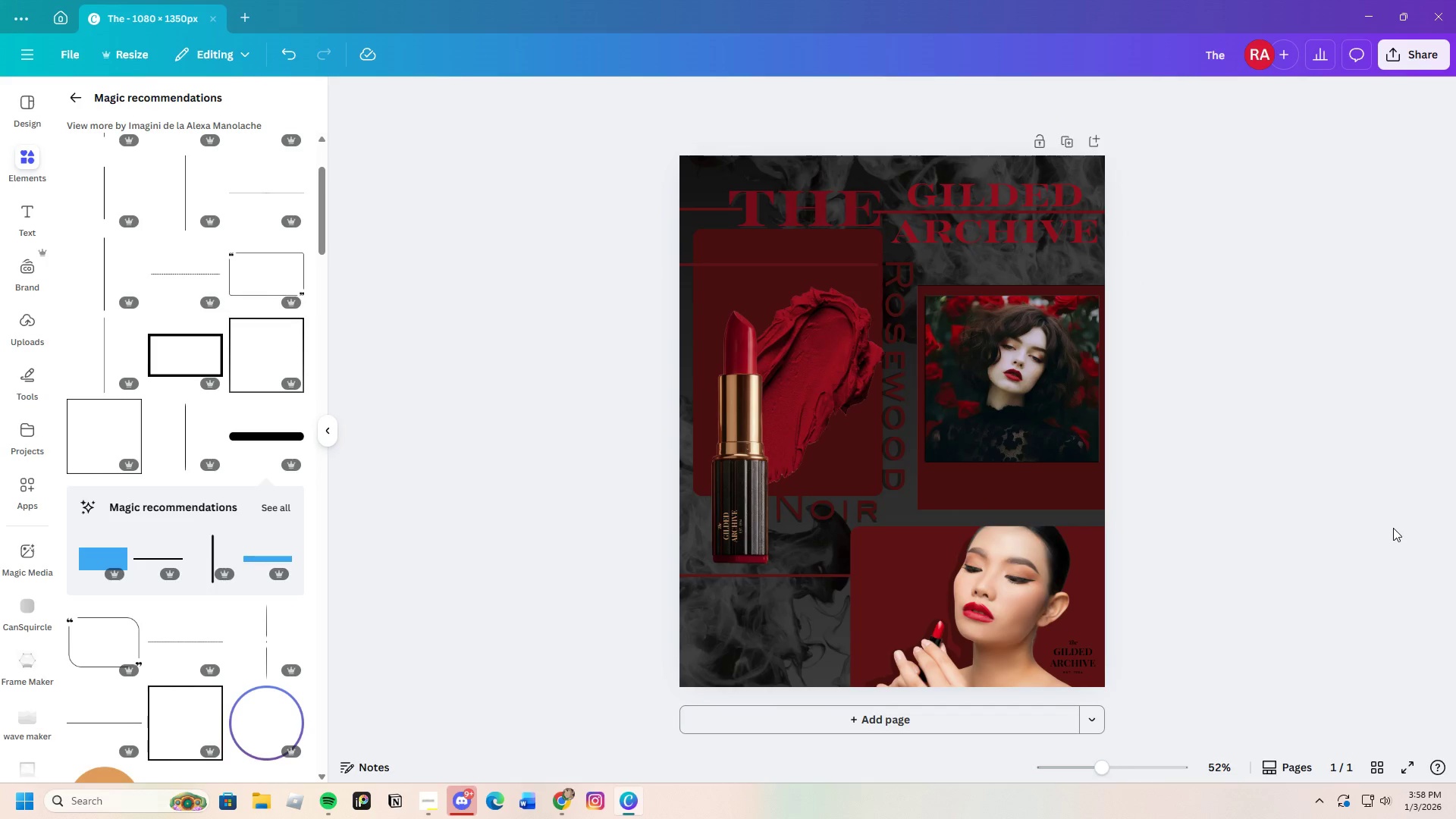 
left_click_drag(start_coordinate=[688, 263], to_coordinate=[570, 563])
 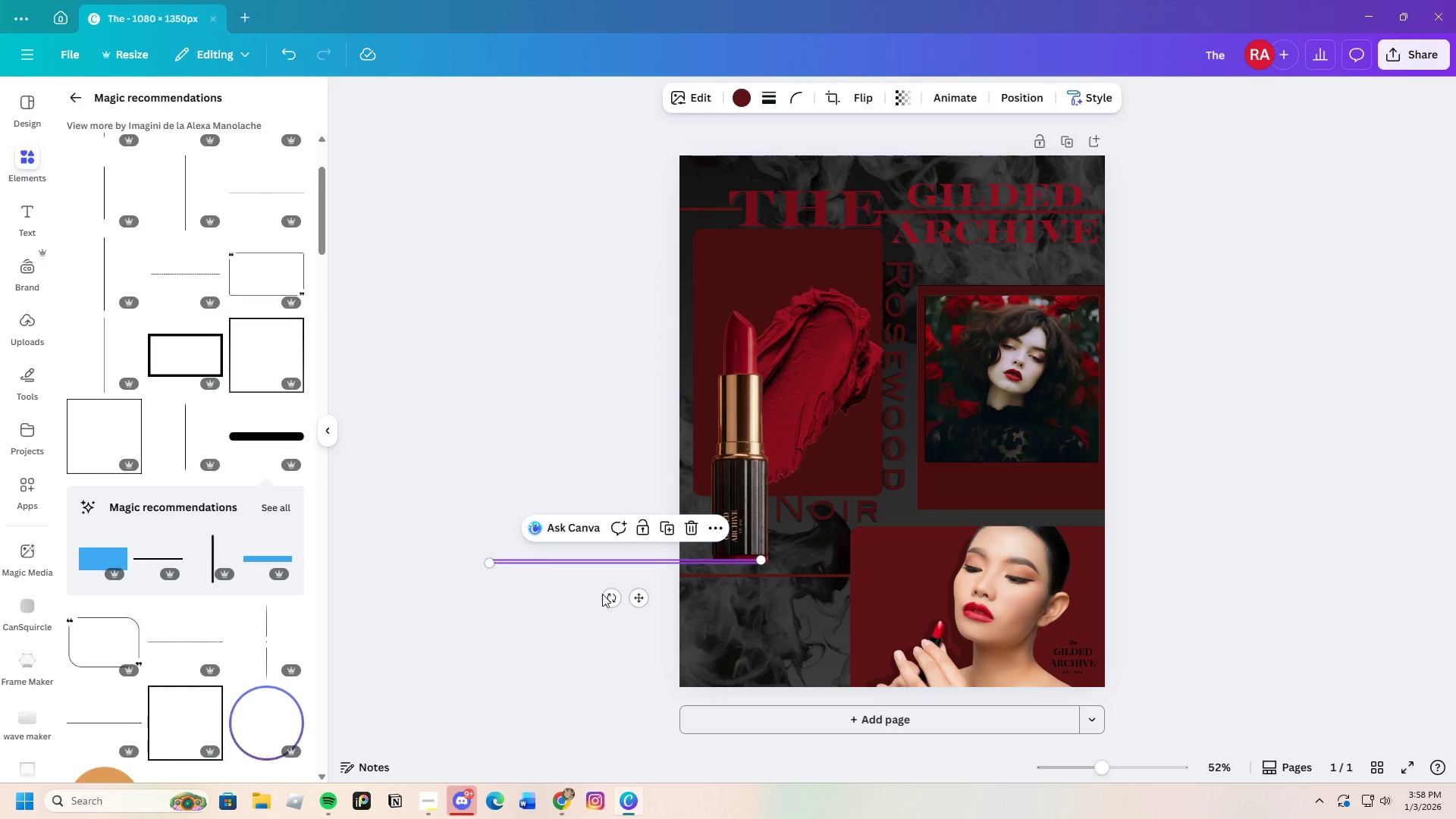 
left_click_drag(start_coordinate=[633, 598], to_coordinate=[635, 604])
 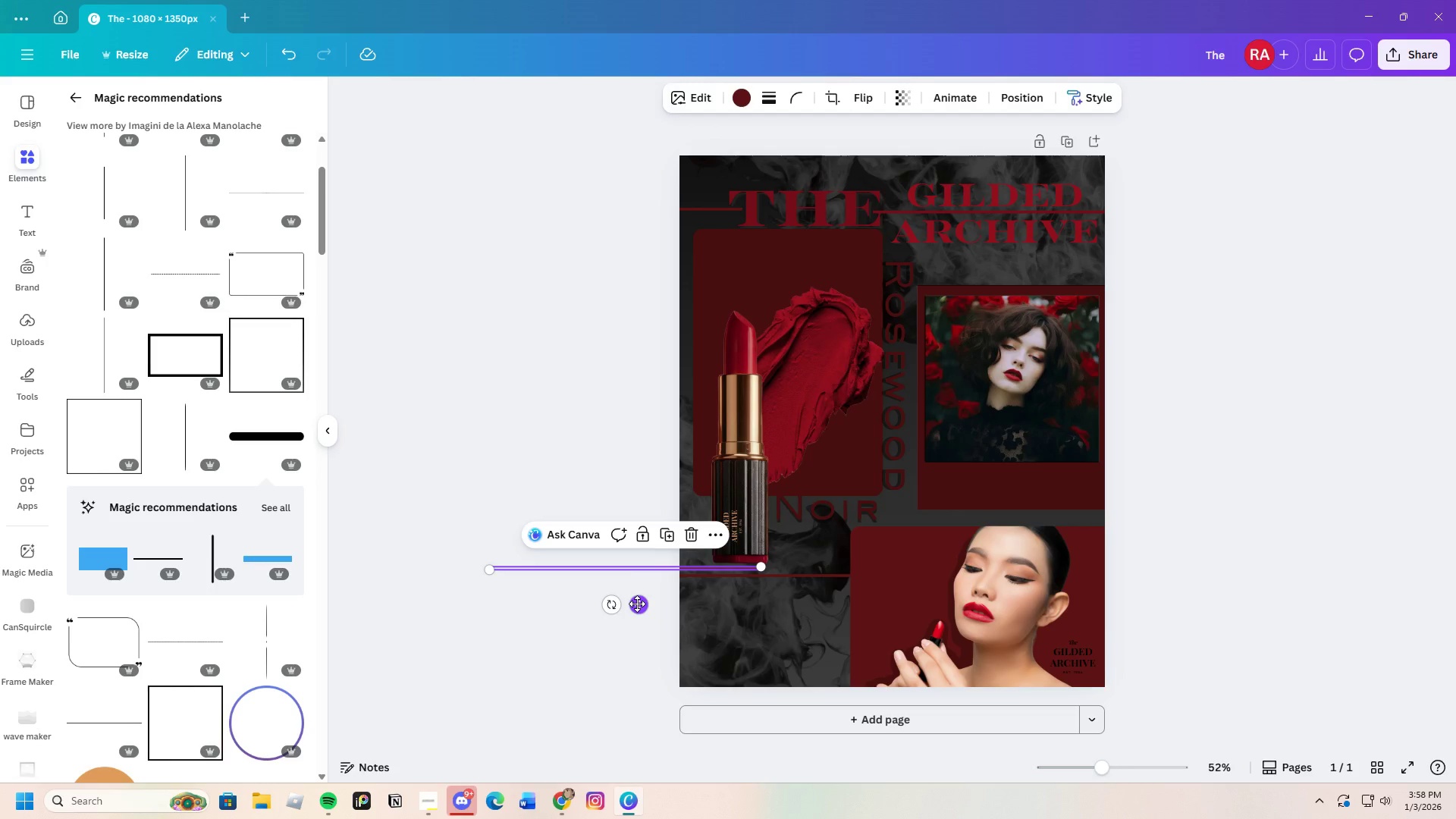 
left_click_drag(start_coordinate=[637, 603], to_coordinate=[645, 603])
 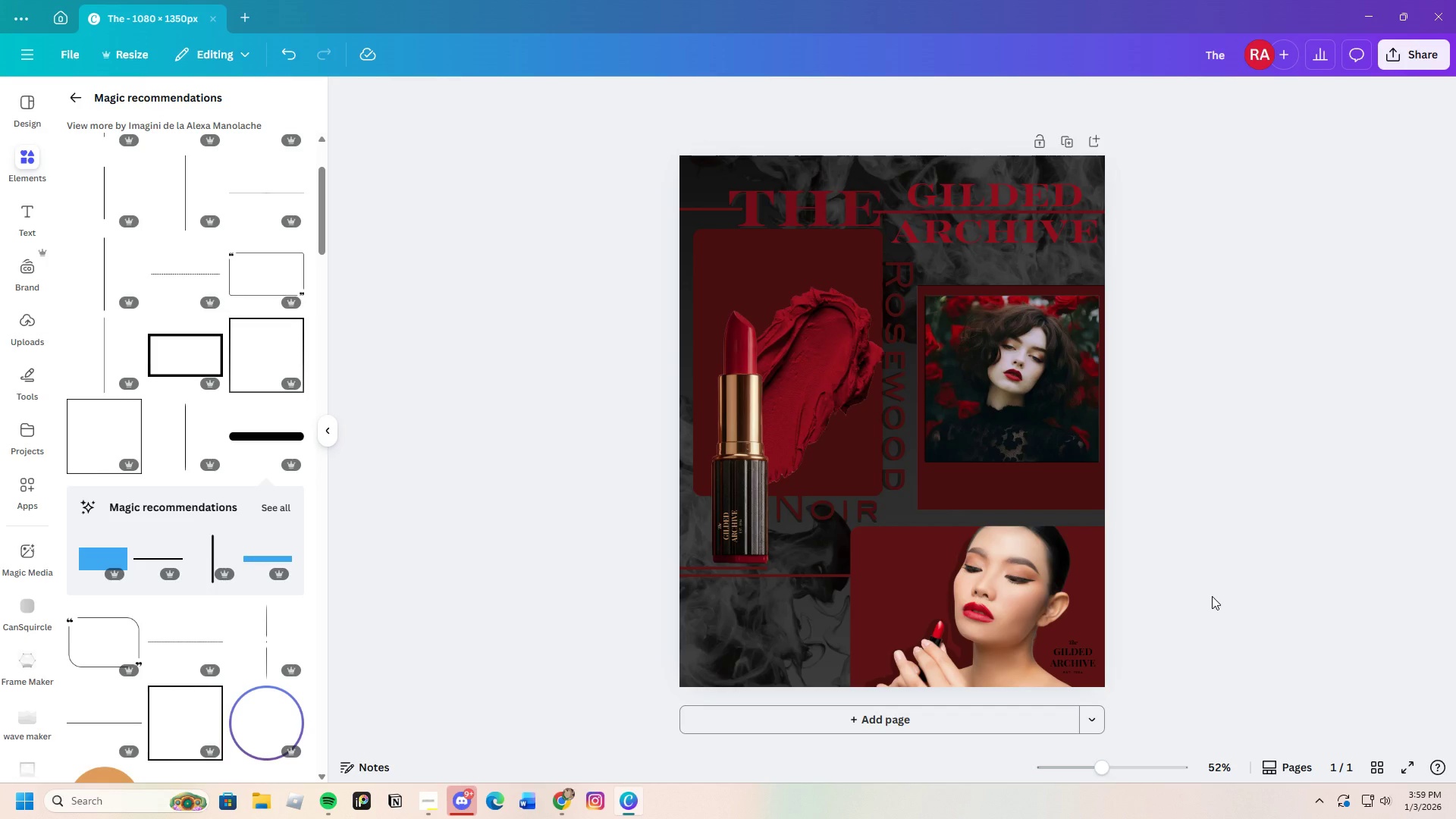 
wait(26.3)
 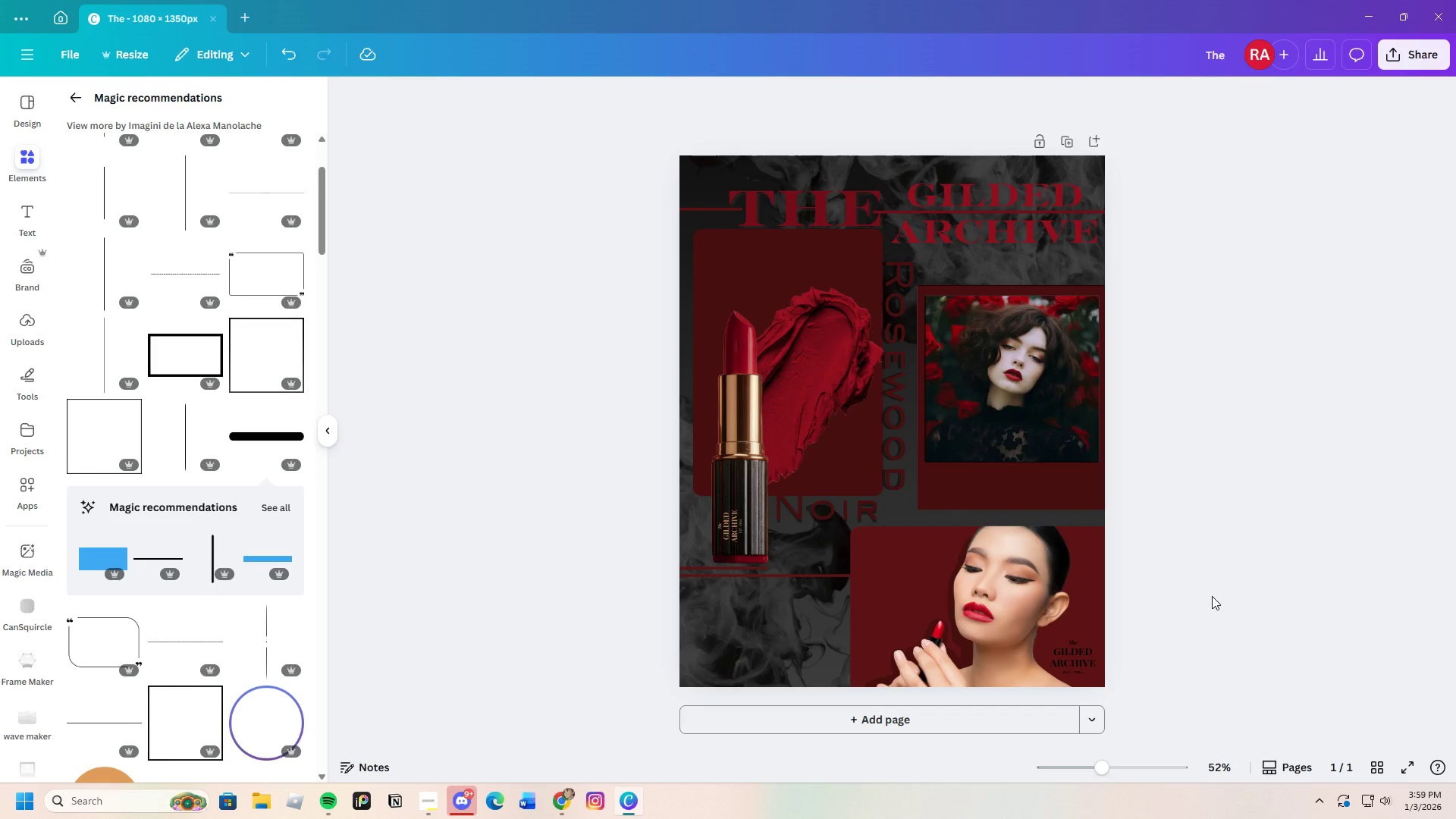 
left_click([795, 576])
 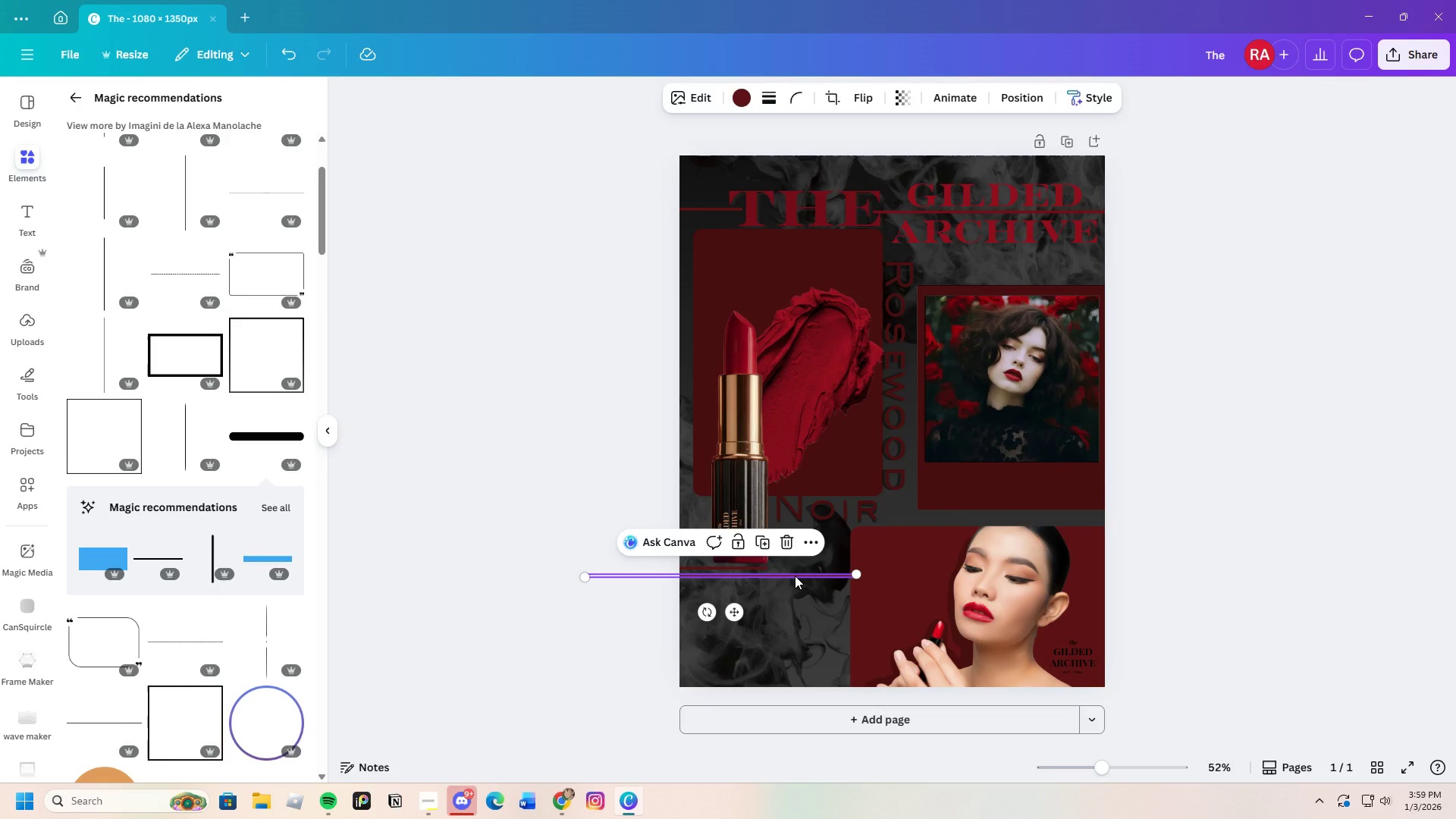 
key(Control+C)
 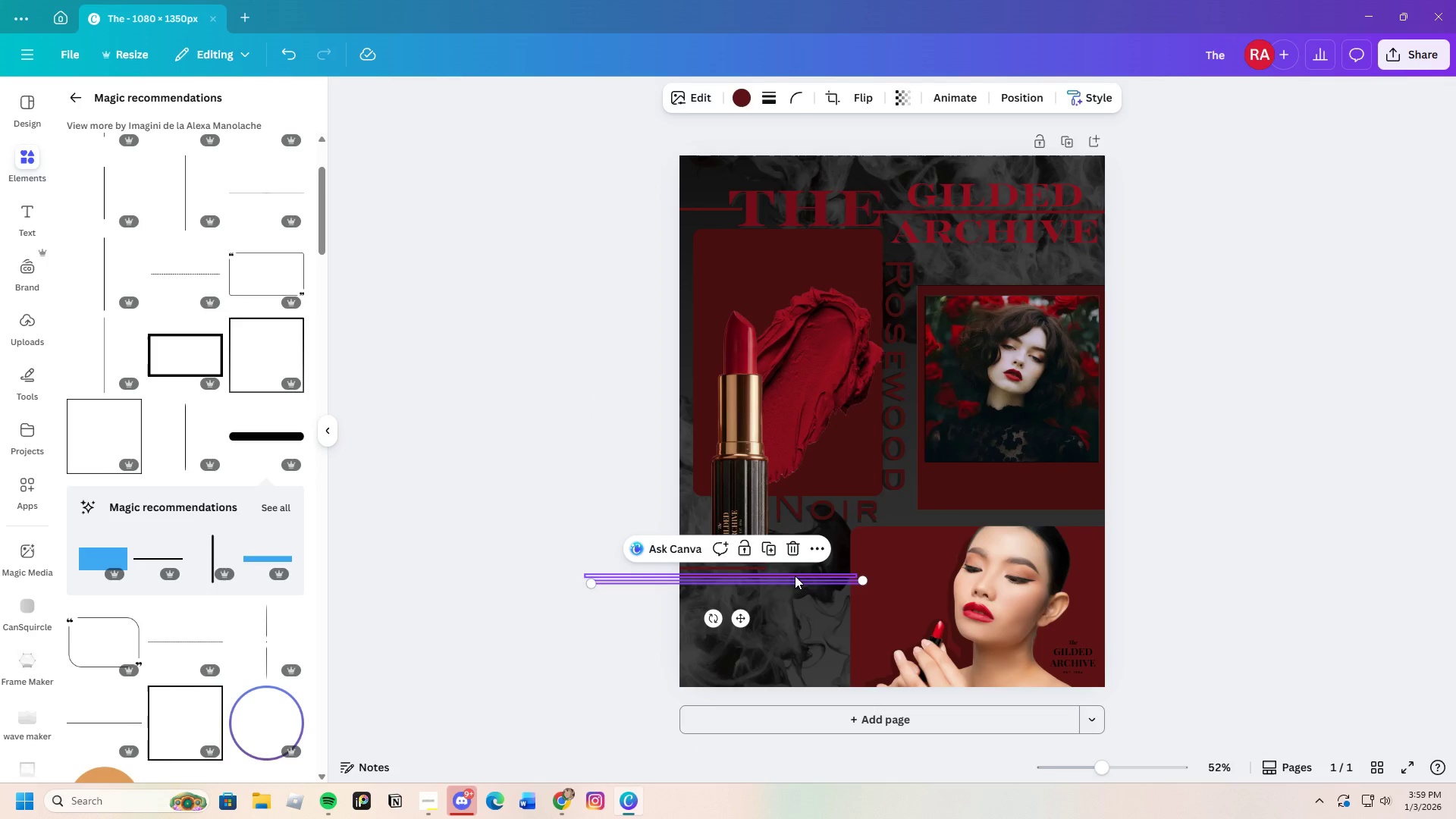 
key(Control+V)
 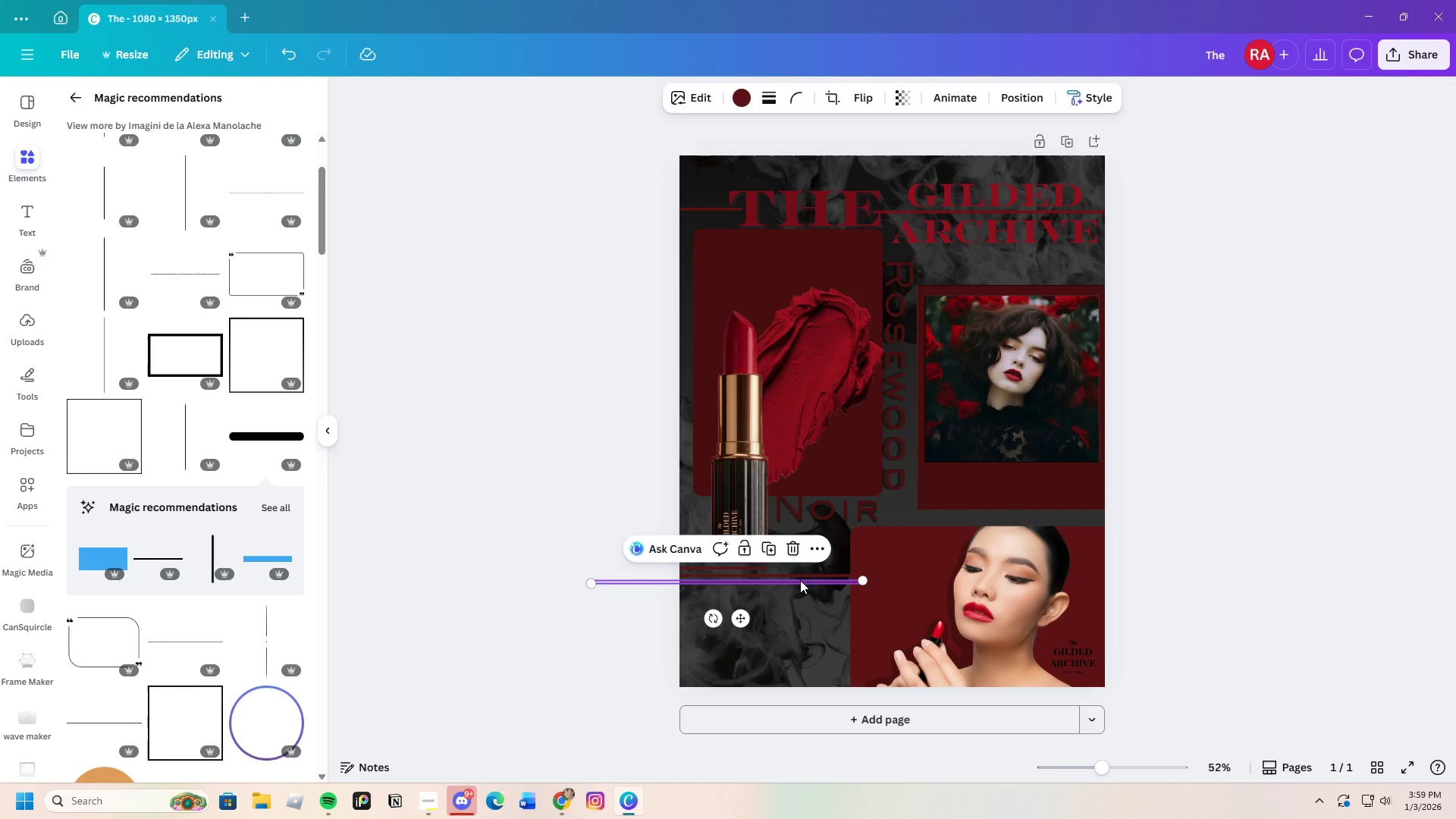 
left_click_drag(start_coordinate=[800, 580], to_coordinate=[1093, 522])
 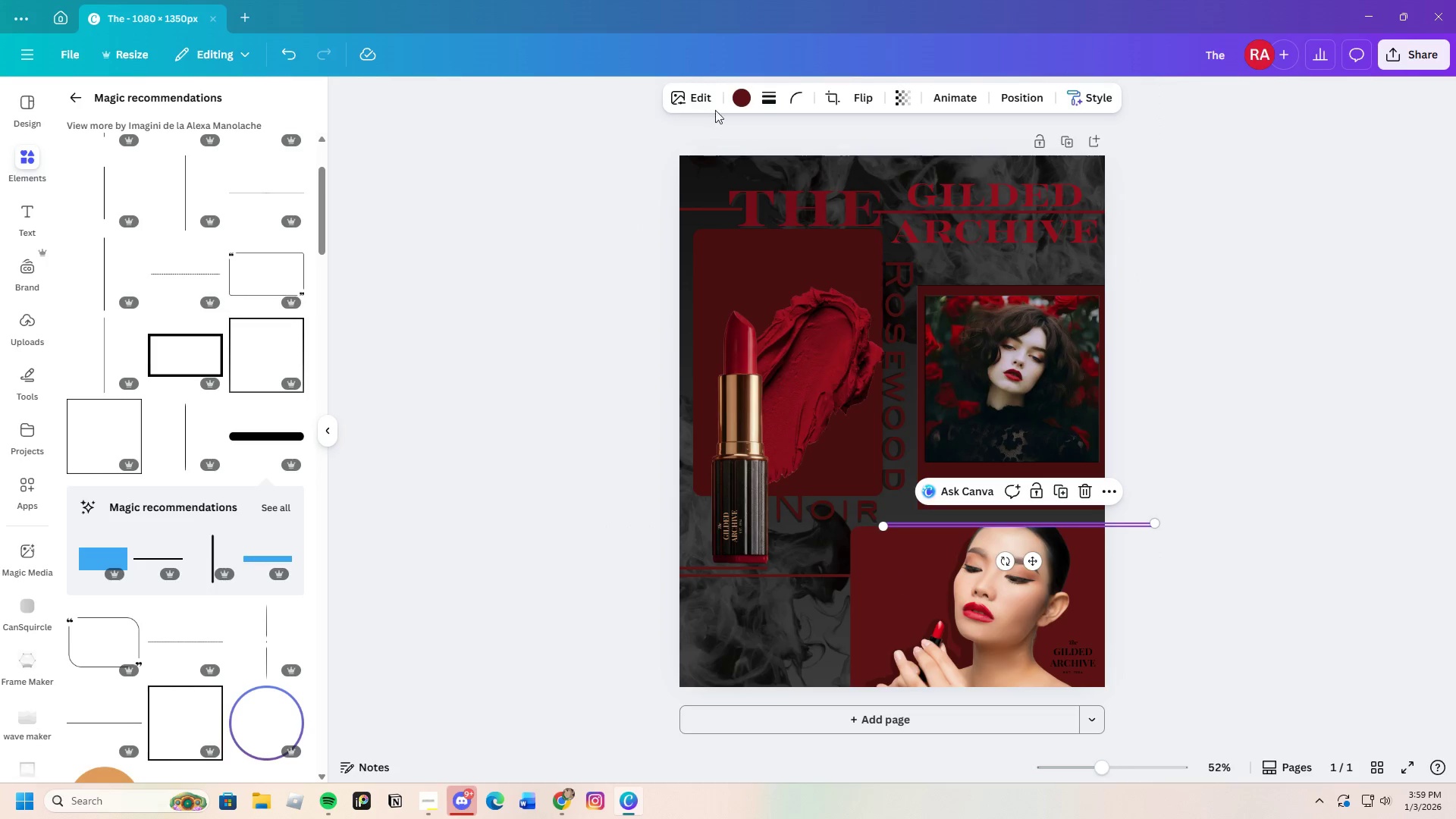 
left_click([740, 102])
 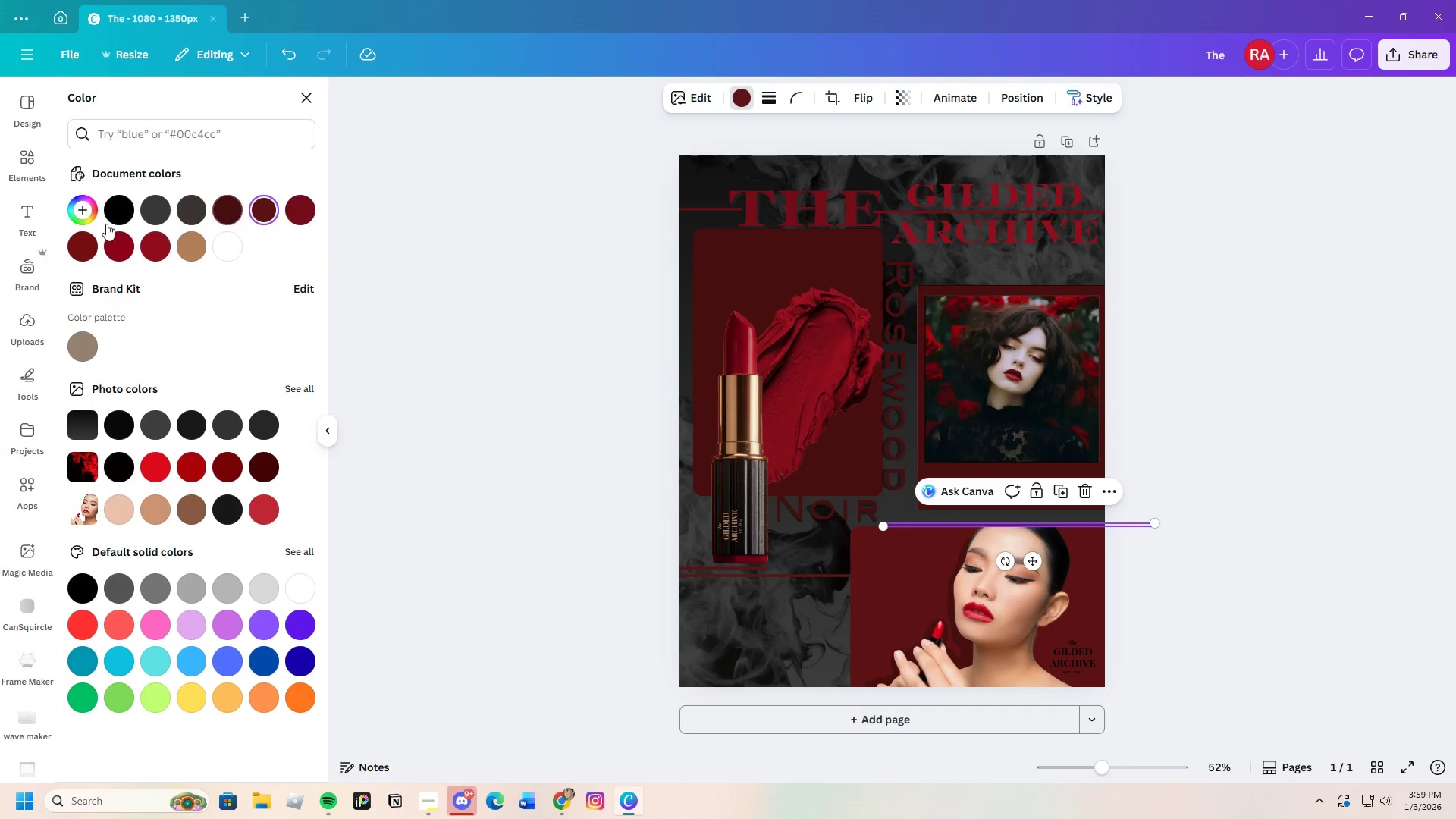 
left_click([84, 214])
 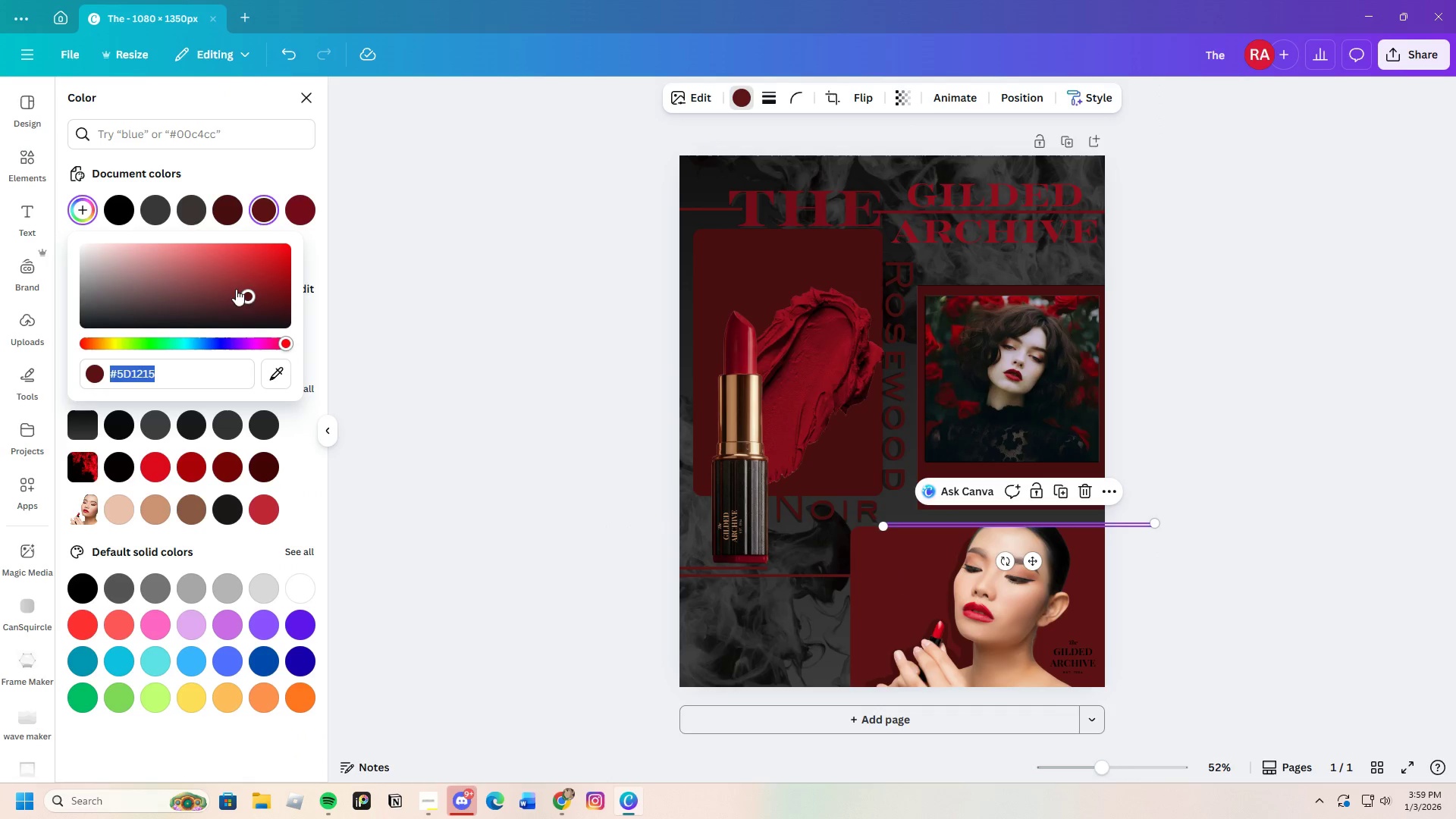 
left_click_drag(start_coordinate=[240, 290], to_coordinate=[266, 304])
 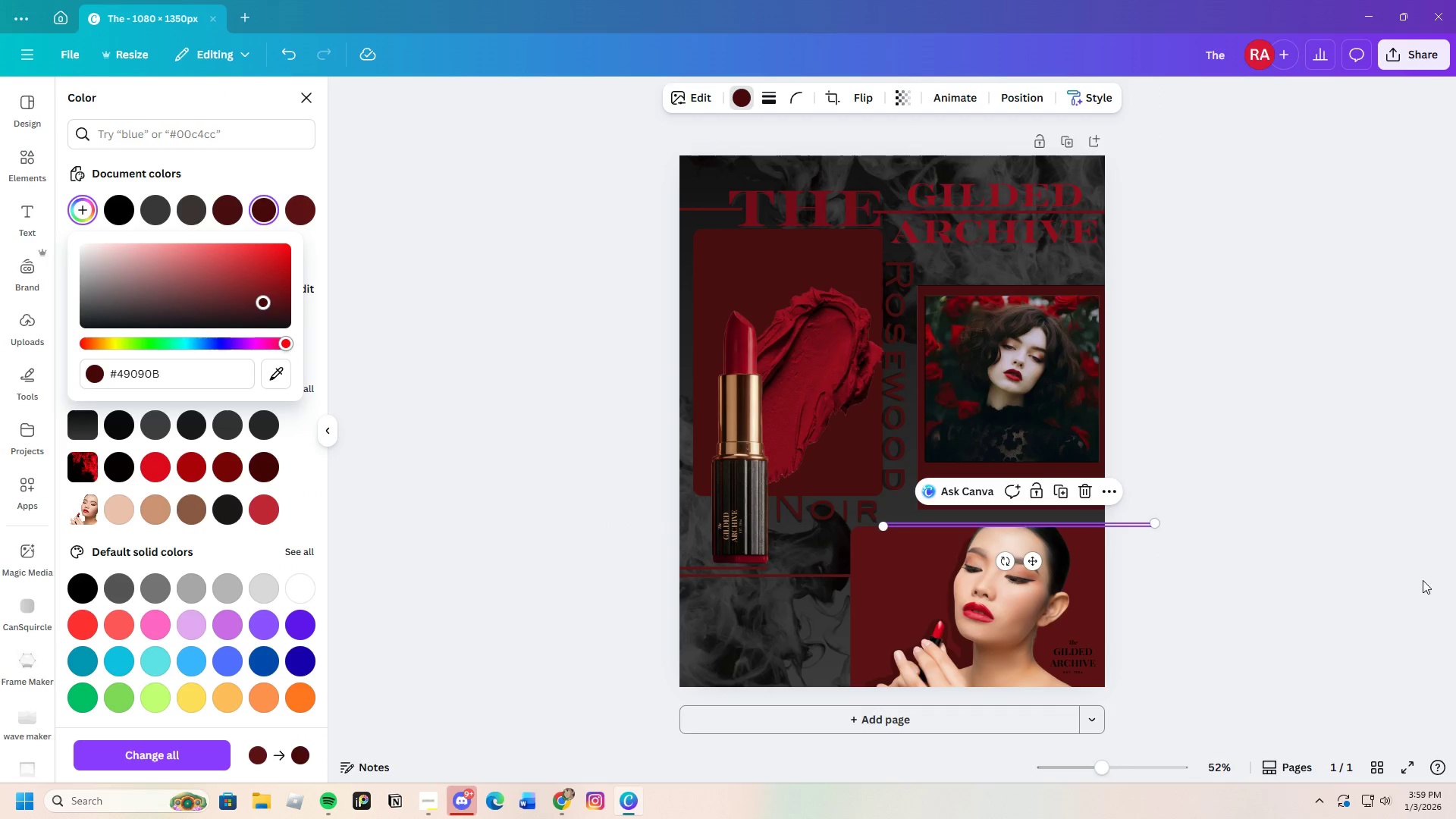 
left_click_drag(start_coordinate=[1422, 579], to_coordinate=[1417, 578])
 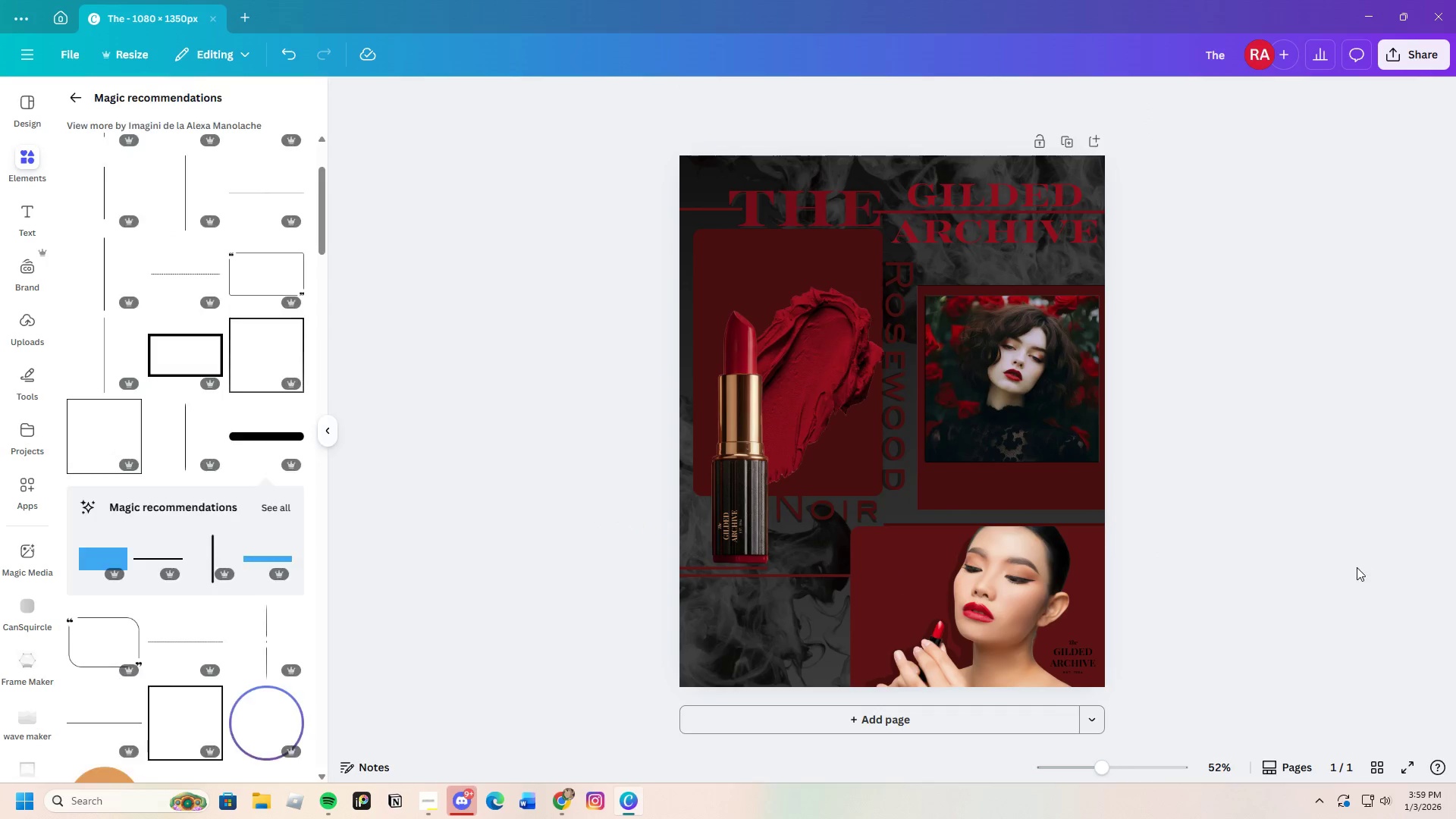 
double_click([1354, 566])
 